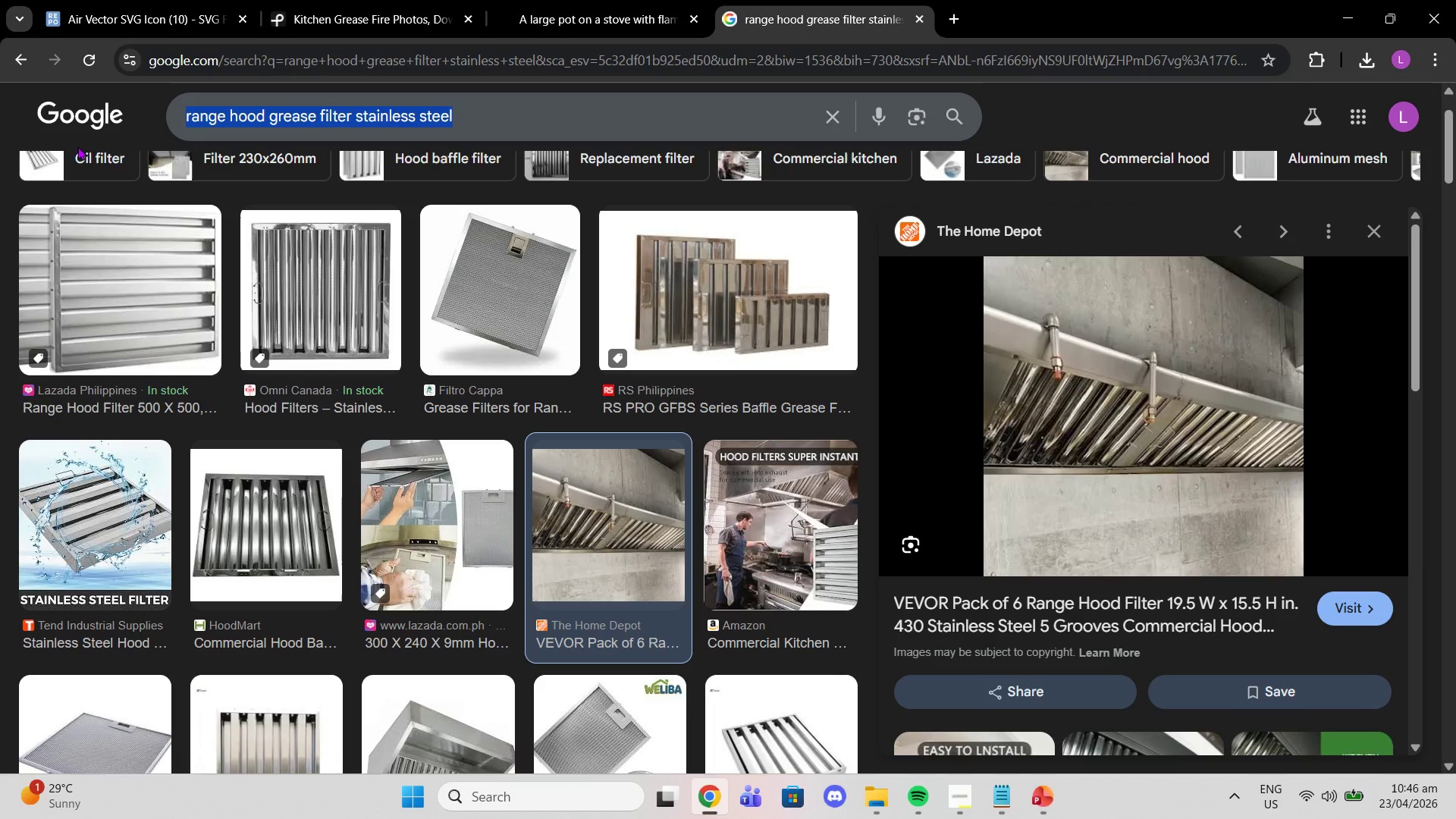 
key(Control+C)
 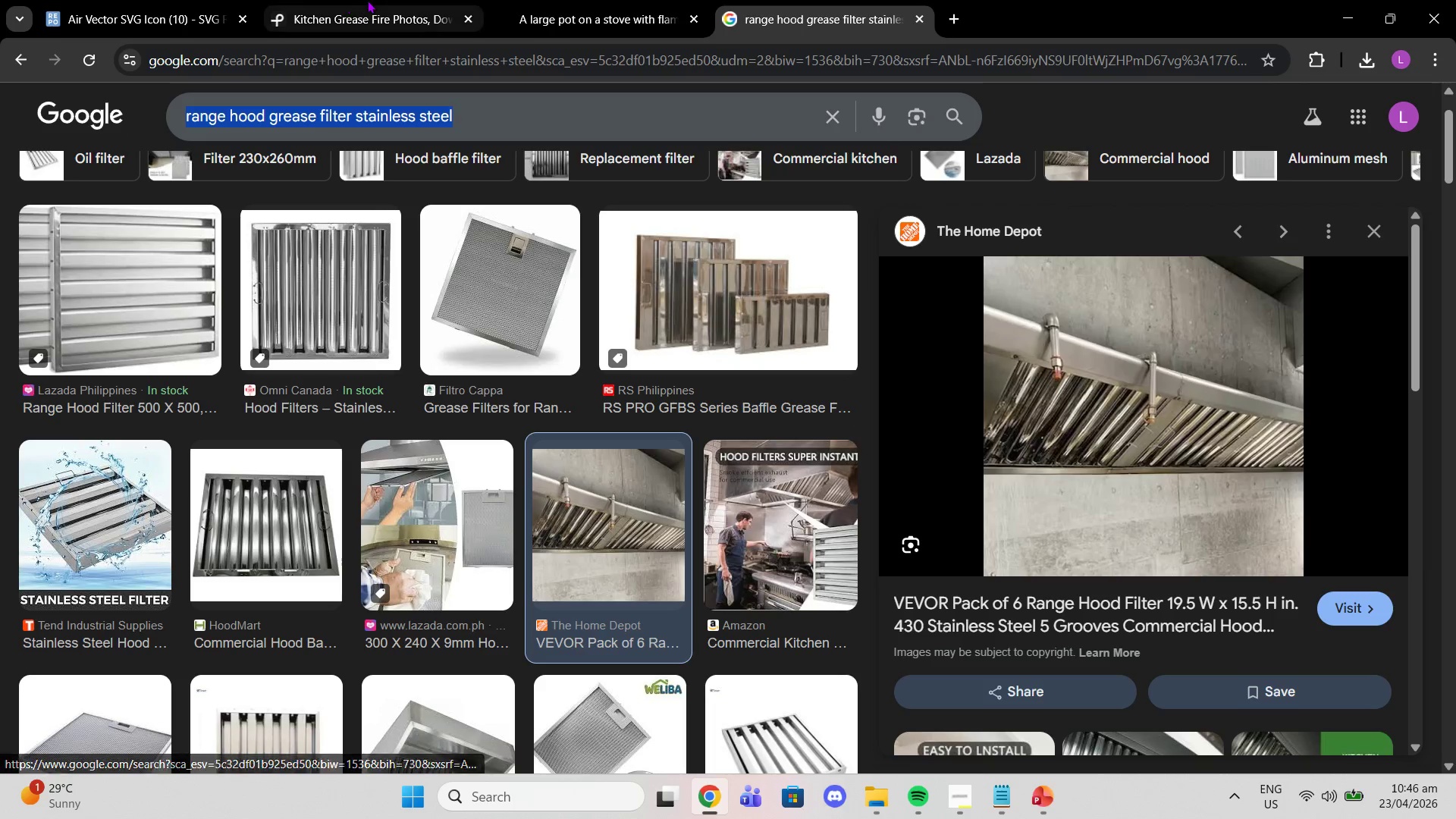 
left_click([369, 0])
 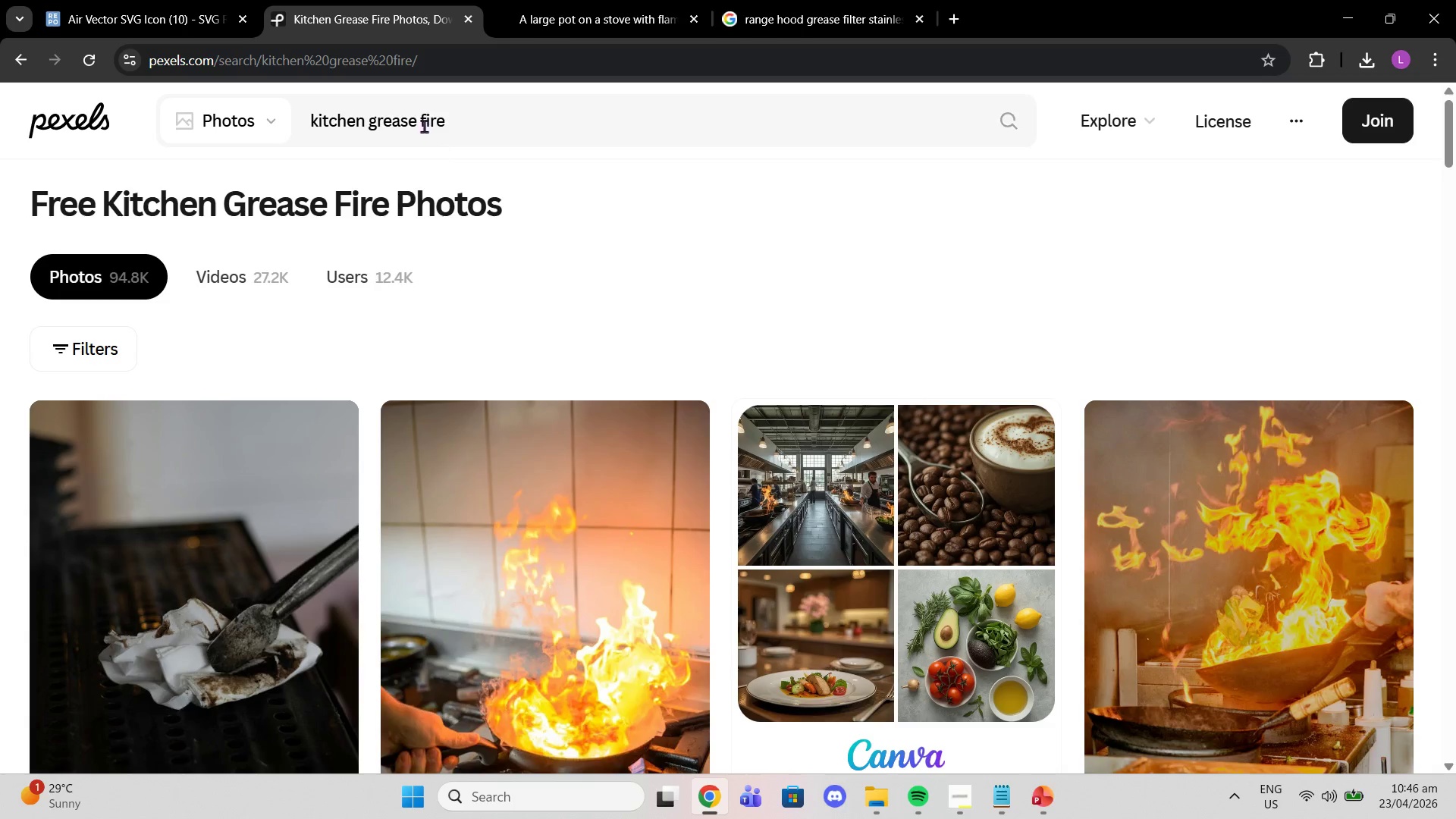 
double_click([418, 121])
 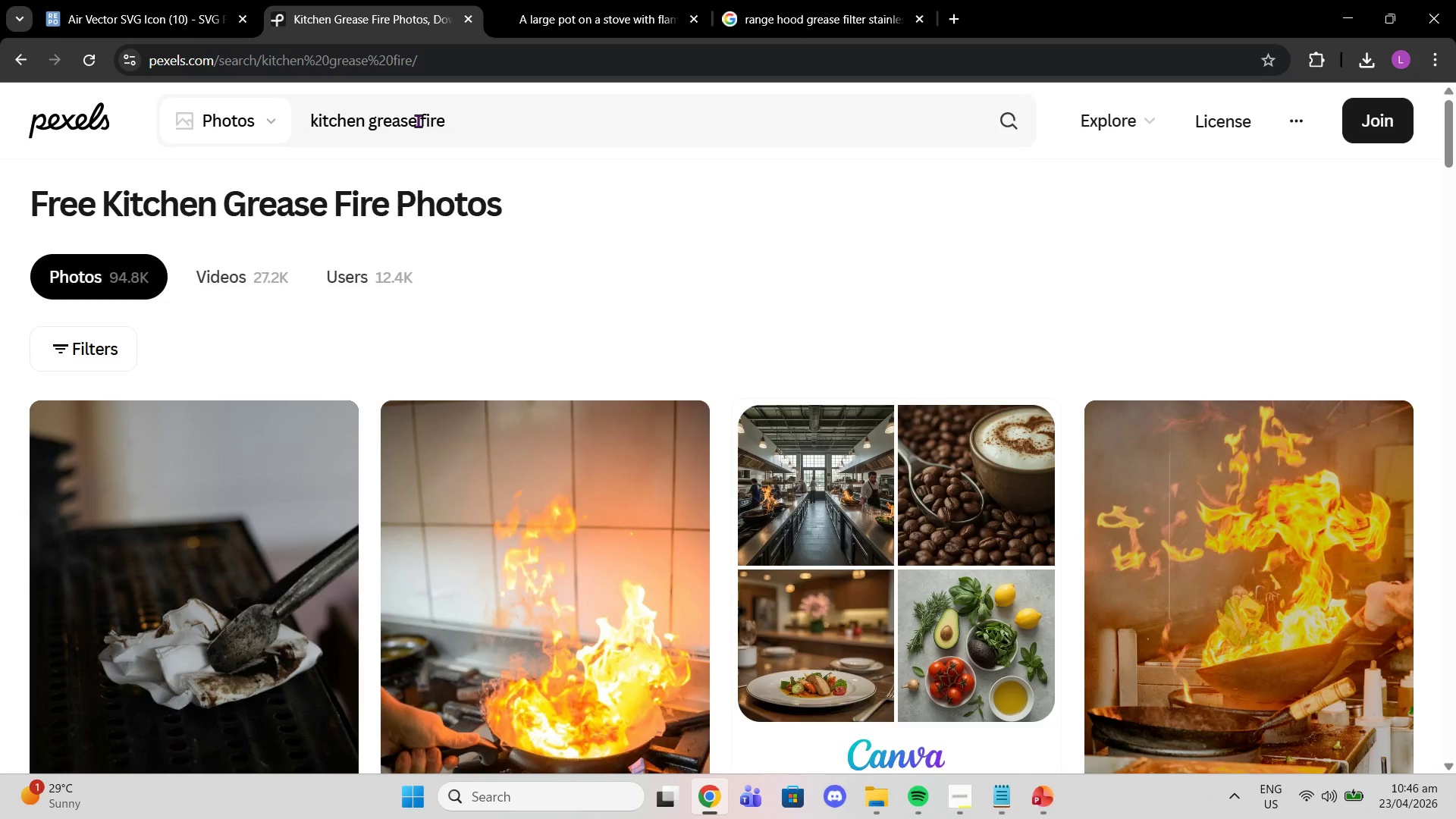 
triple_click([418, 121])
 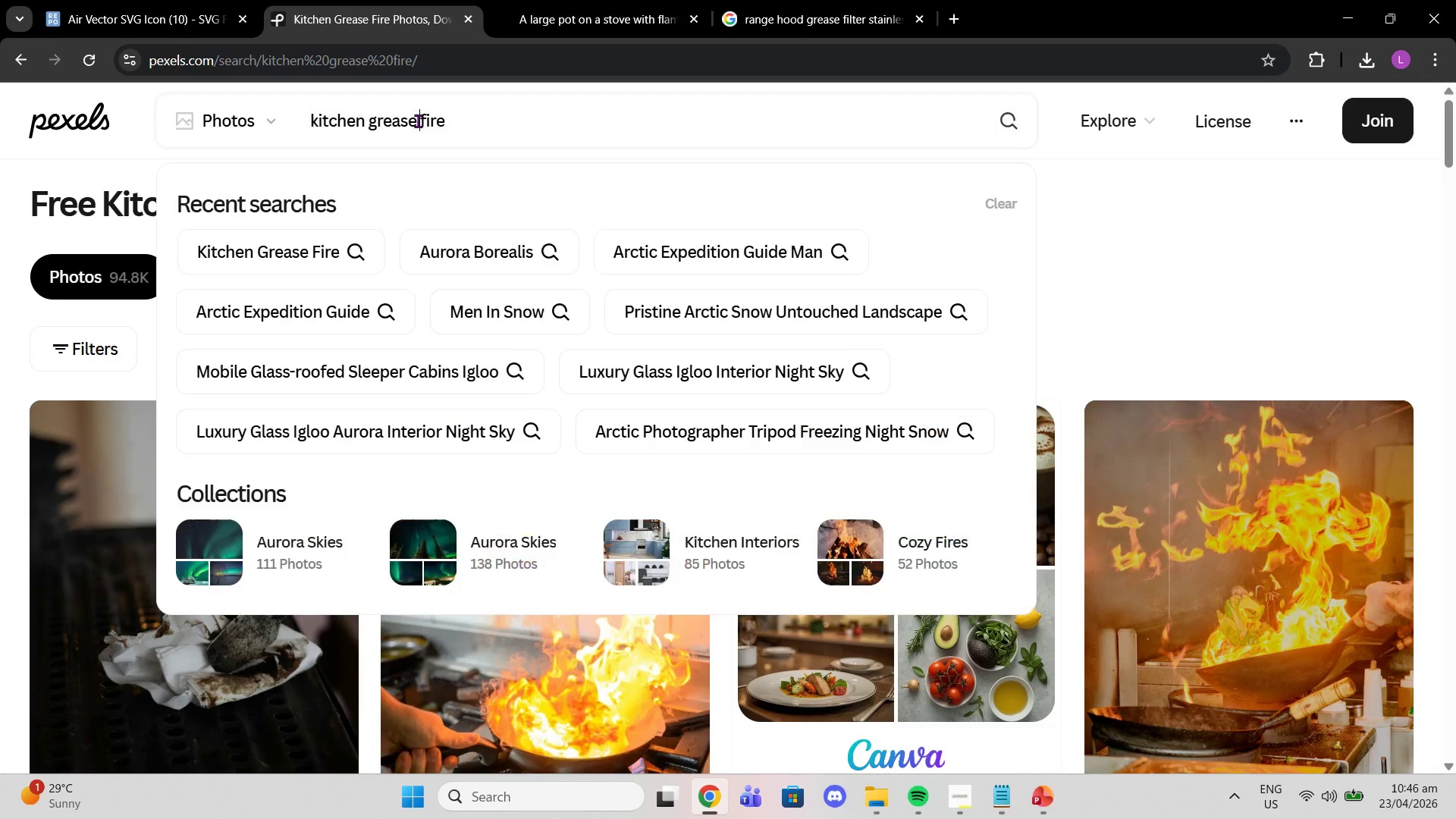 
triple_click([418, 121])
 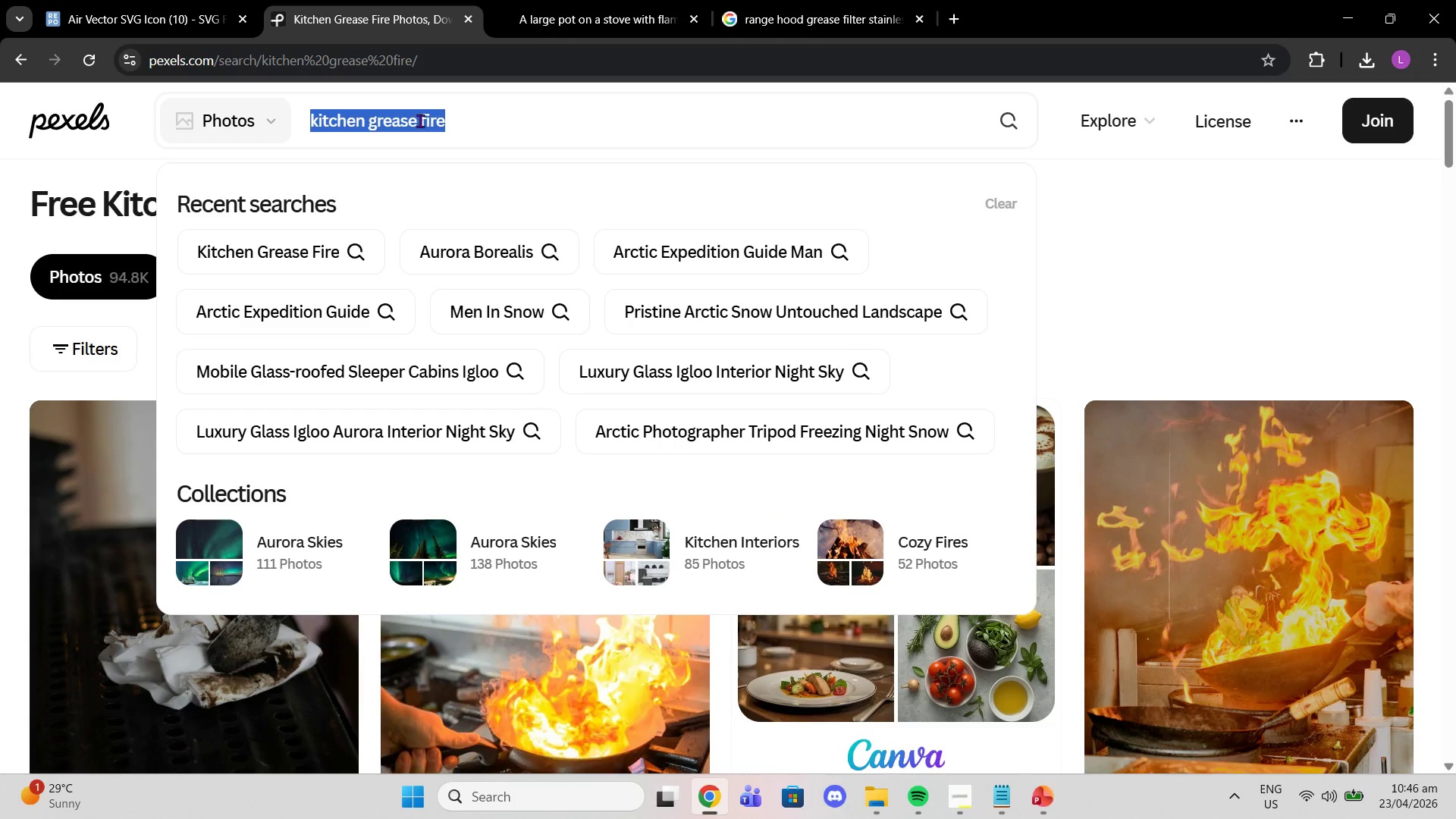 
triple_click([420, 121])
 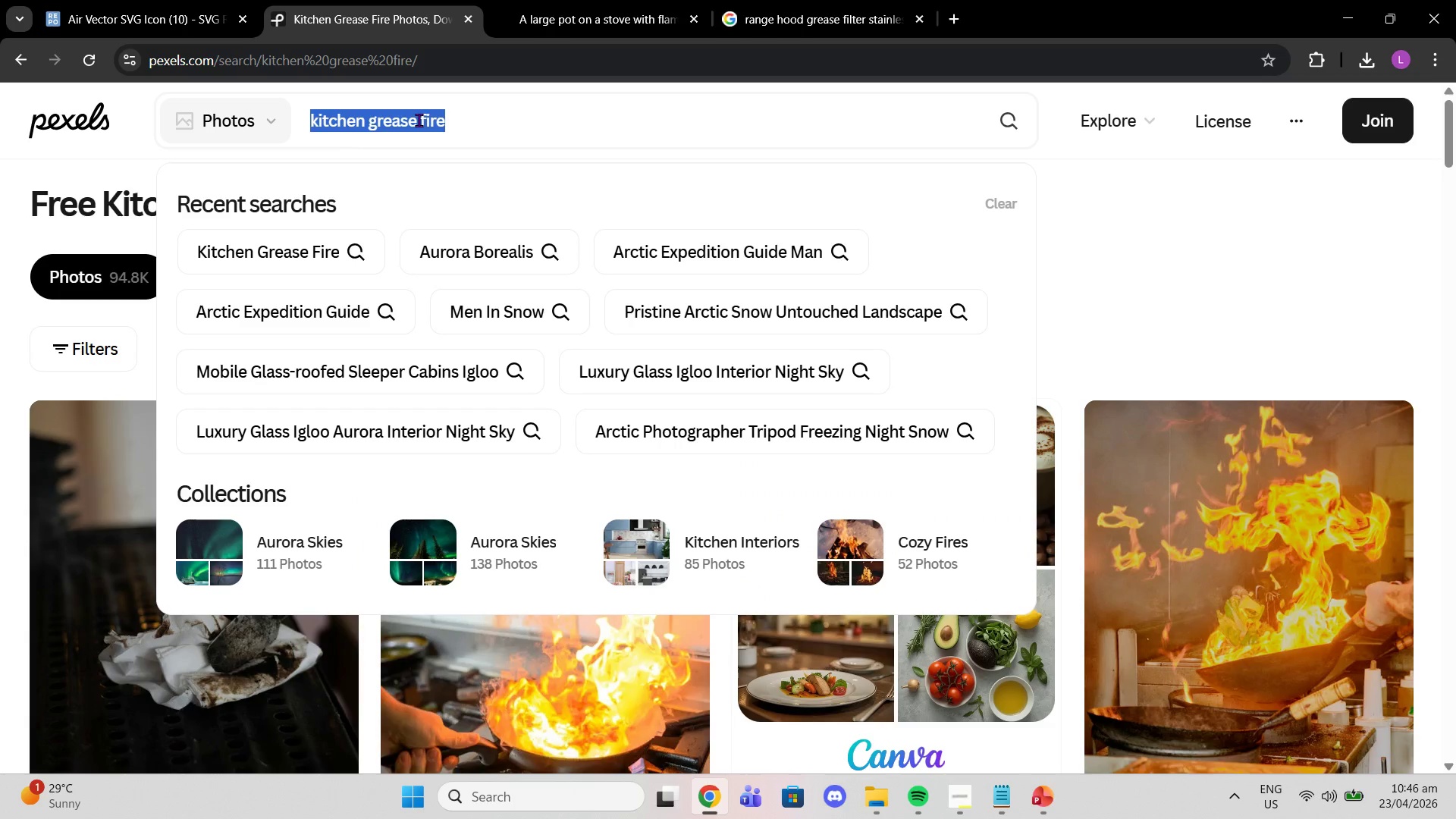 
key(Control+V)
 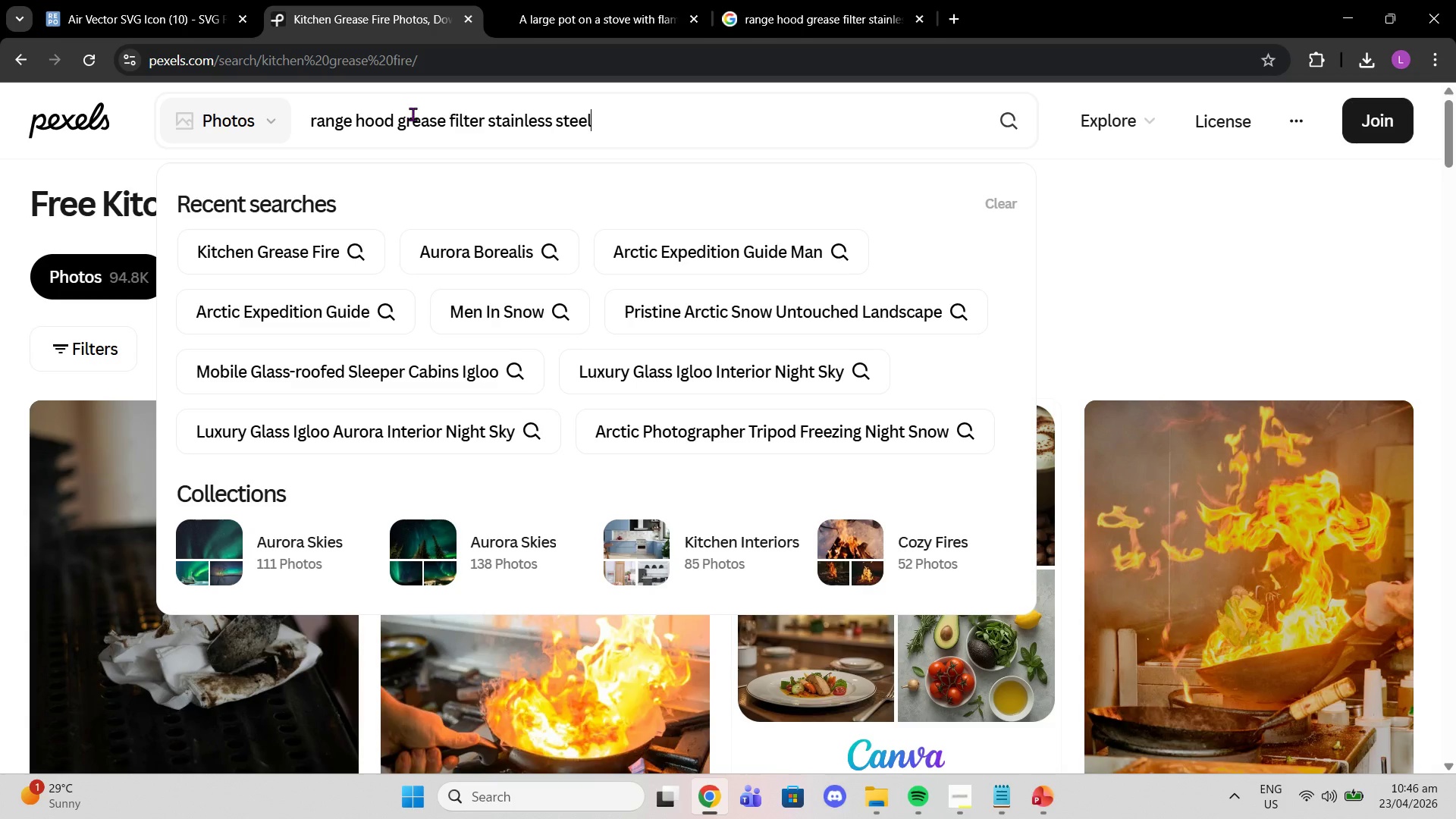 
key(Enter)
 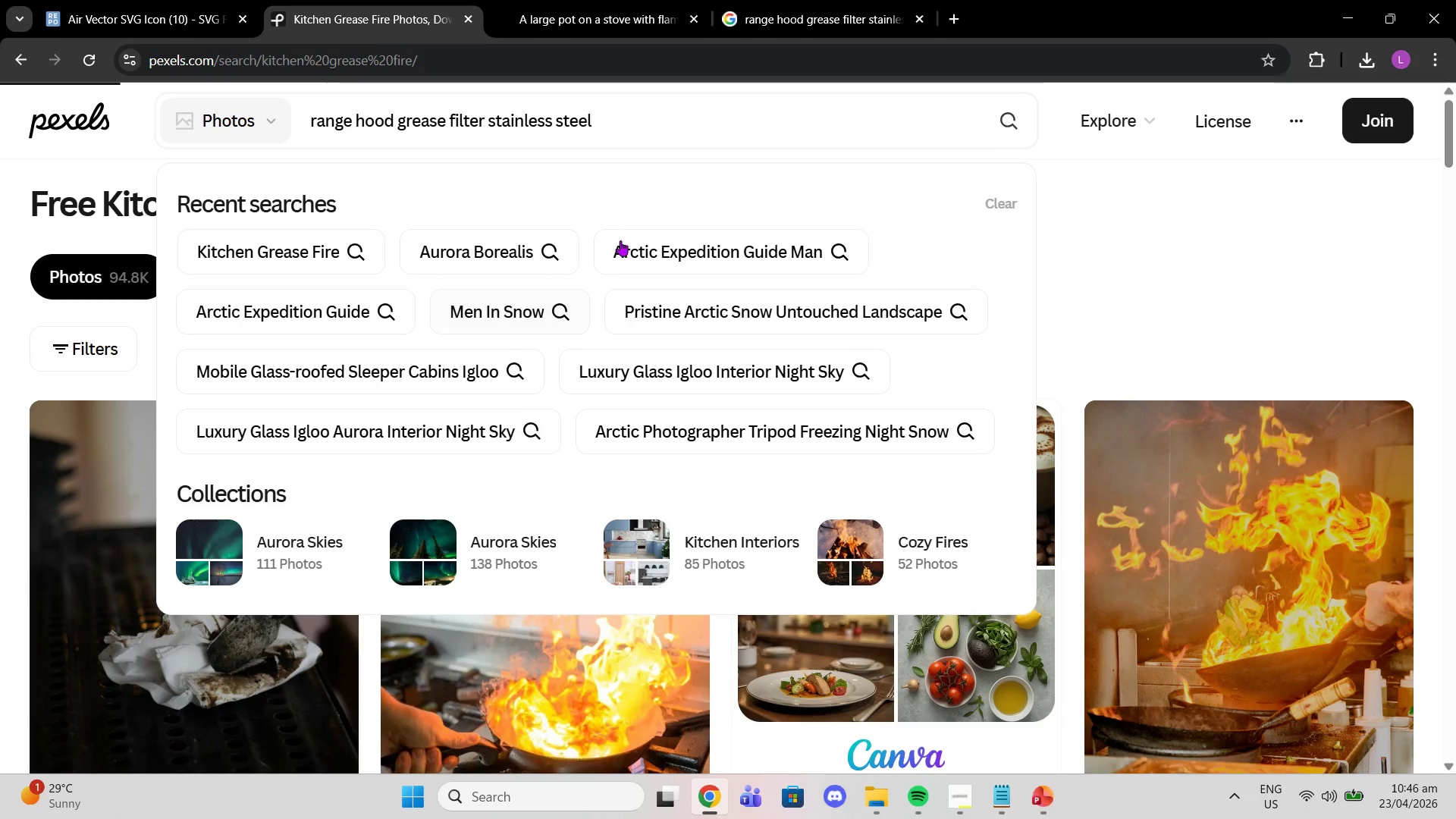 
left_click([1015, 118])
 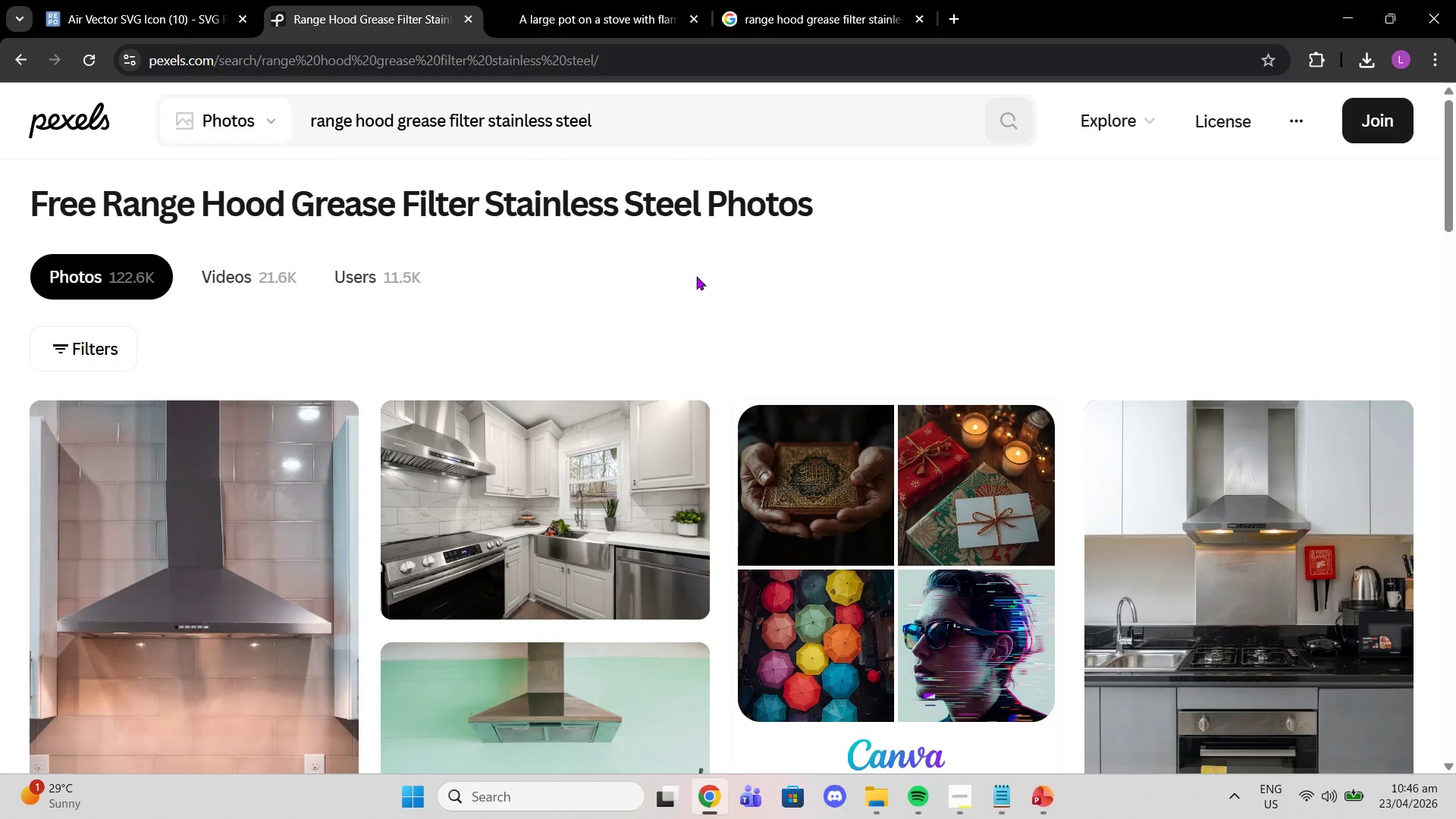 
scroll: coordinate [724, 406], scroll_direction: down, amount: 14.0
 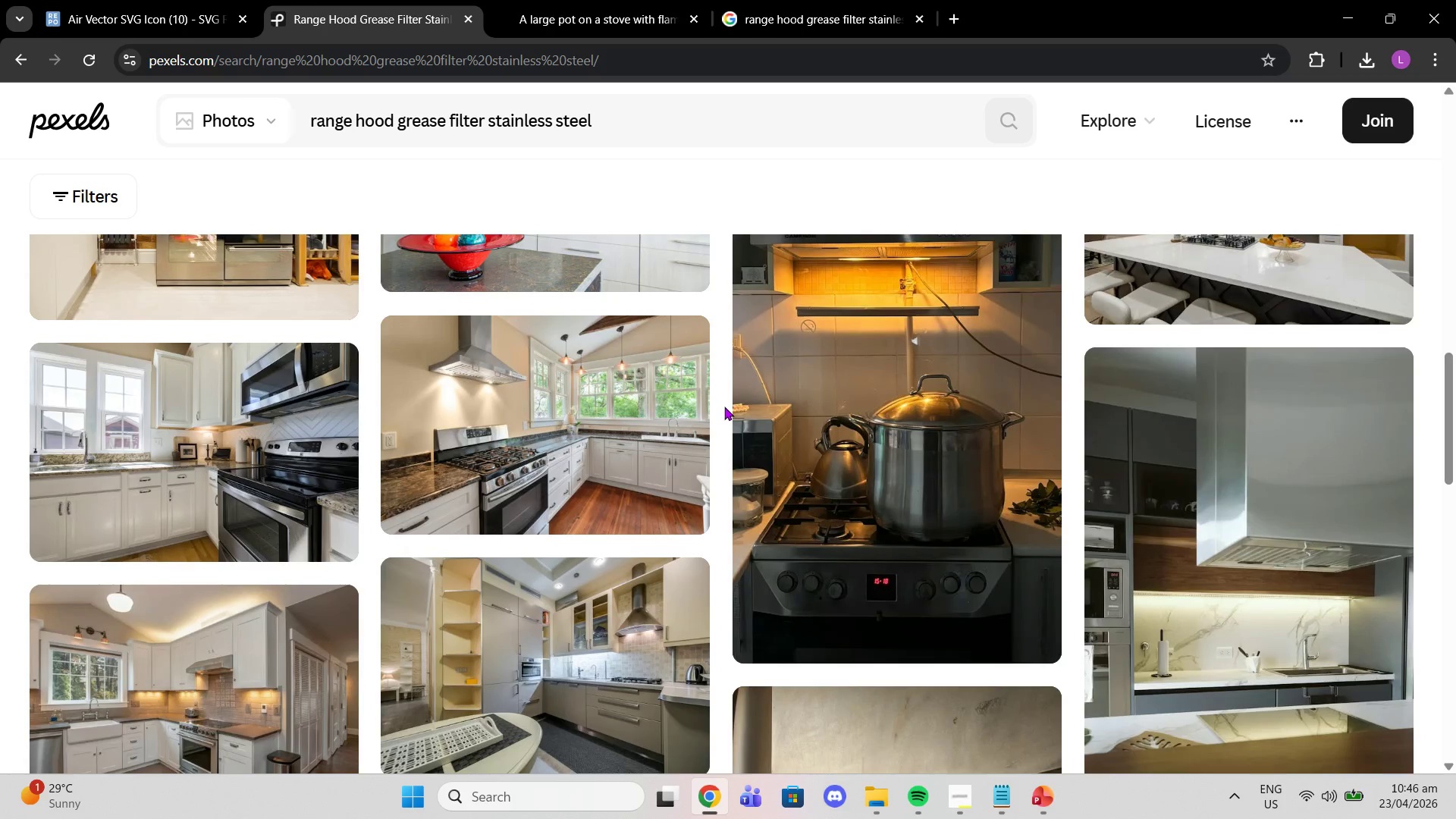 
scroll: coordinate [748, 416], scroll_direction: down, amount: 13.0
 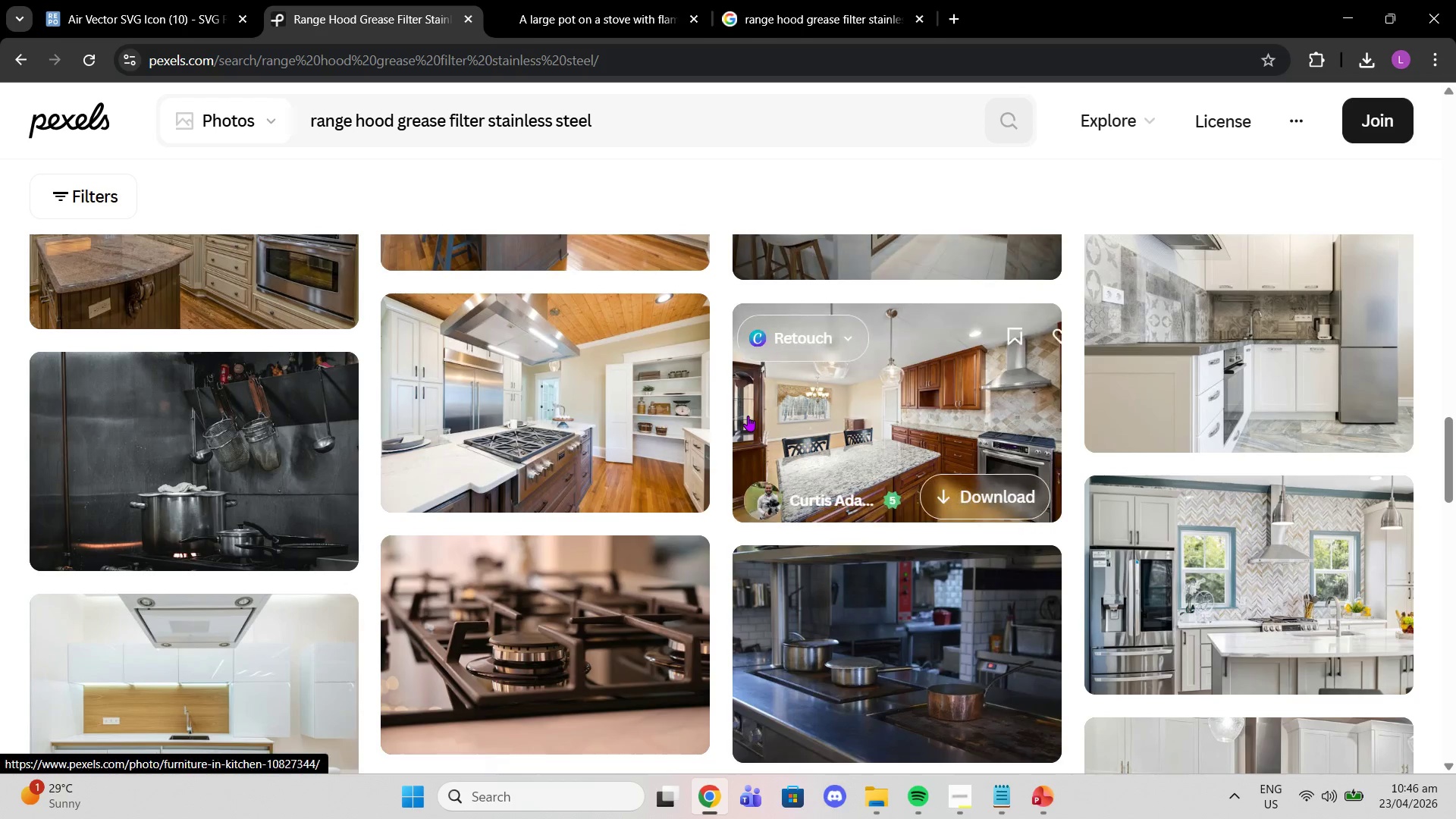 
scroll: coordinate [758, 424], scroll_direction: down, amount: 18.0
 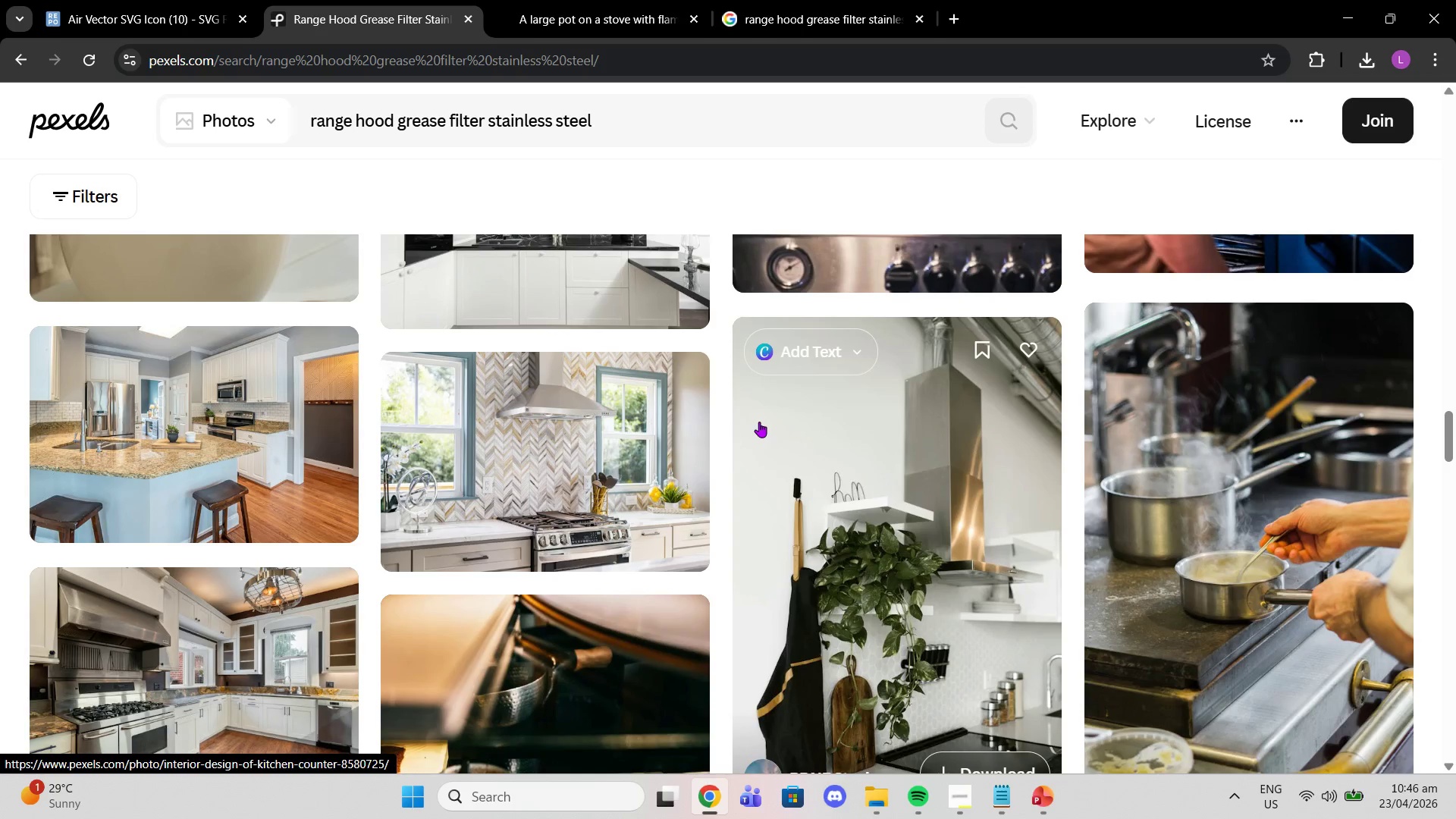 
scroll: coordinate [772, 423], scroll_direction: down, amount: 13.0
 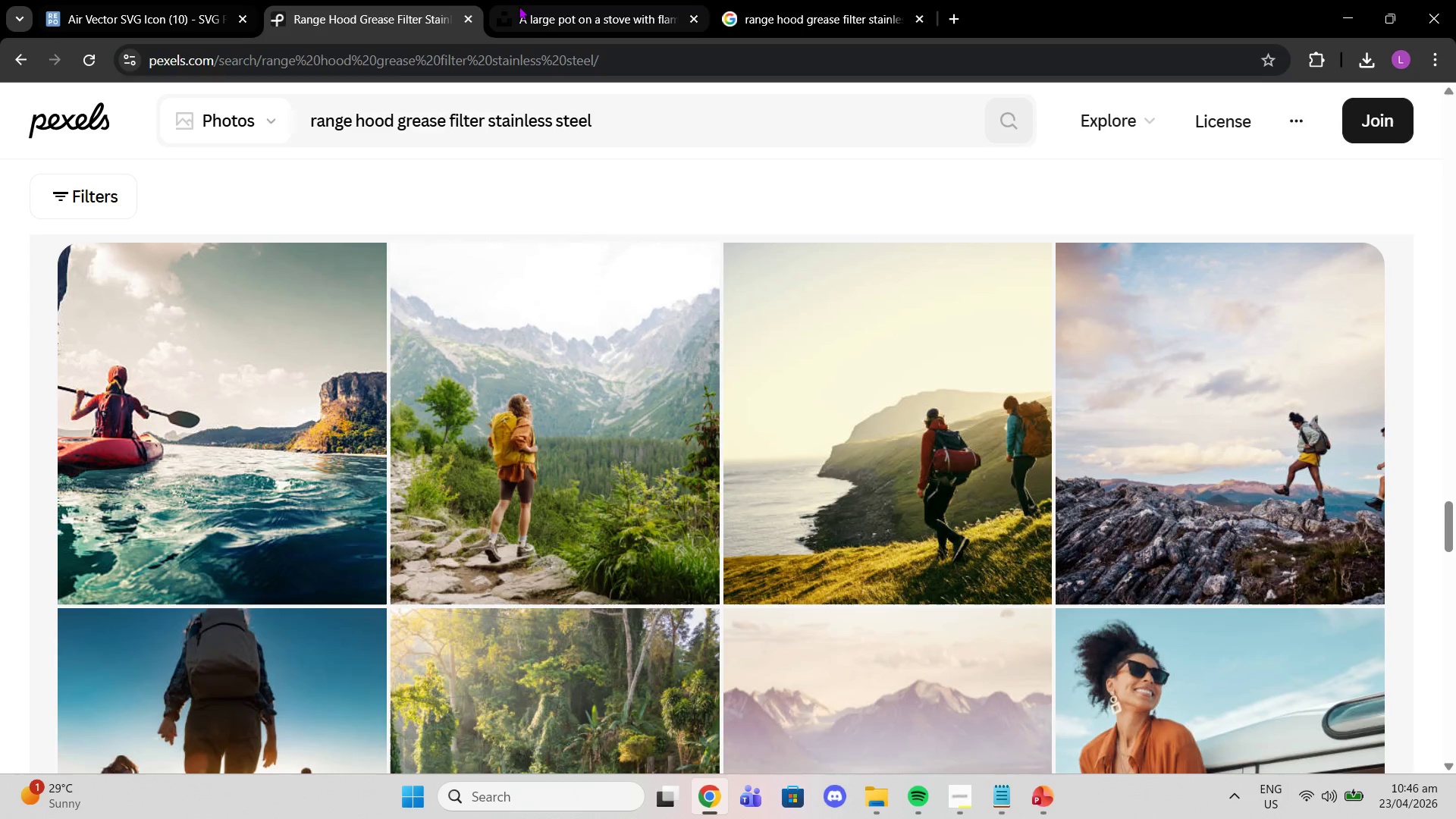 
left_click([541, 64])
 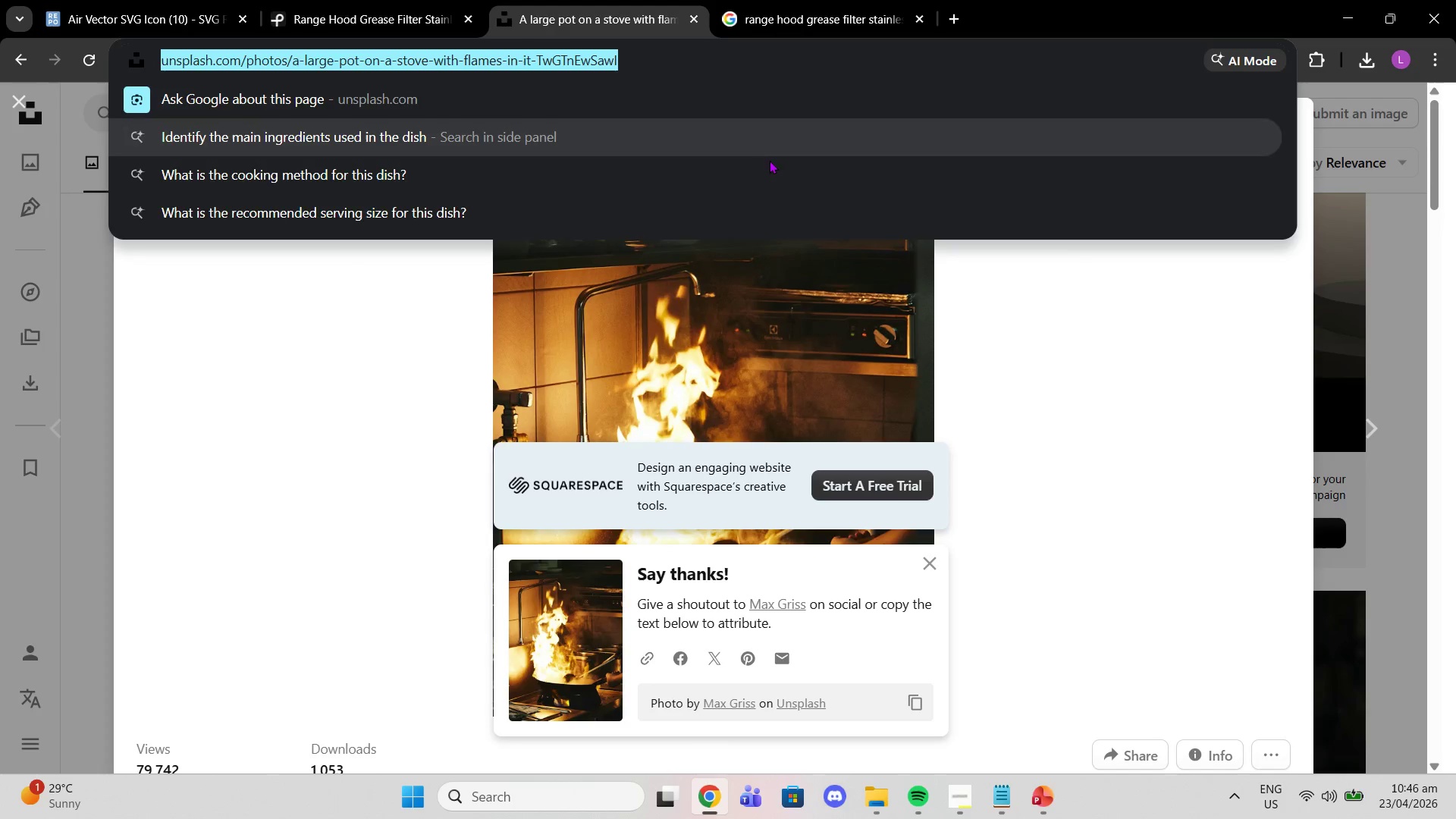 
left_click([1225, 0])
 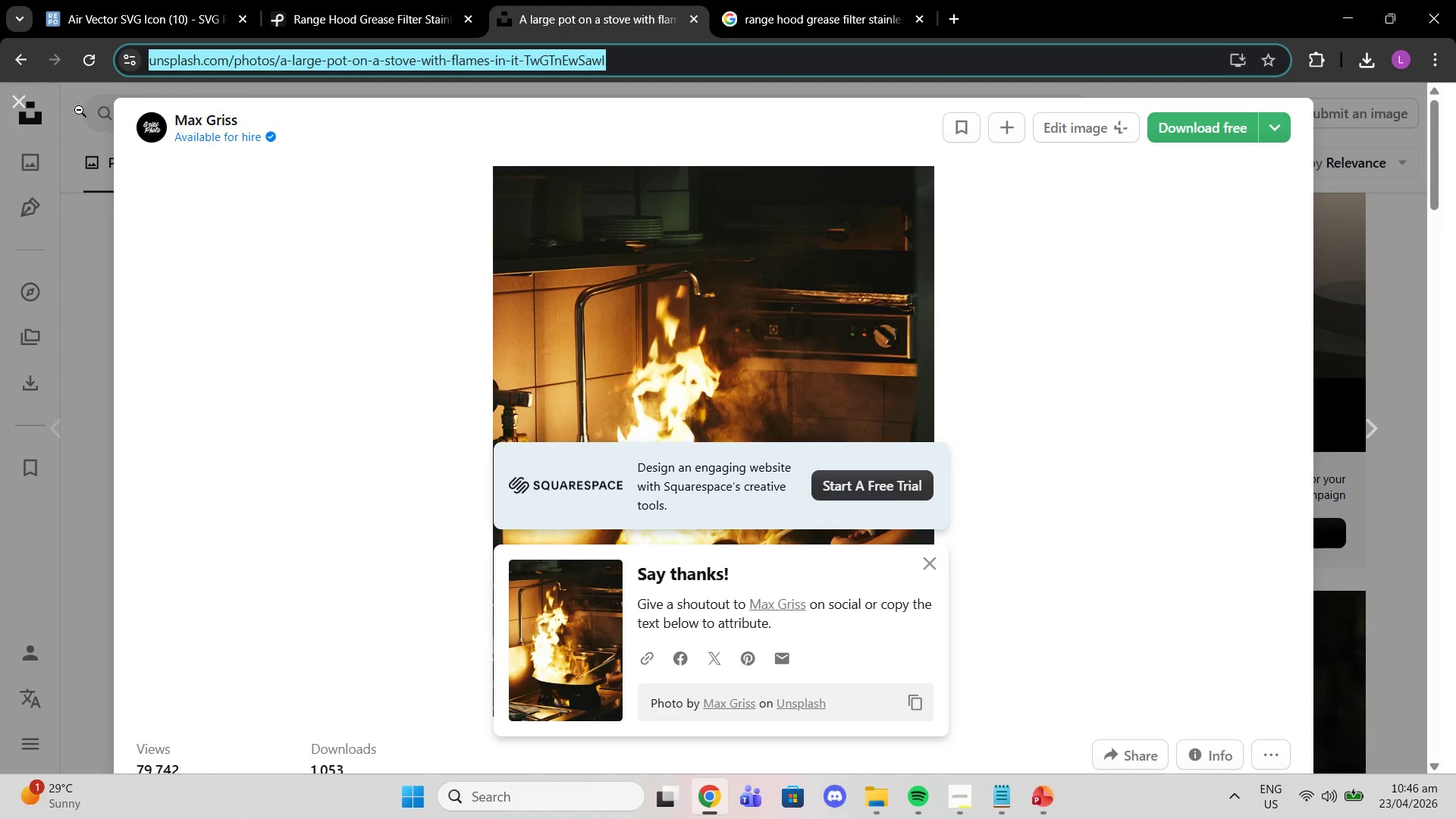 
left_click([17, 99])
 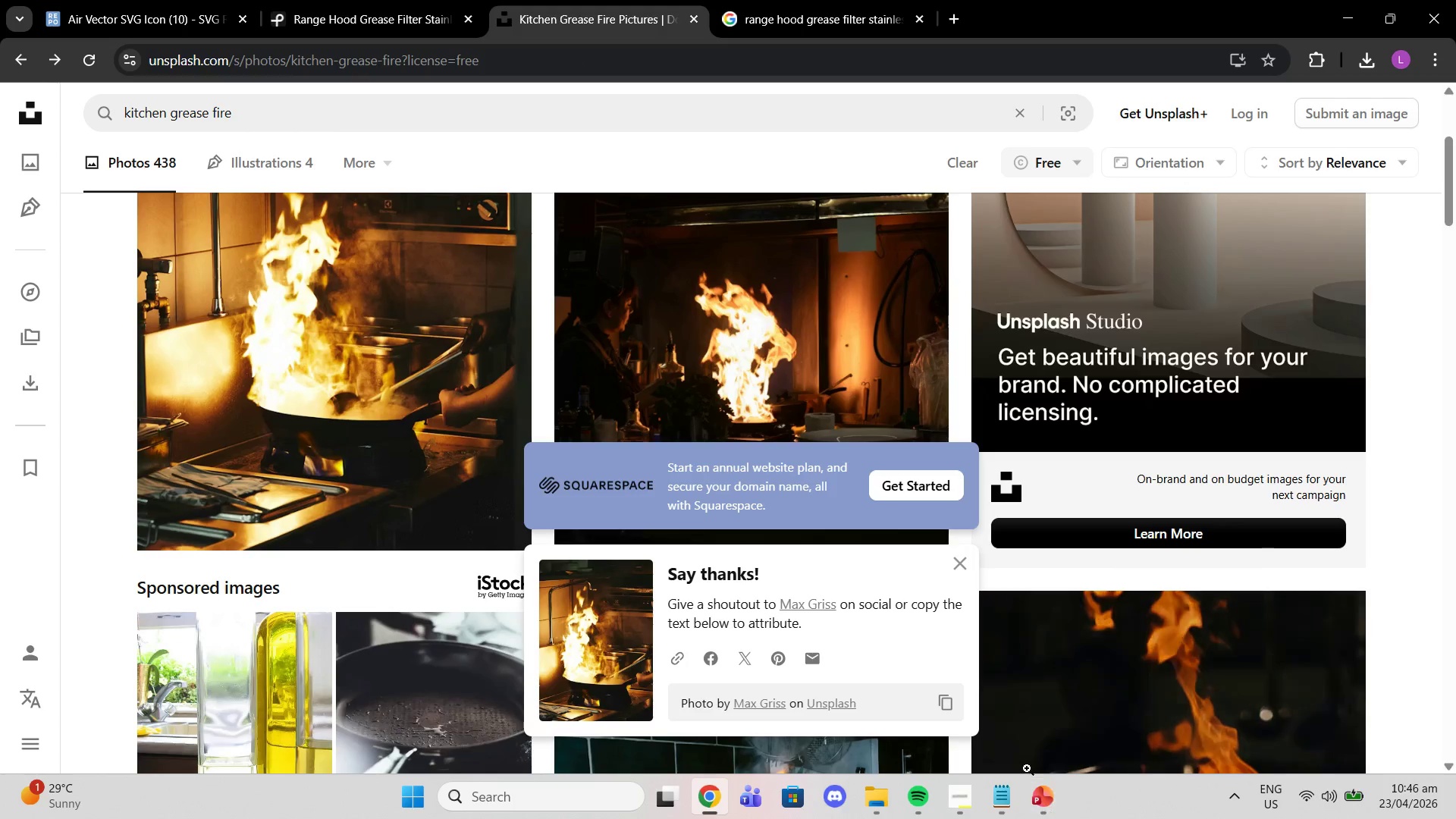 
left_click([1009, 795])
 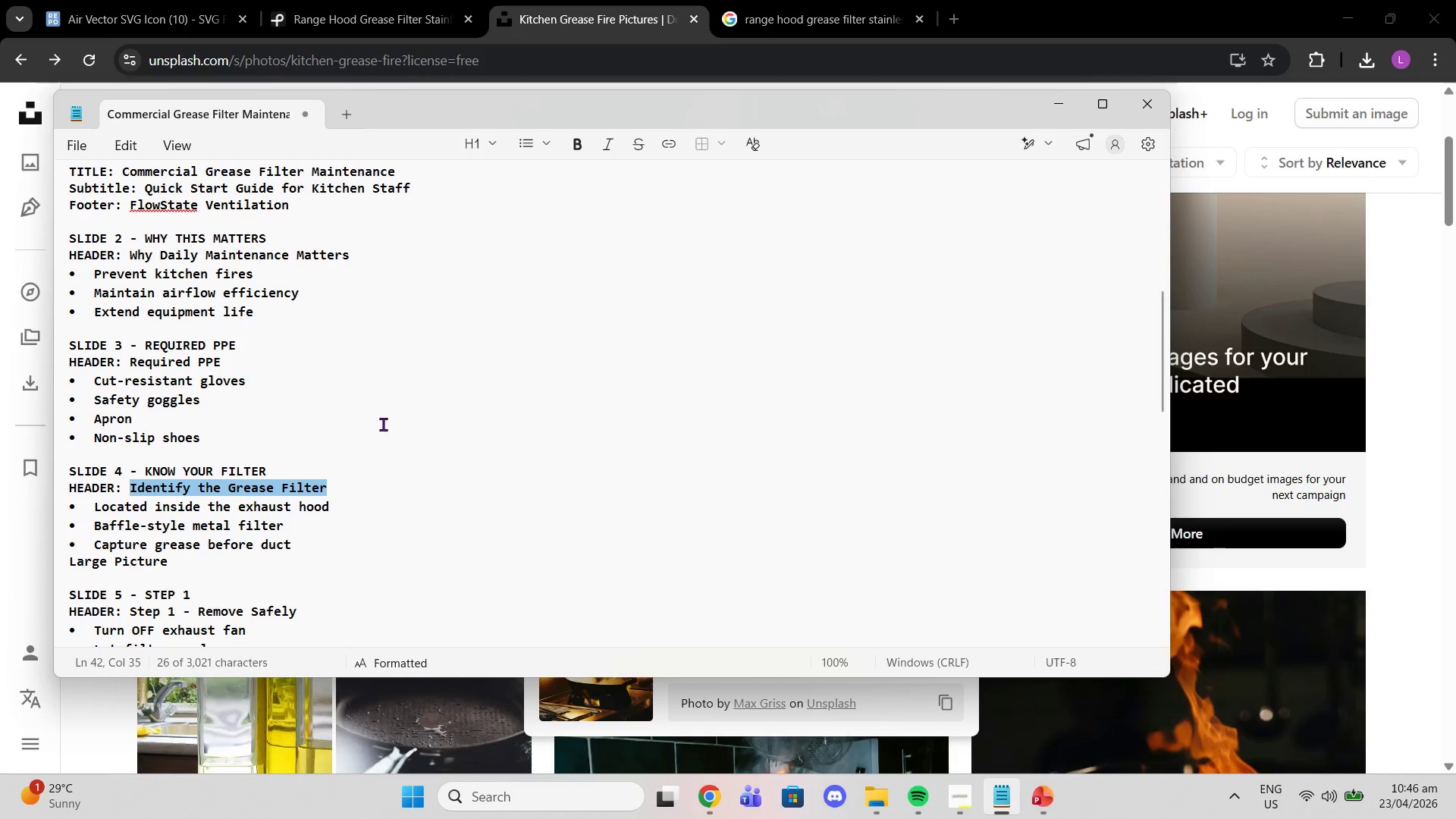 
wait(6.5)
 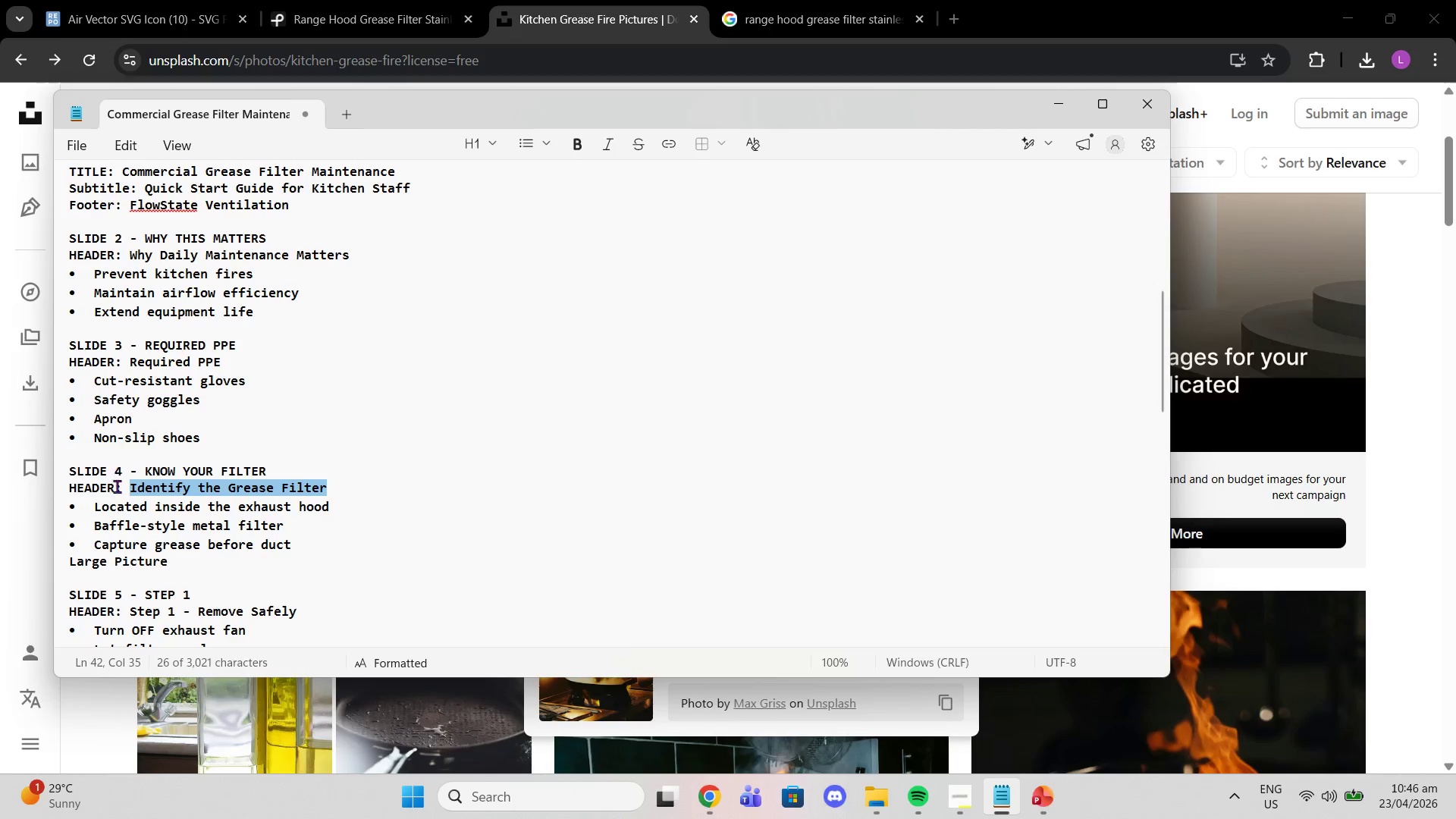 
left_click([998, 0])
 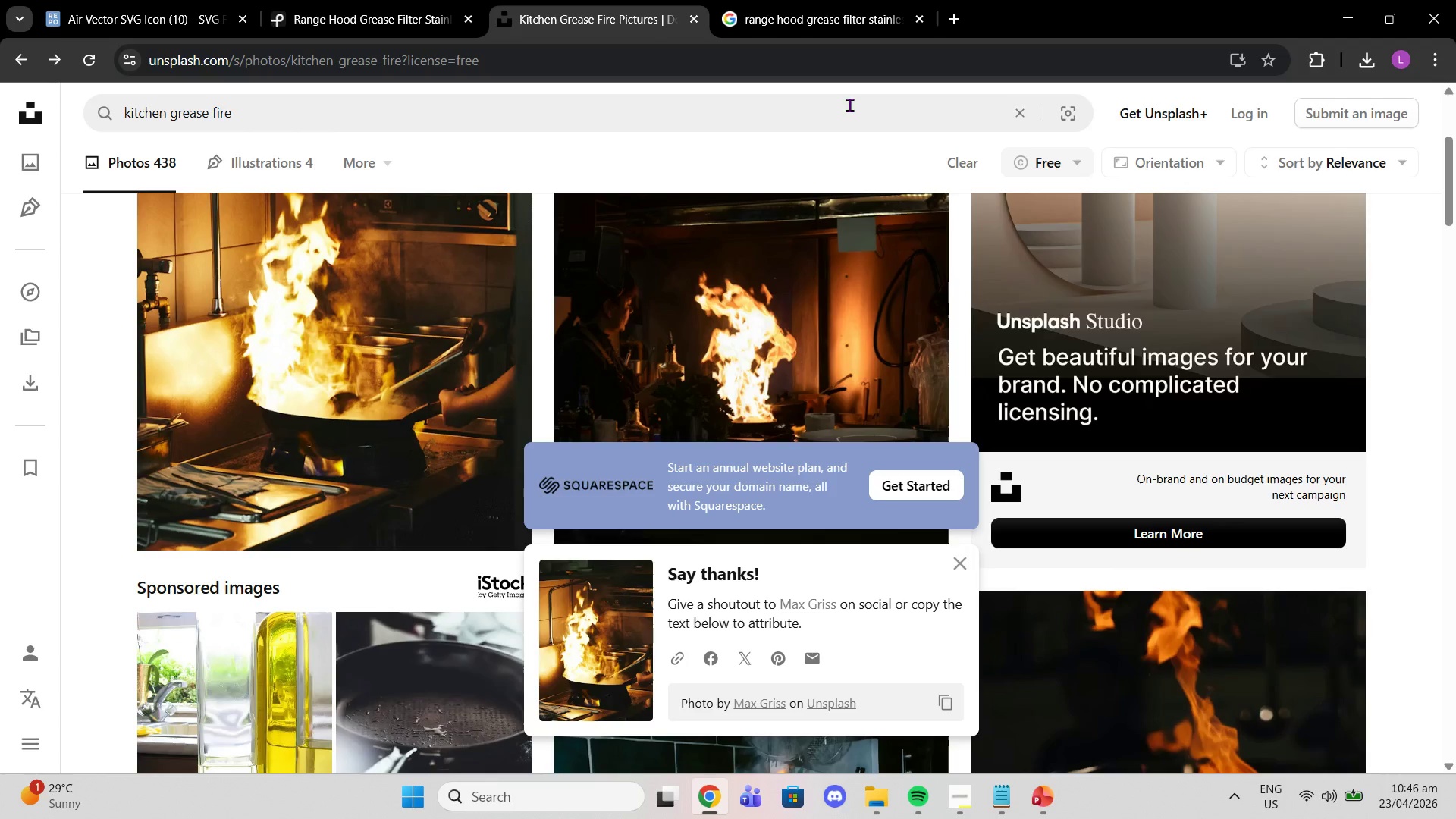 
left_click_drag(start_coordinate=[842, 110], to_coordinate=[0, 193])
 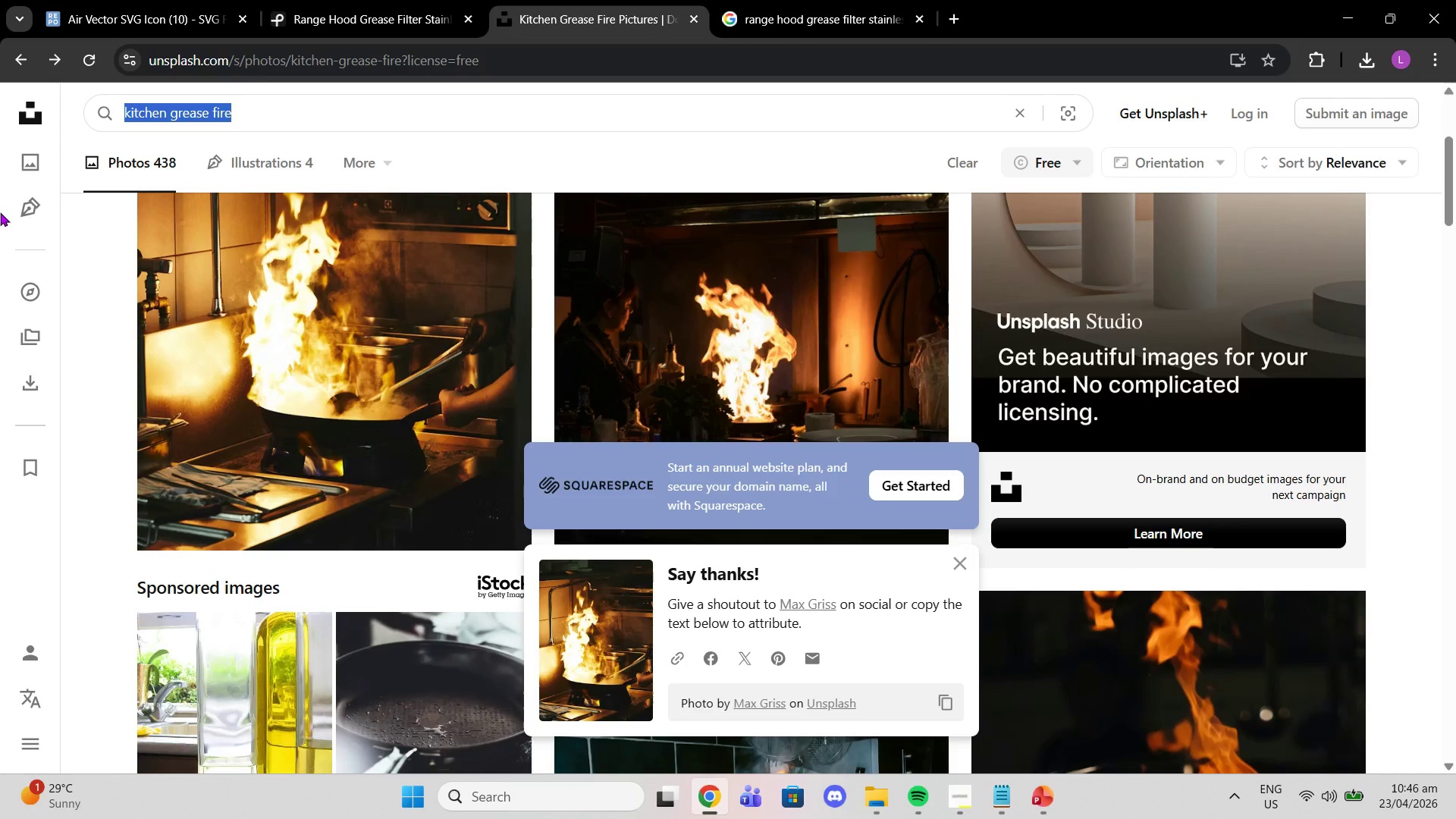 
type(baffle grease filter commercial kitchen)
 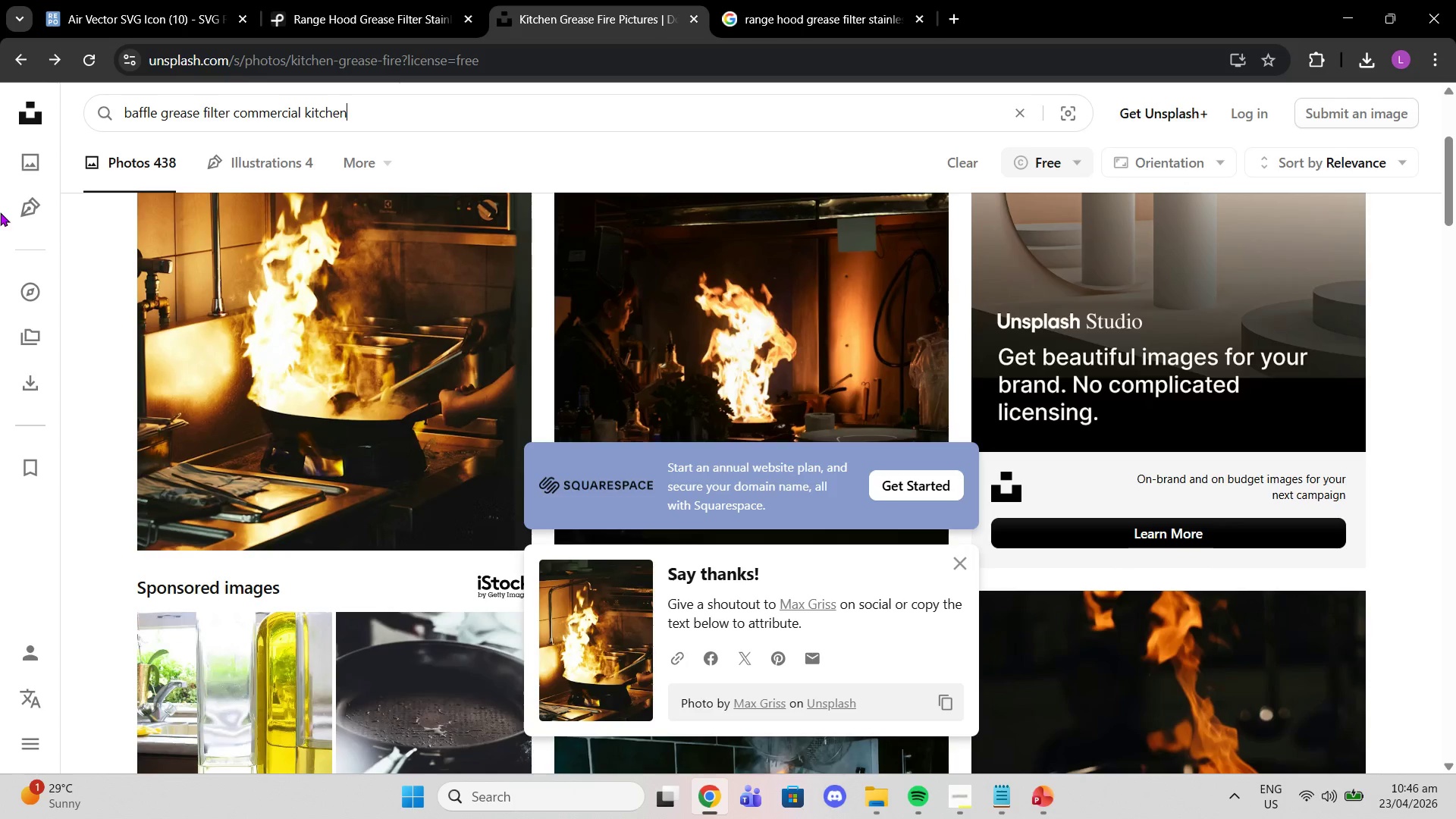 
key(Enter)
 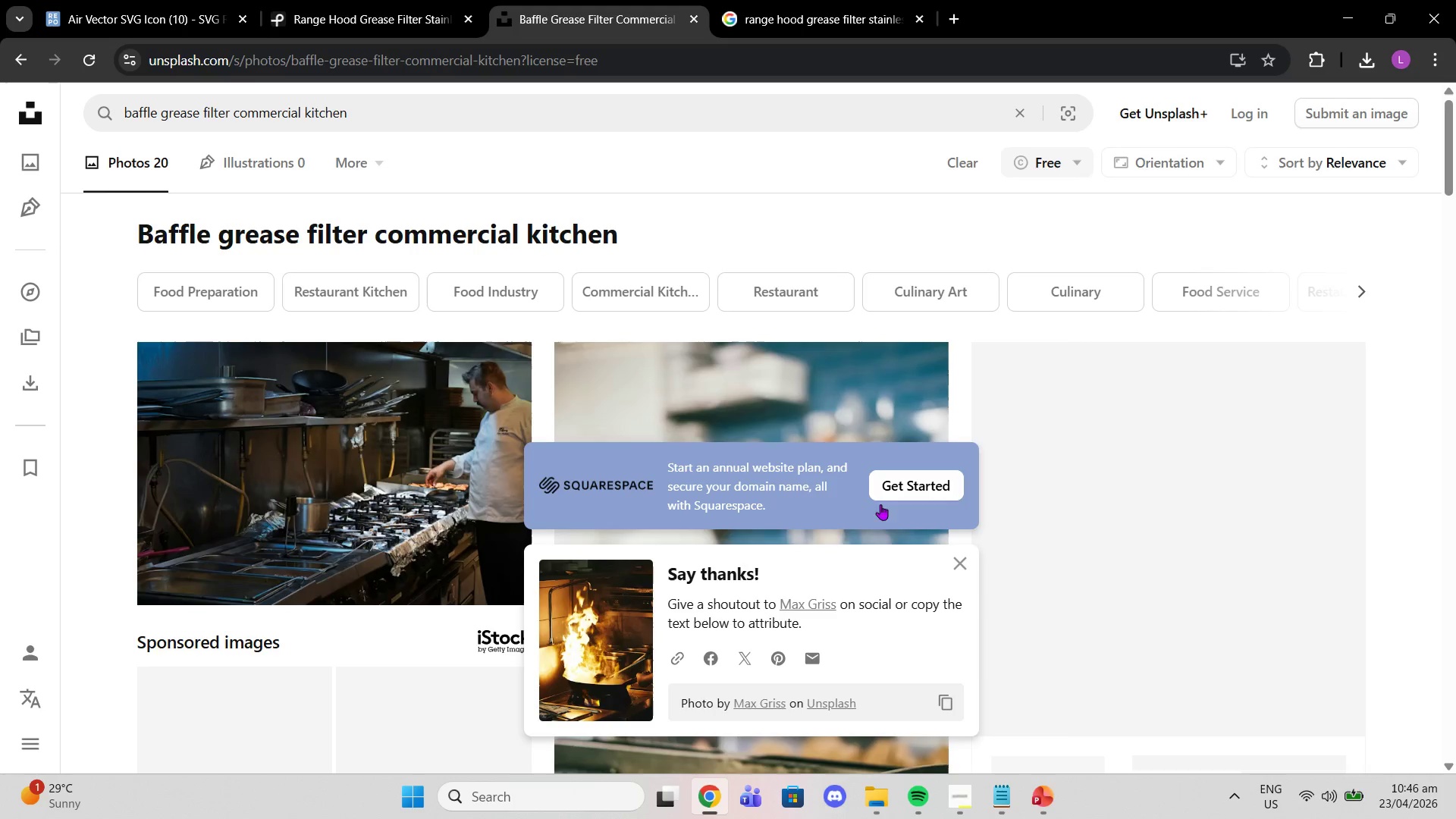 
left_click([965, 568])
 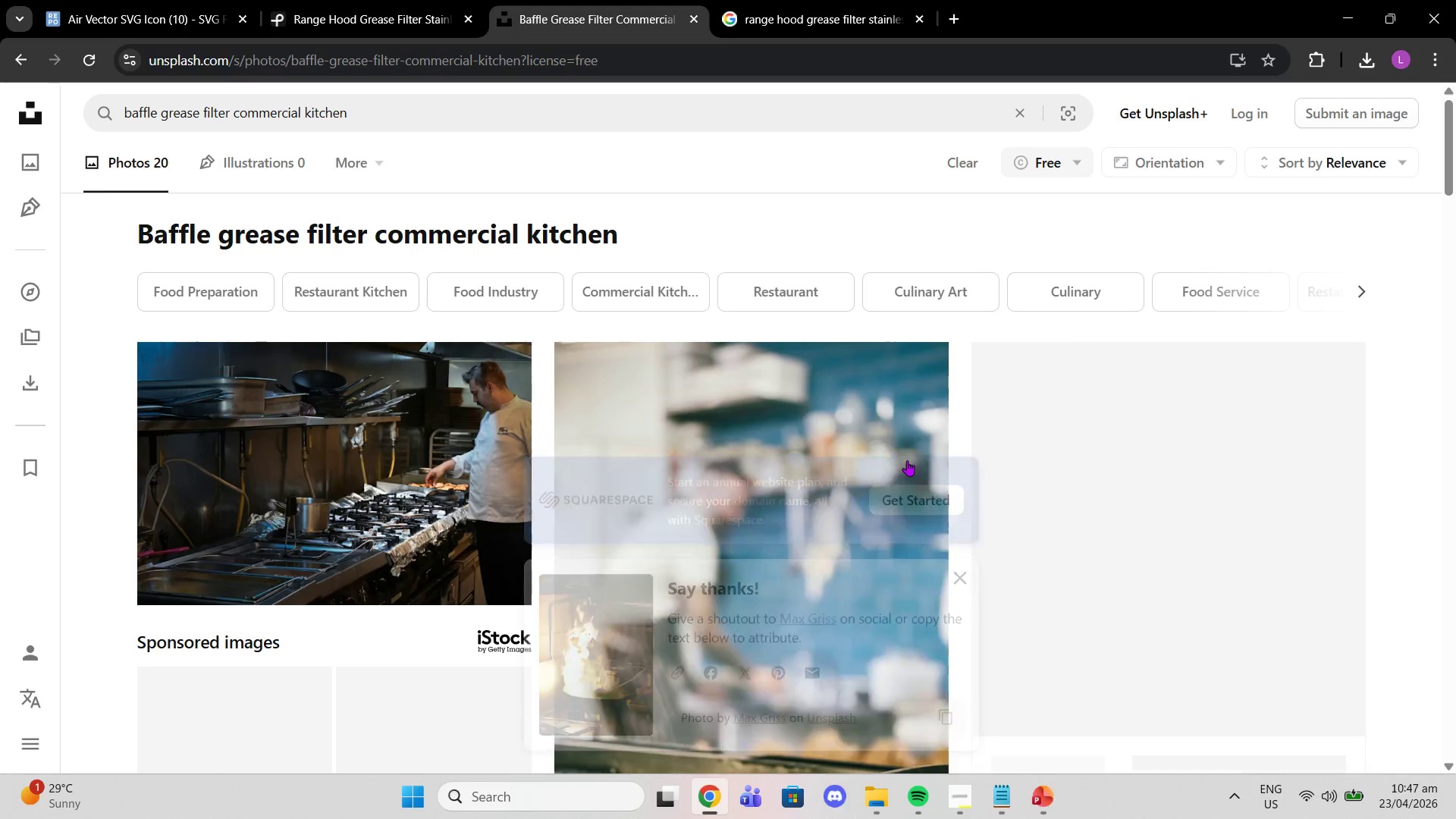 
scroll: coordinate [892, 437], scroll_direction: down, amount: 13.0
 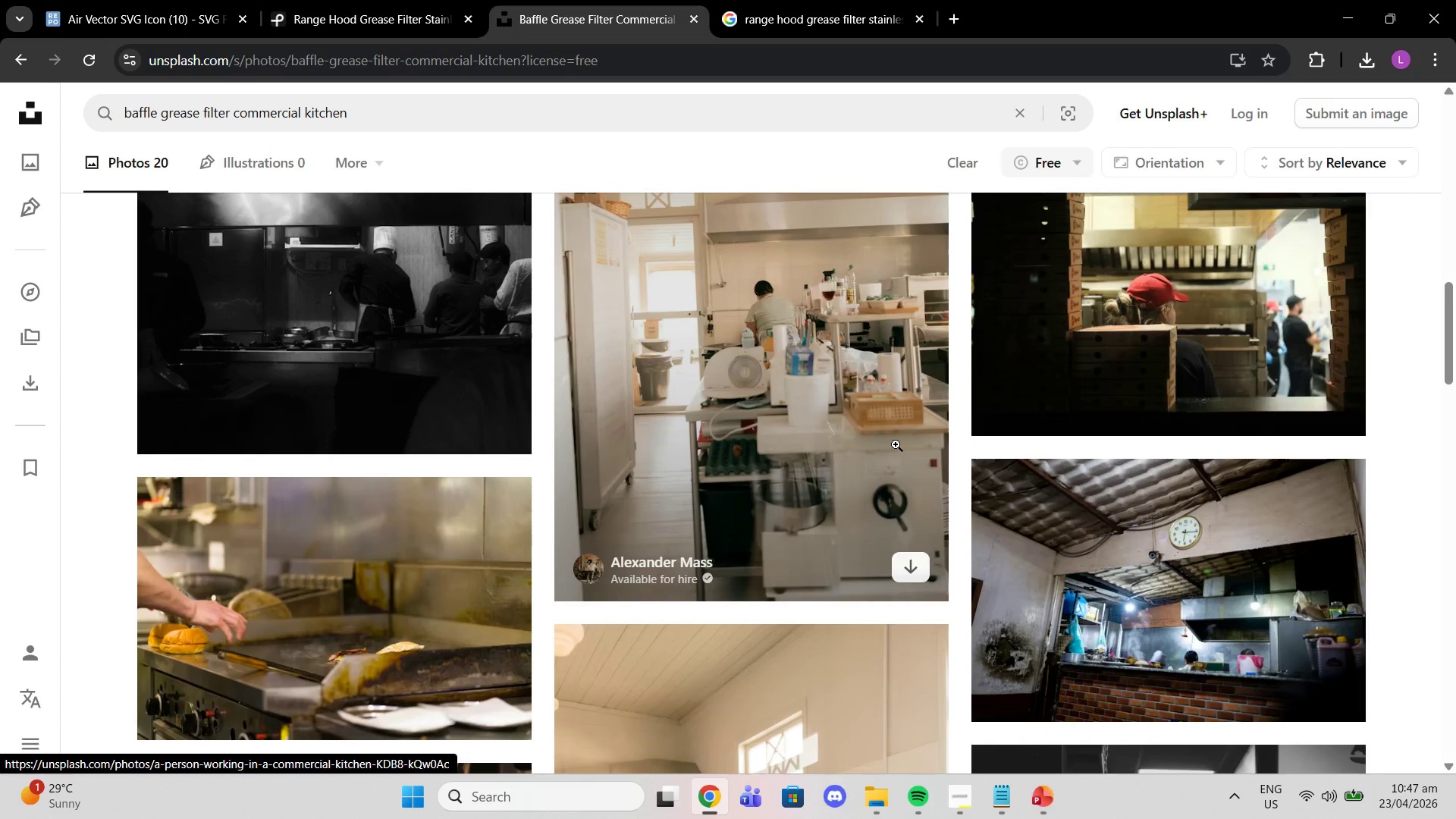 
scroll: coordinate [896, 444], scroll_direction: up, amount: 1.0
 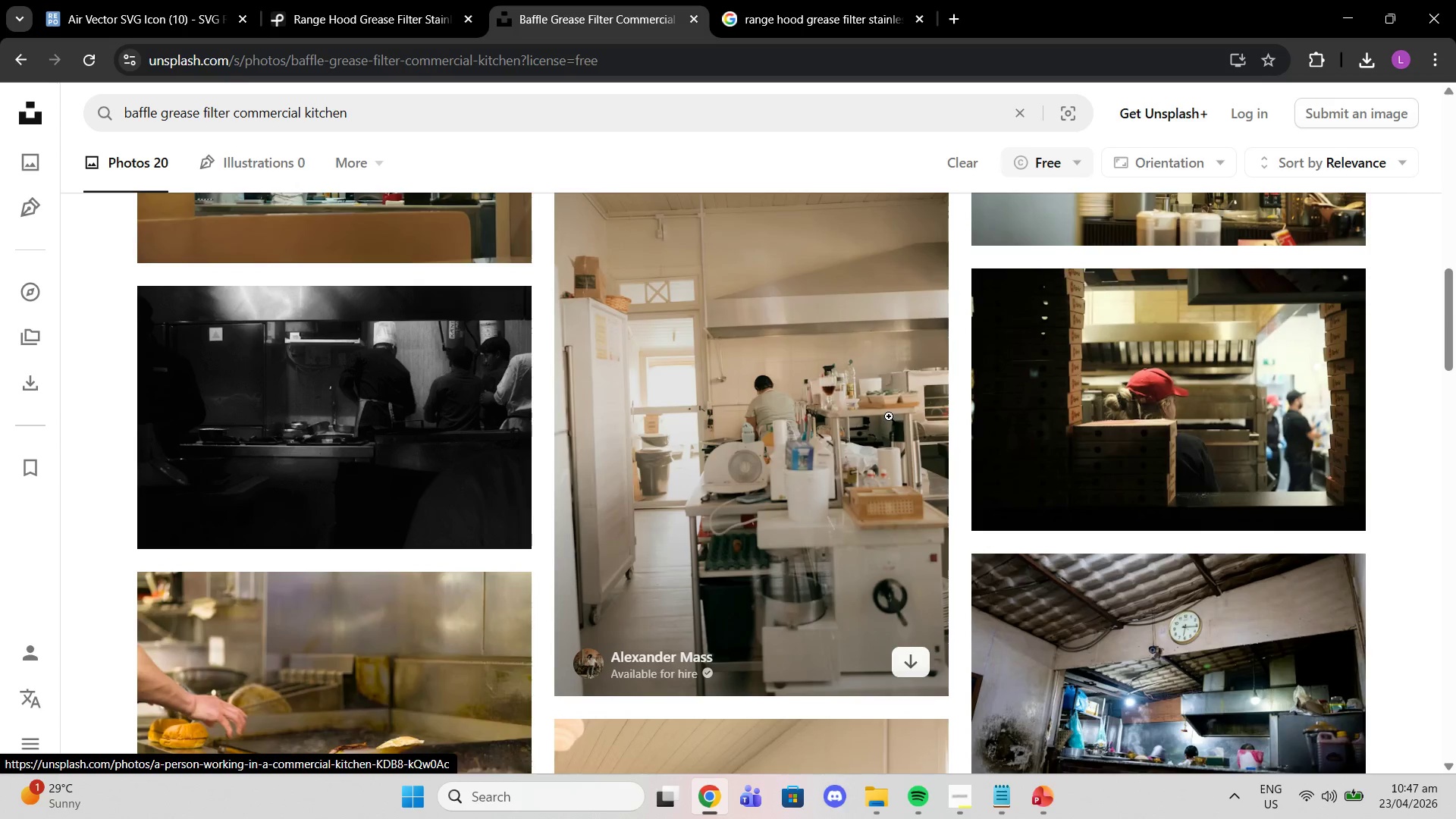 
scroll: coordinate [934, 602], scroll_direction: down, amount: 26.0
 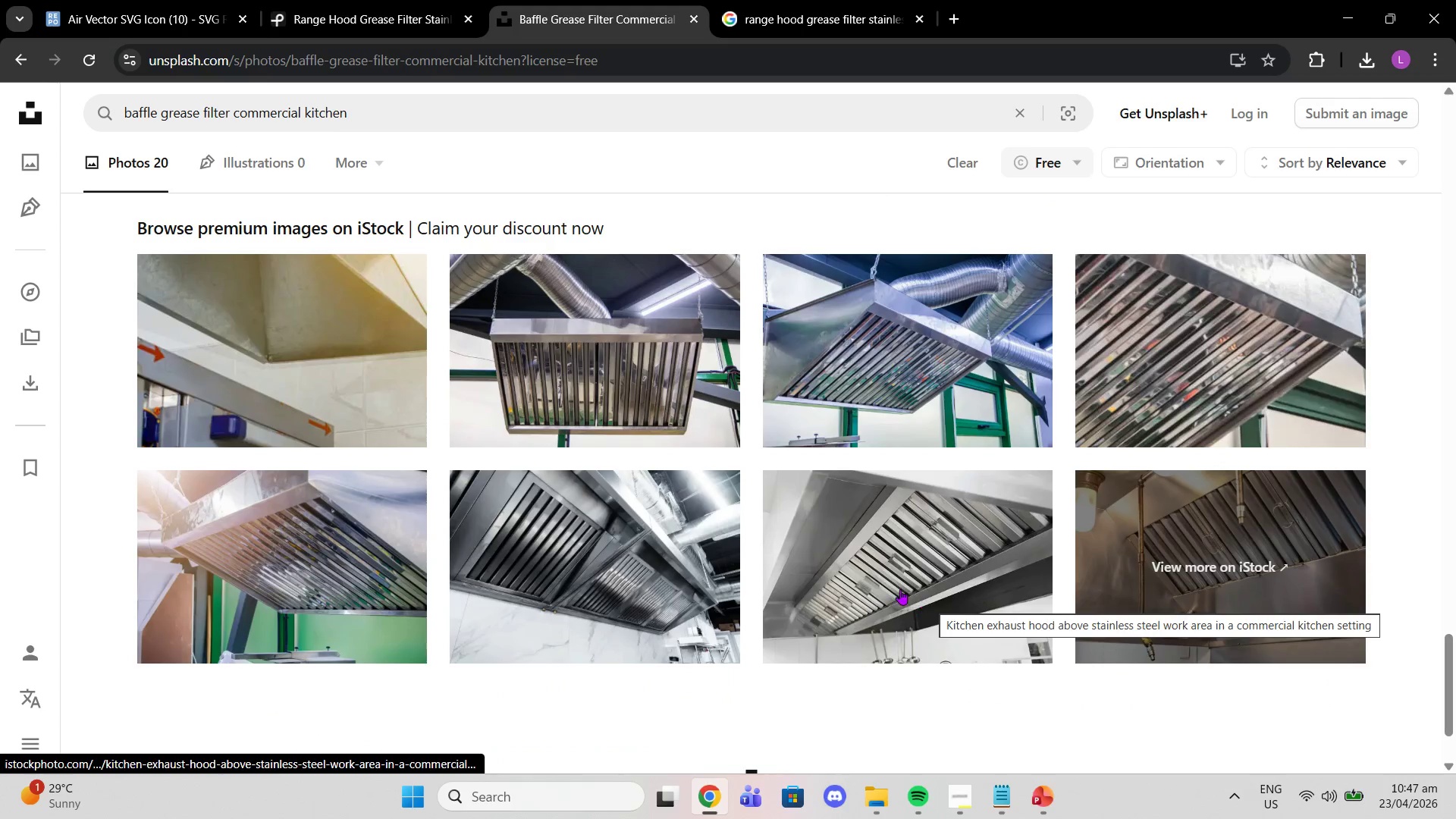 
scroll: coordinate [652, 578], scroll_direction: up, amount: 36.0
 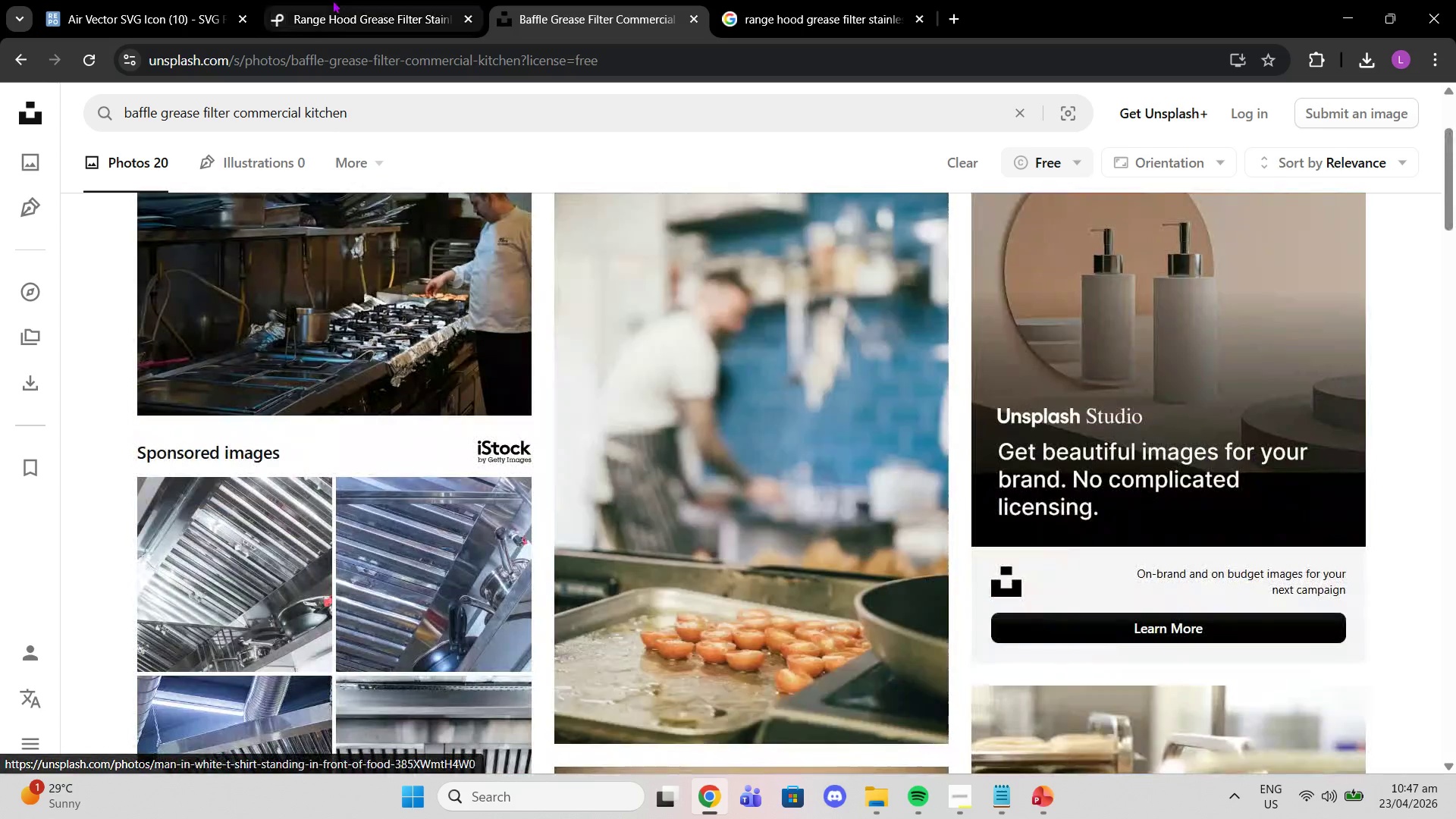 
left_click([332, 0])
 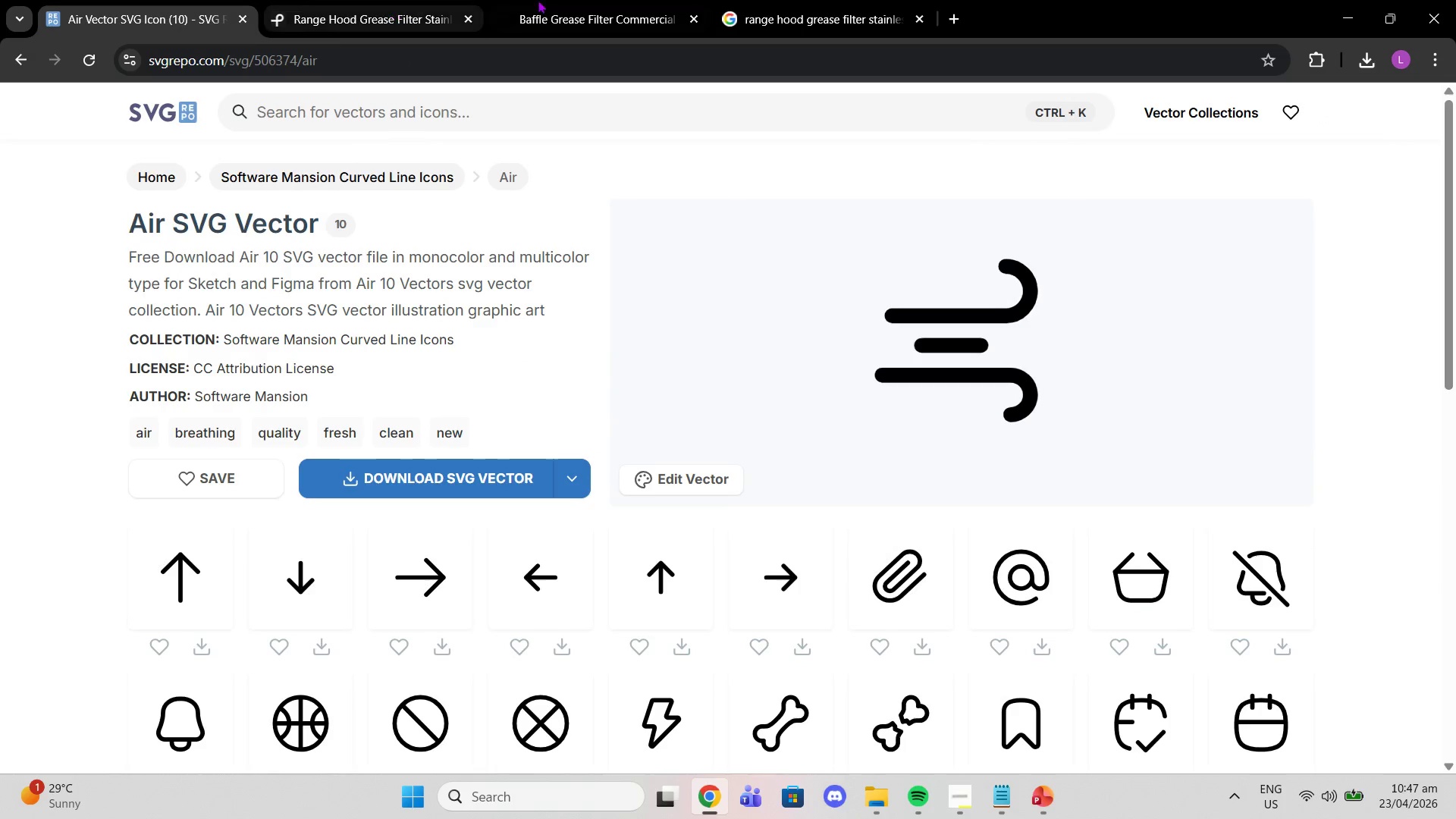 
left_click([769, 12])
 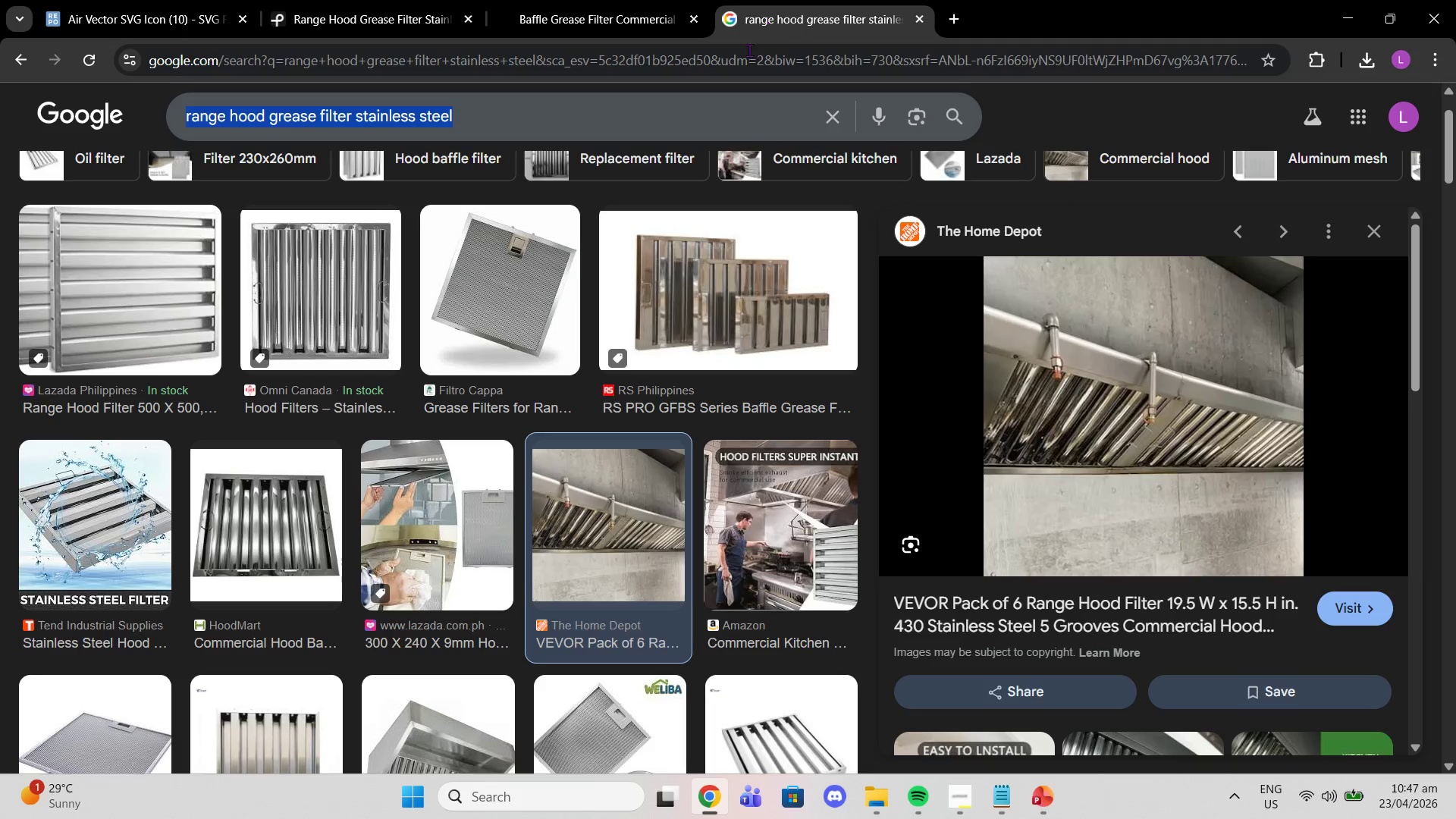 
left_click_drag(start_coordinate=[745, 57], to_coordinate=[750, 59])
 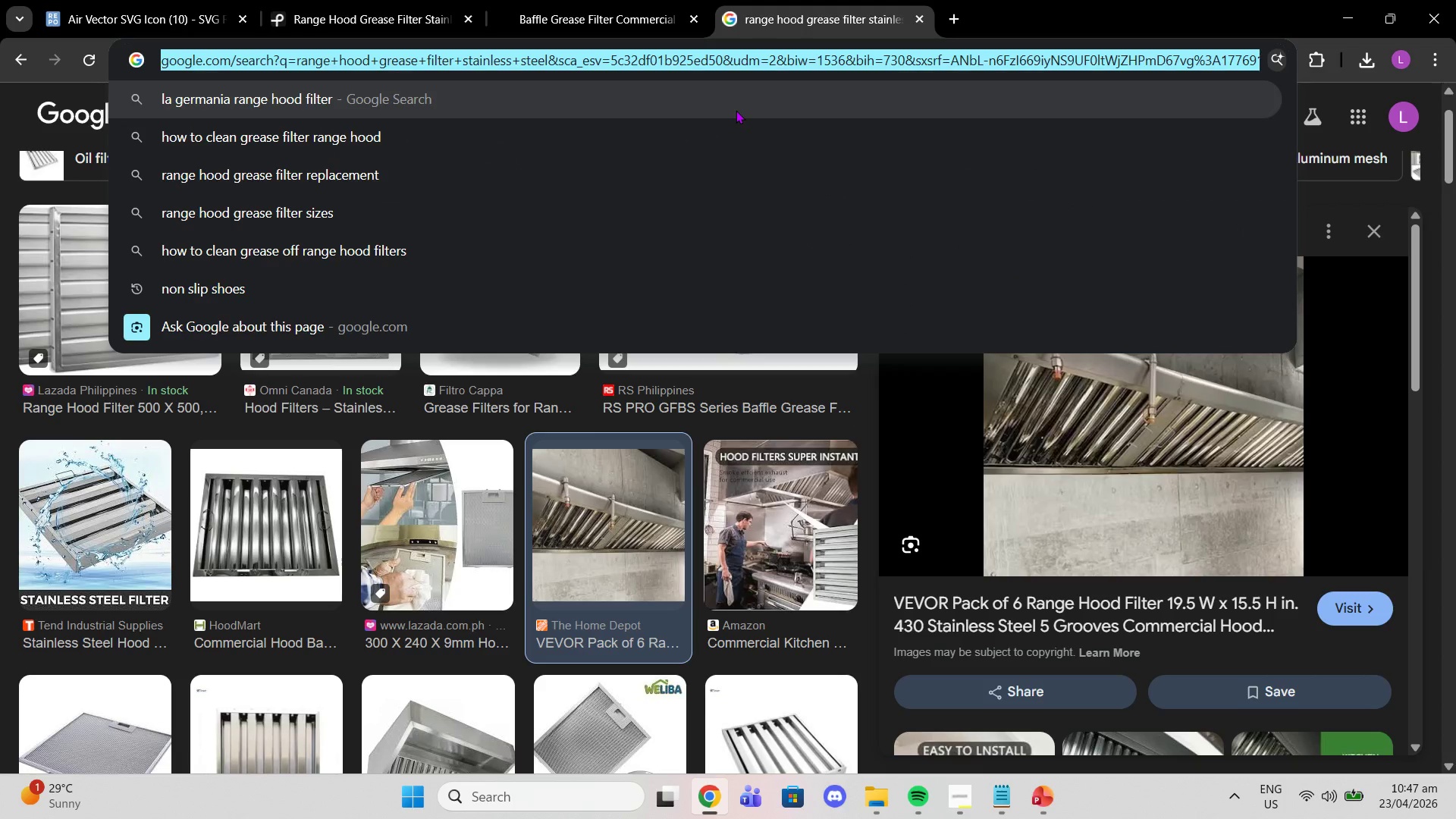 
type(svg)
 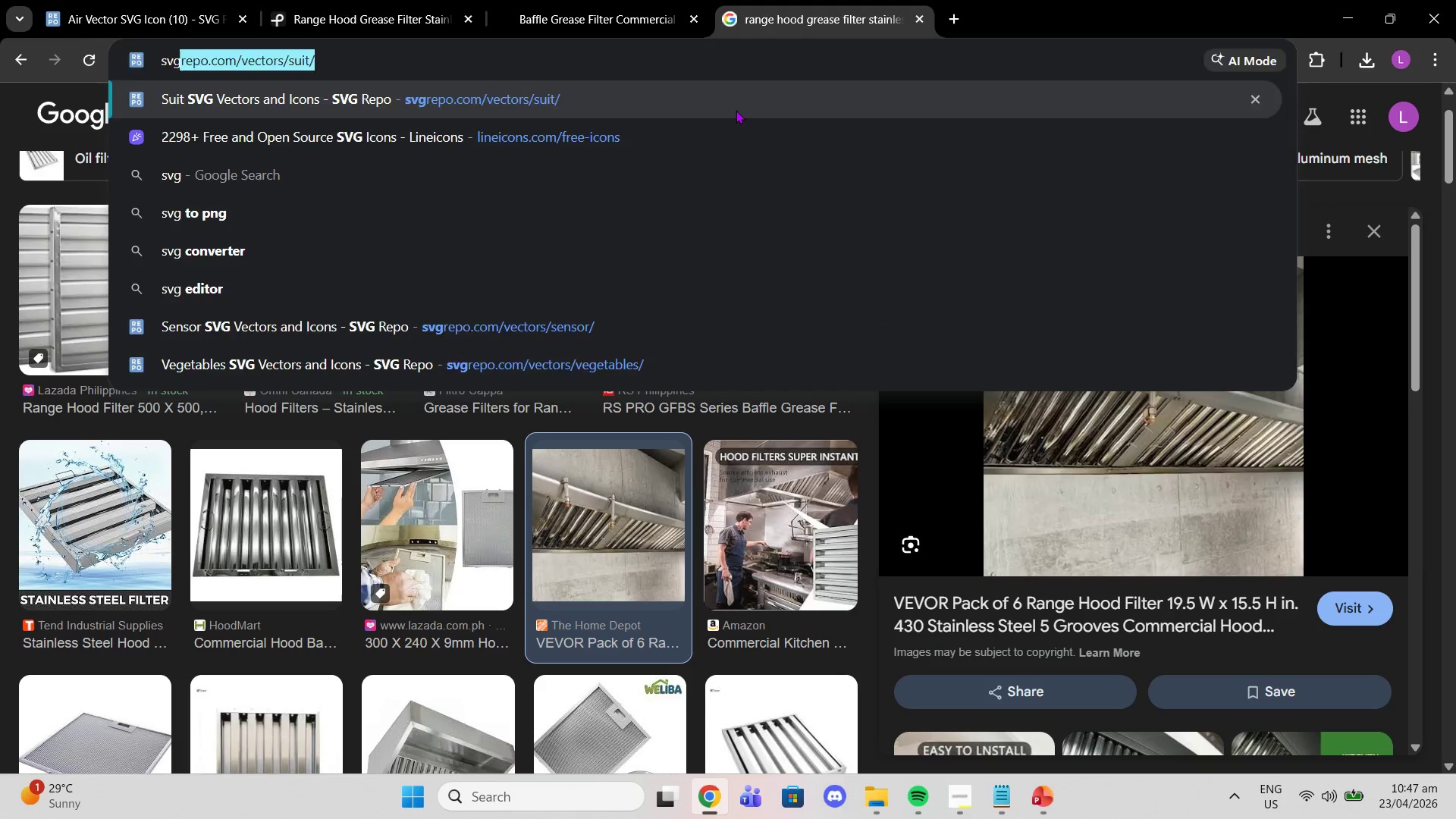 
key(Enter)
 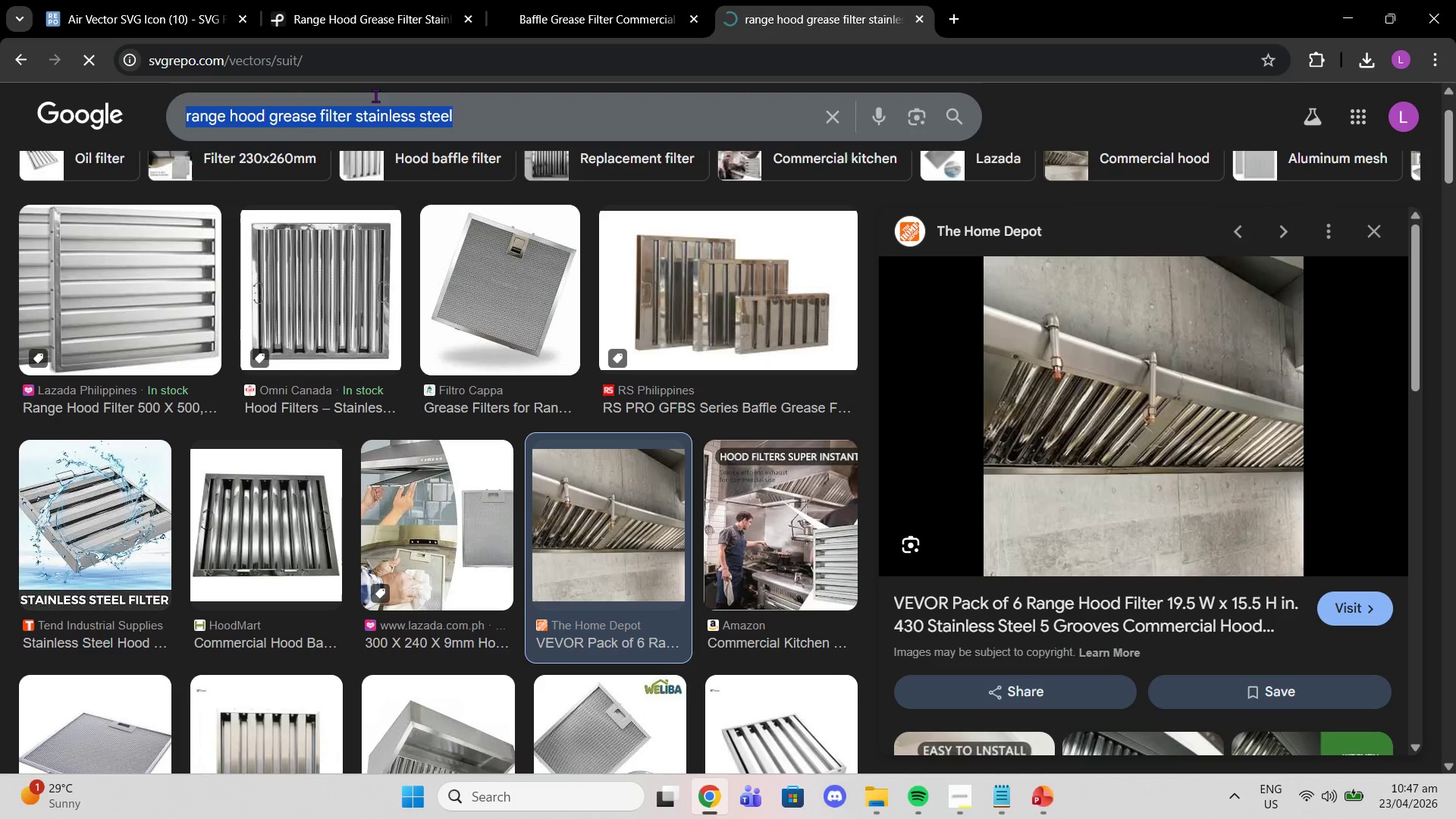 
left_click([340, 62])
 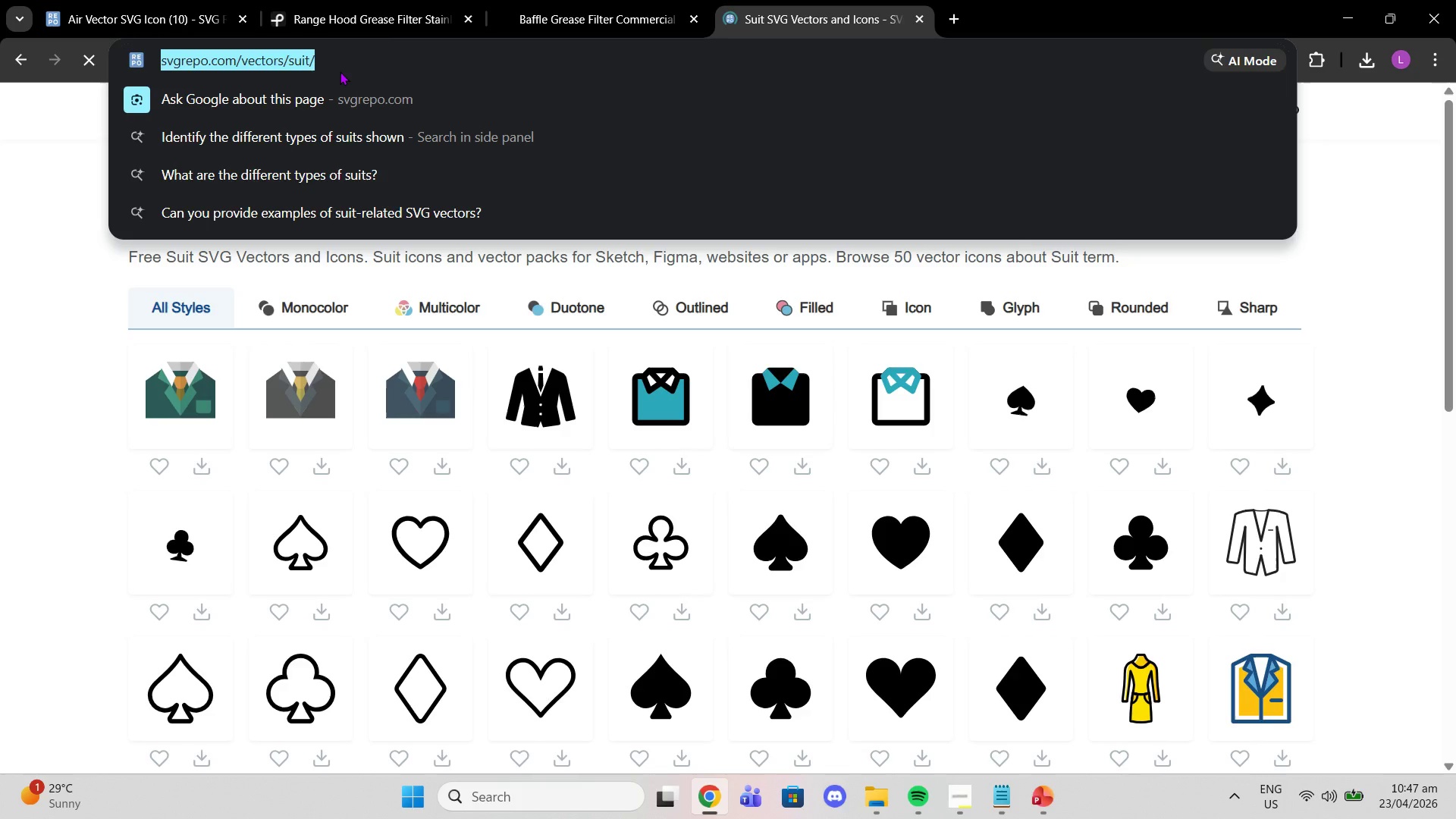 
type(fe)
key(Backspace)
type(ew=====)
key(Backspace)
key(Backspace)
key(Backspace)
key(Backspace)
key(Backspace)
key(Backspace)
key(Backspace)
type(ree')
key(Backspace)
 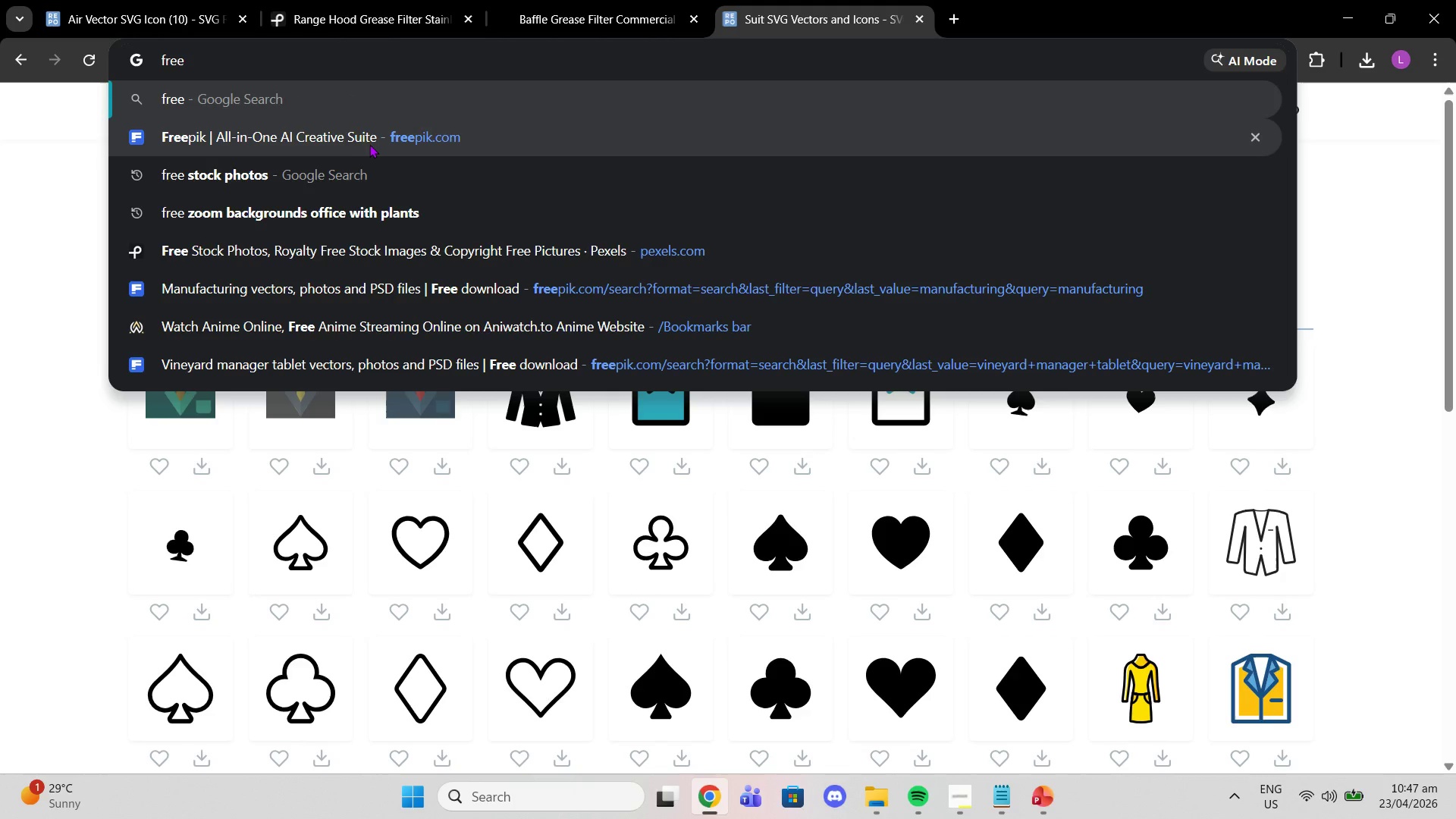 
left_click([370, 144])
 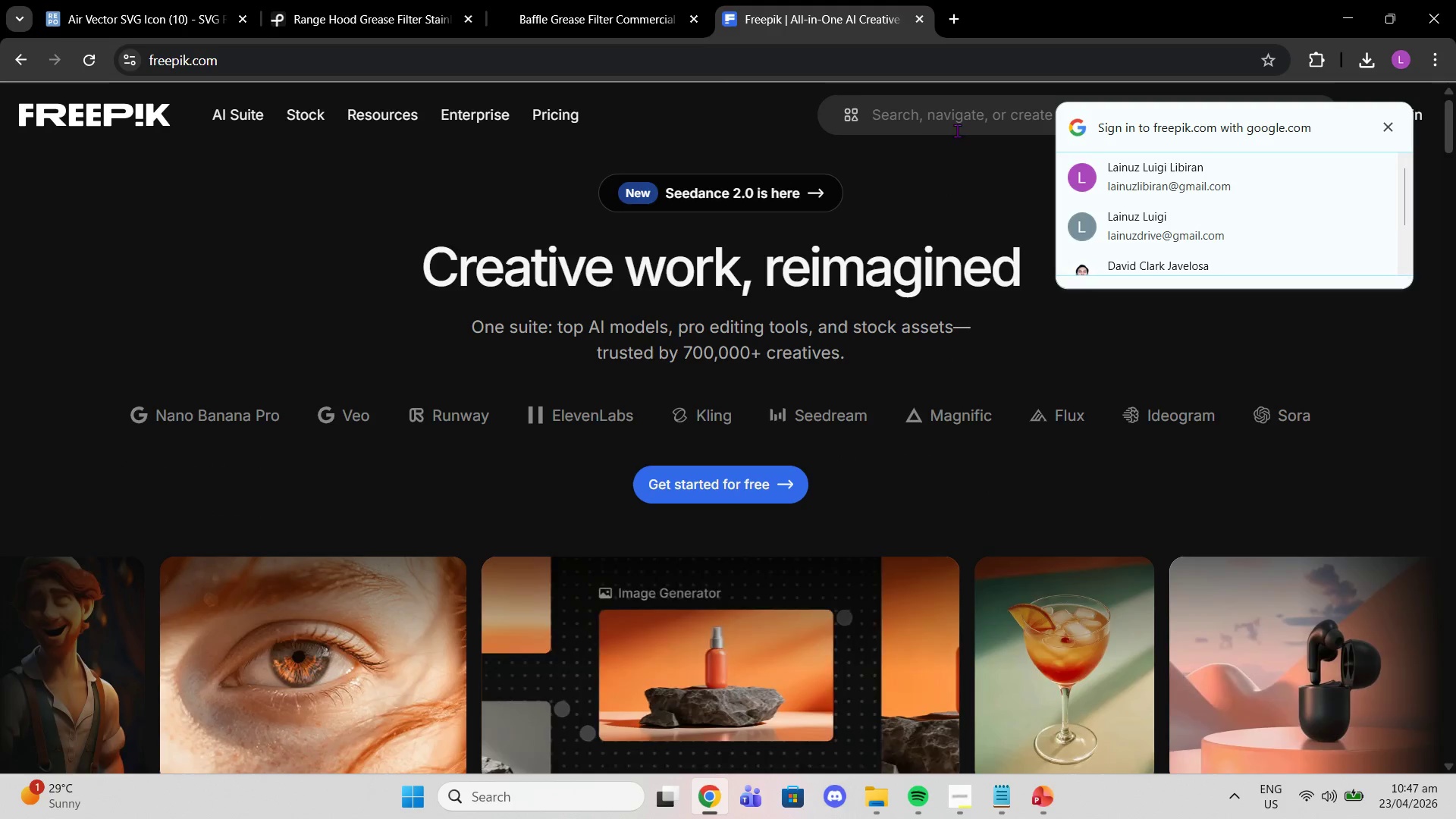 
left_click([592, 9])
 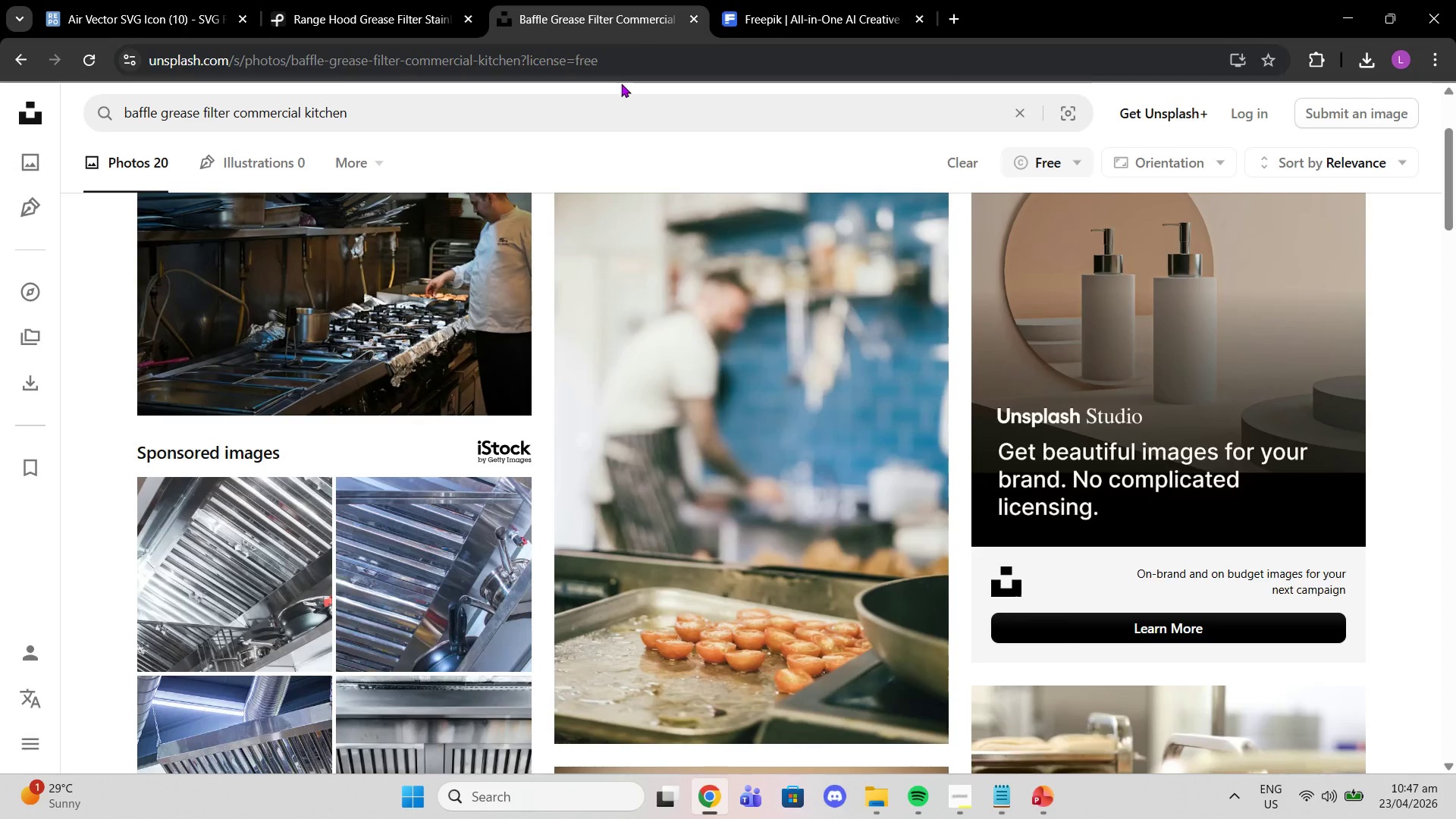 
left_click_drag(start_coordinate=[607, 93], to_coordinate=[613, 93])
 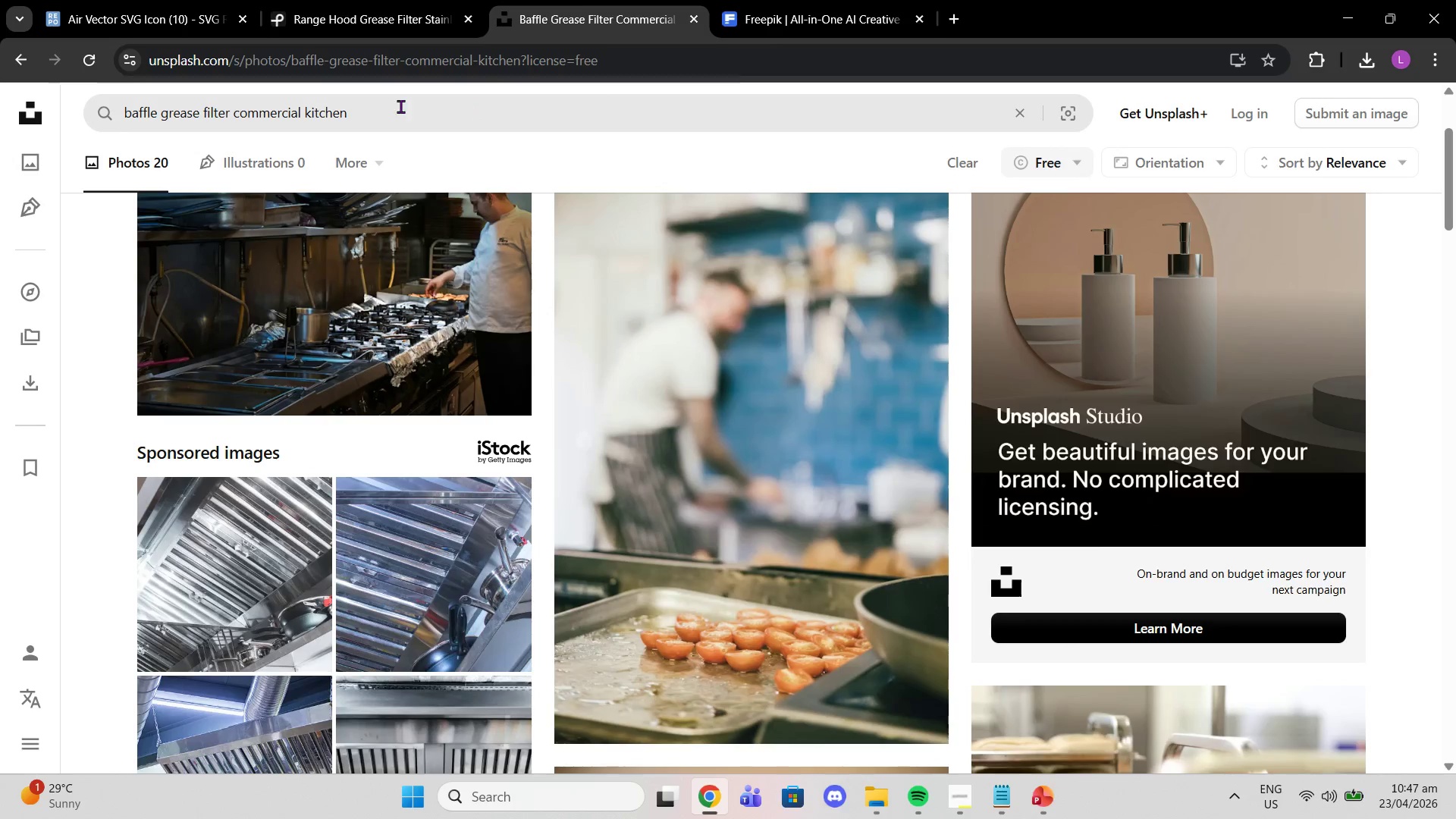 
left_click_drag(start_coordinate=[388, 103], to_coordinate=[0, 191])
 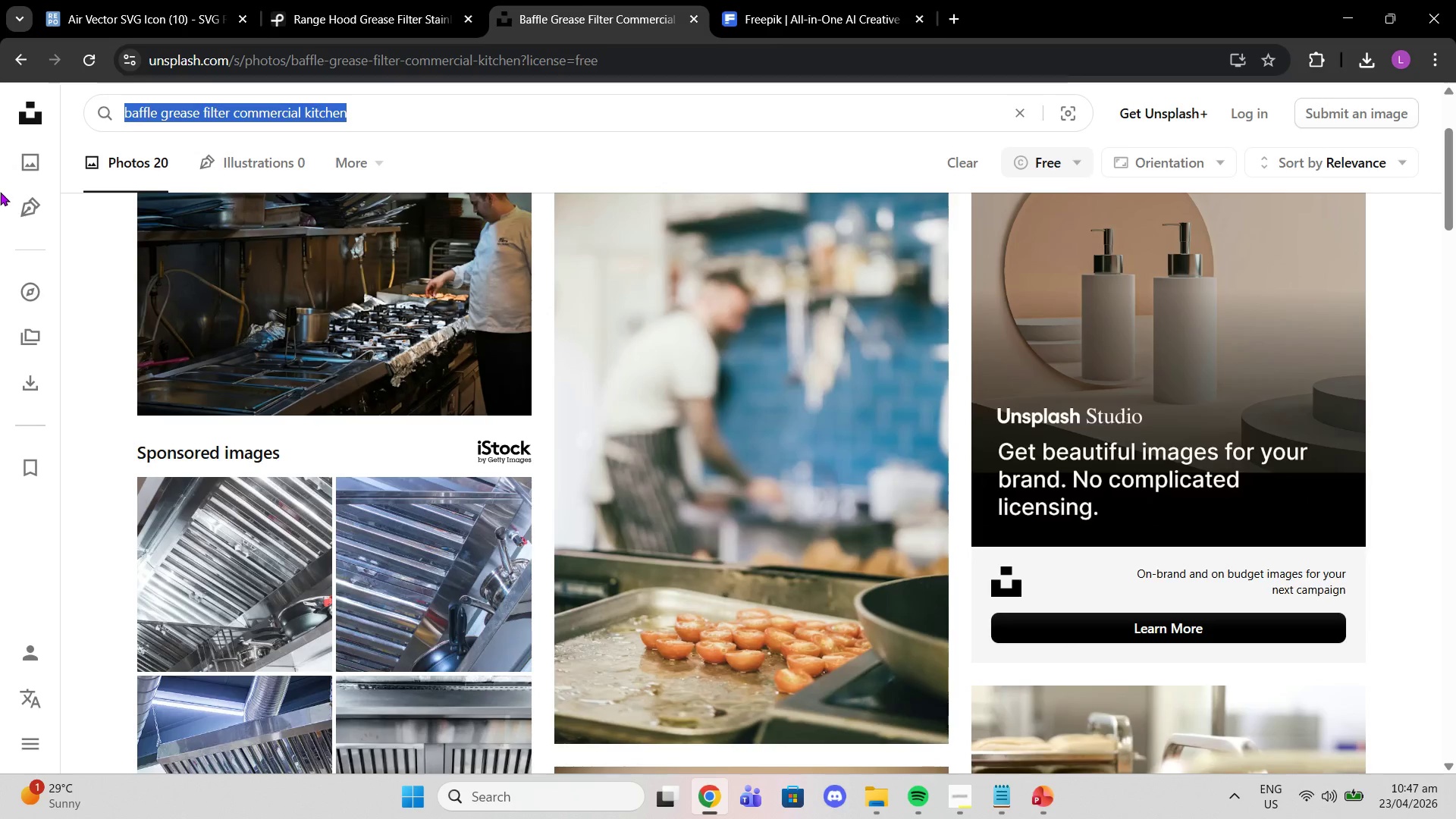 
key(Control+C)
 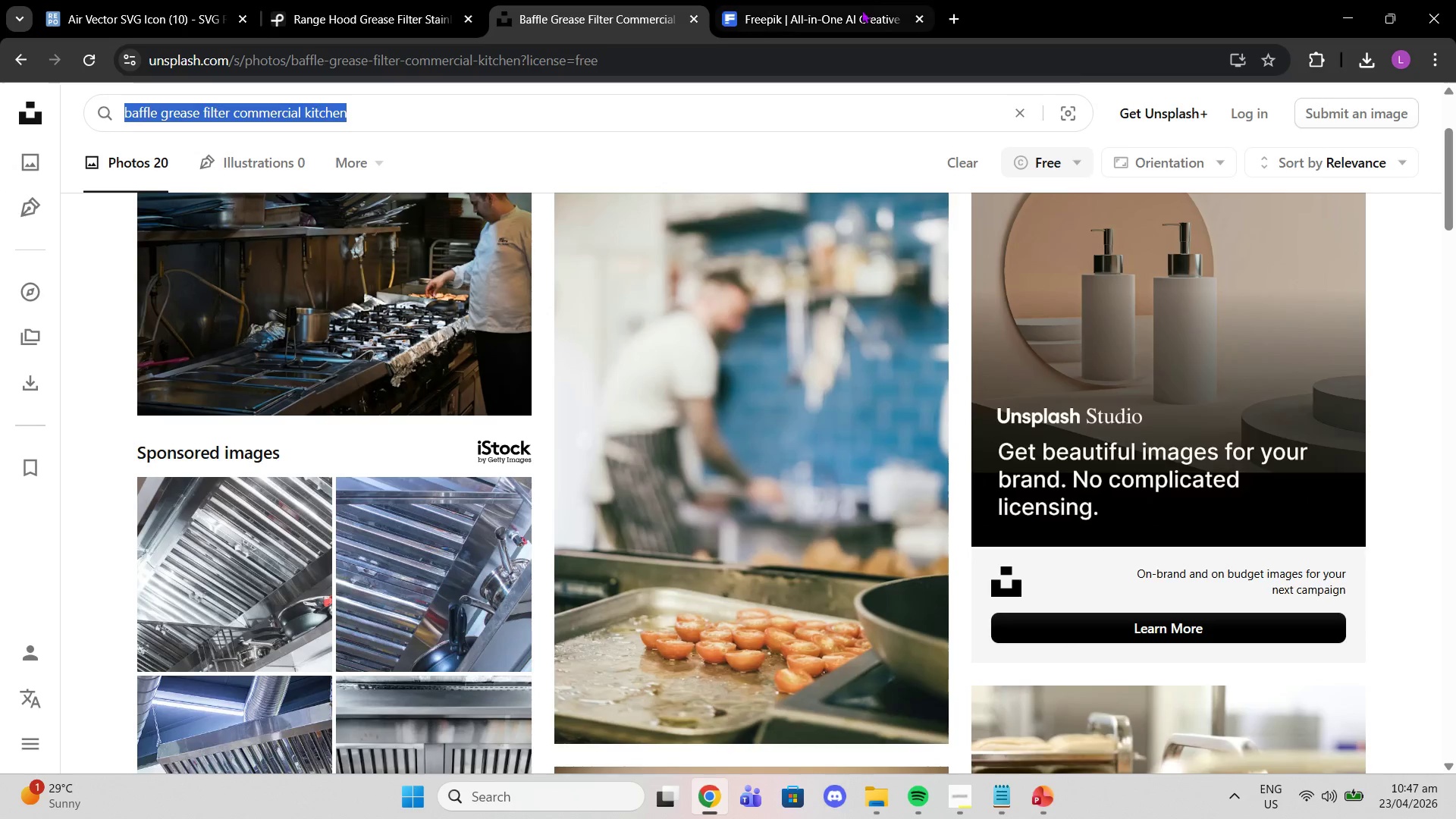 
left_click([868, 13])
 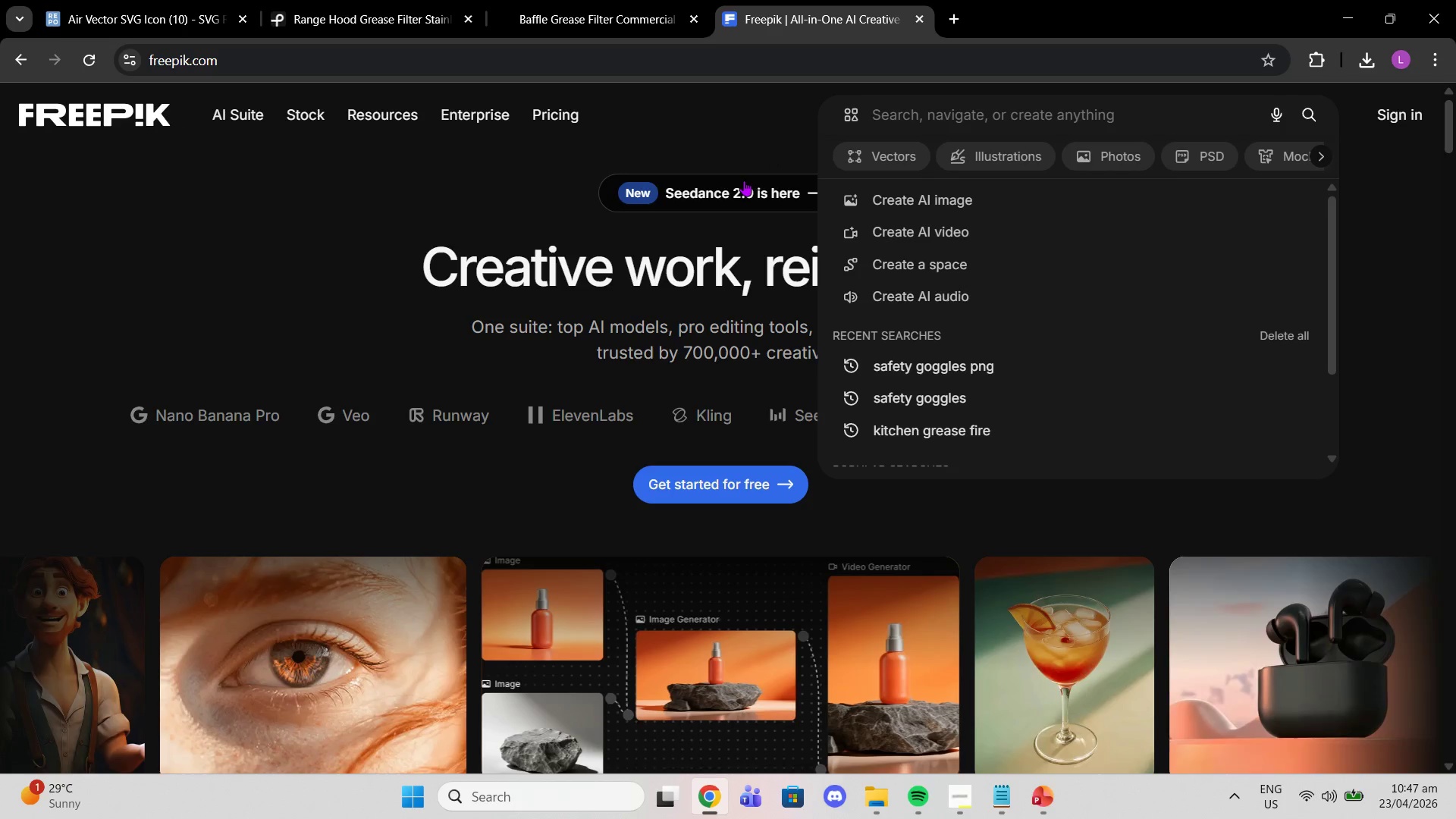 
left_click([708, 152])
 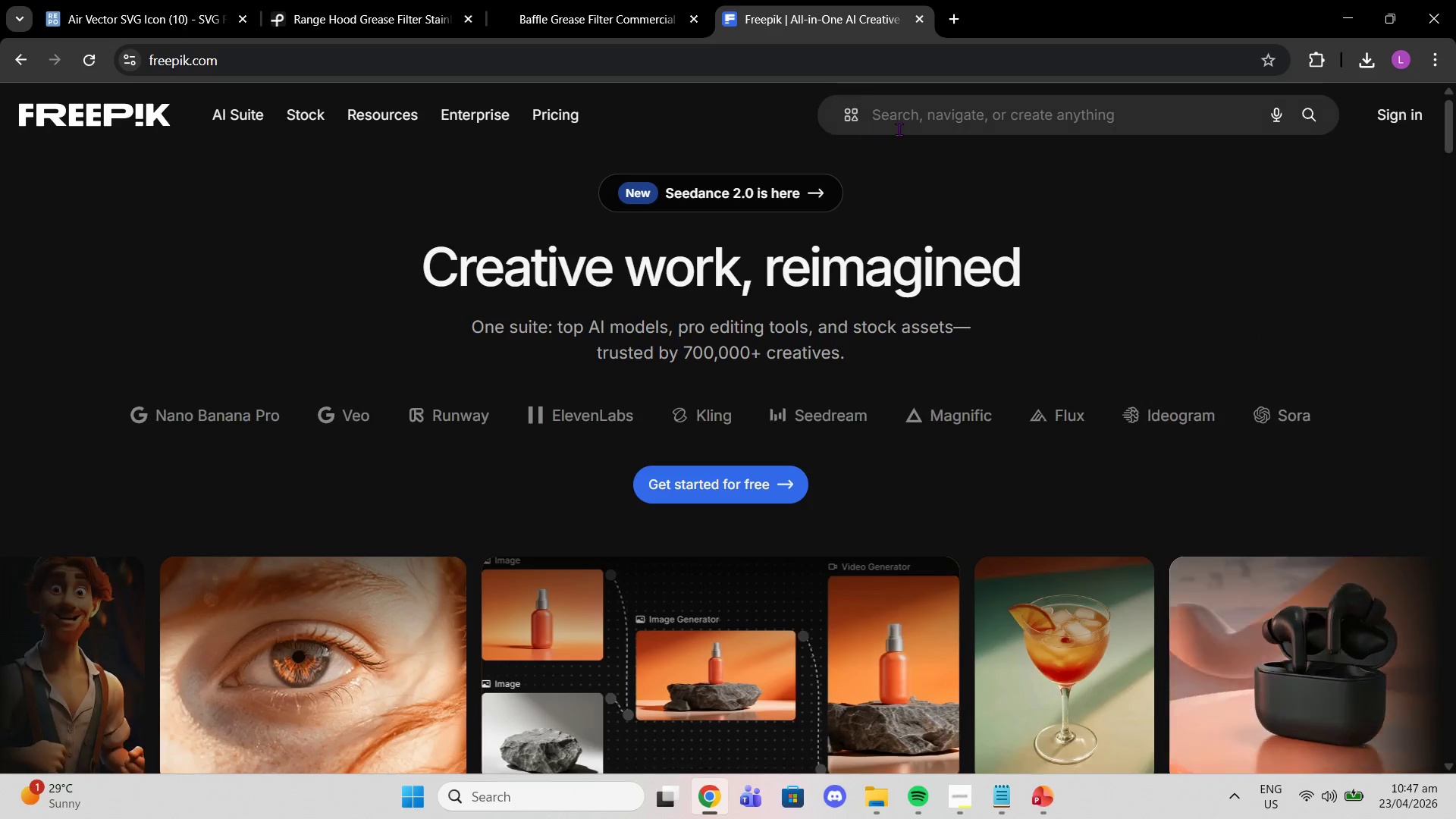 
left_click([915, 120])
 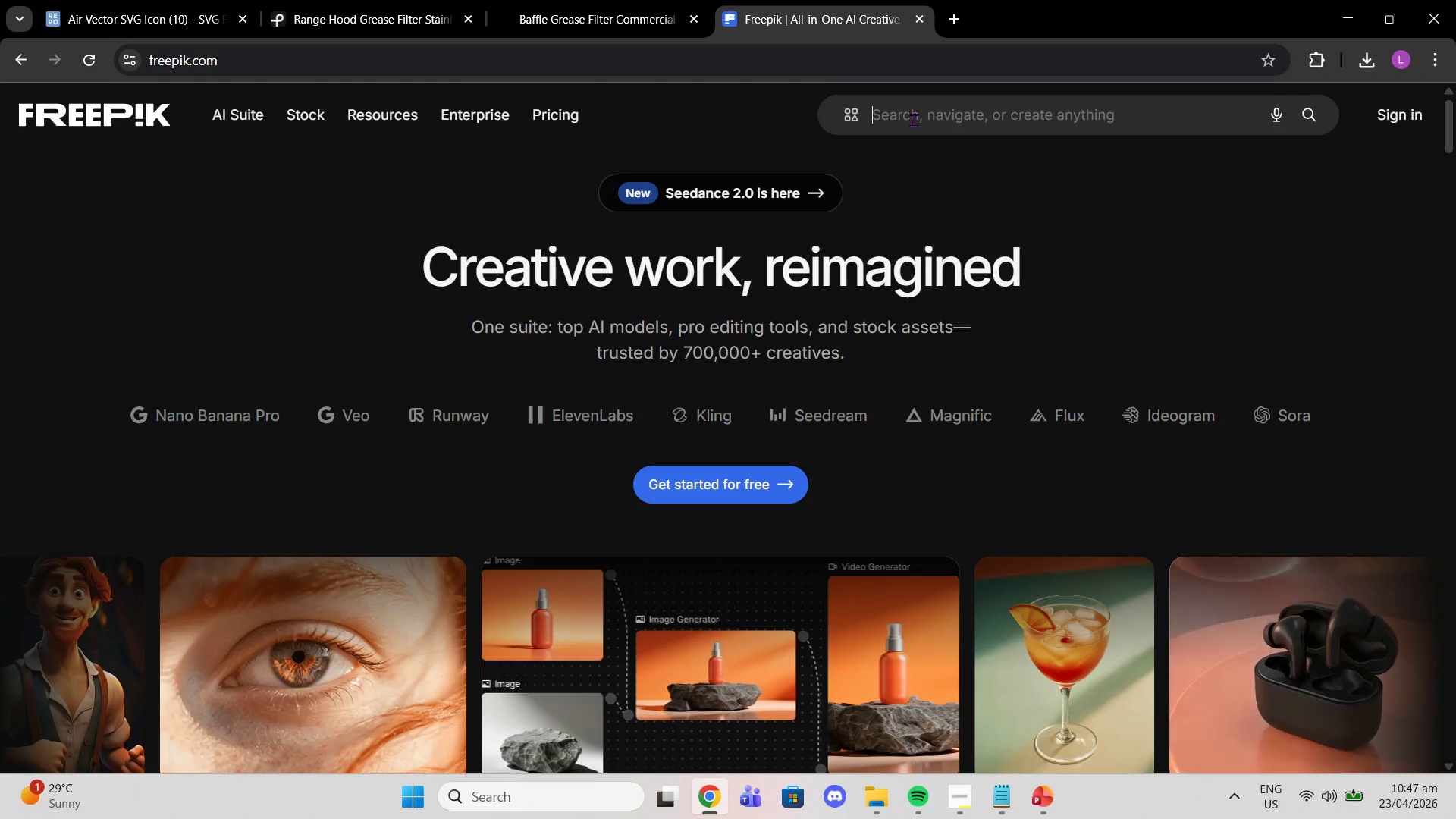 
key(Control+V)
 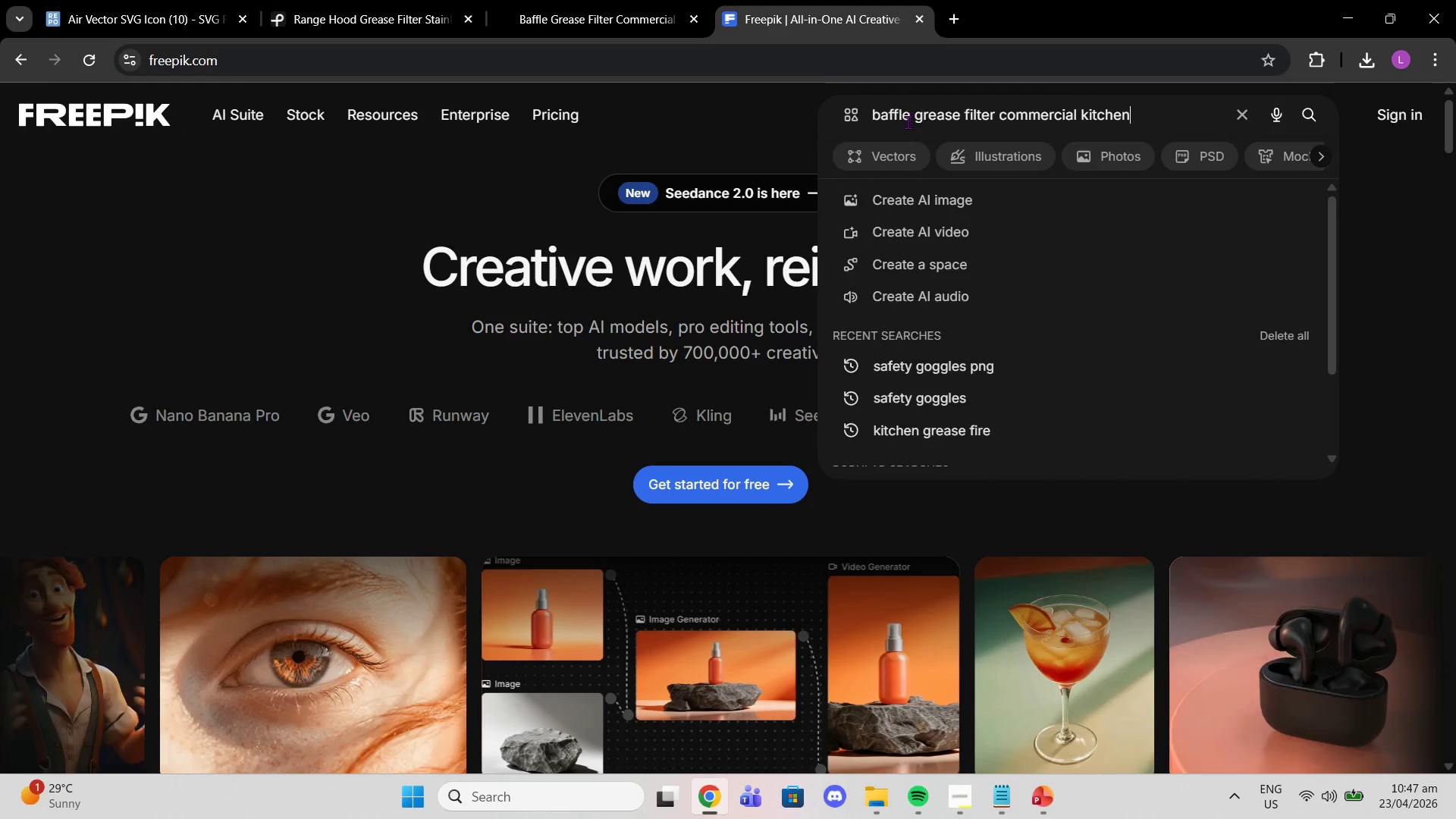 
key(Enter)
 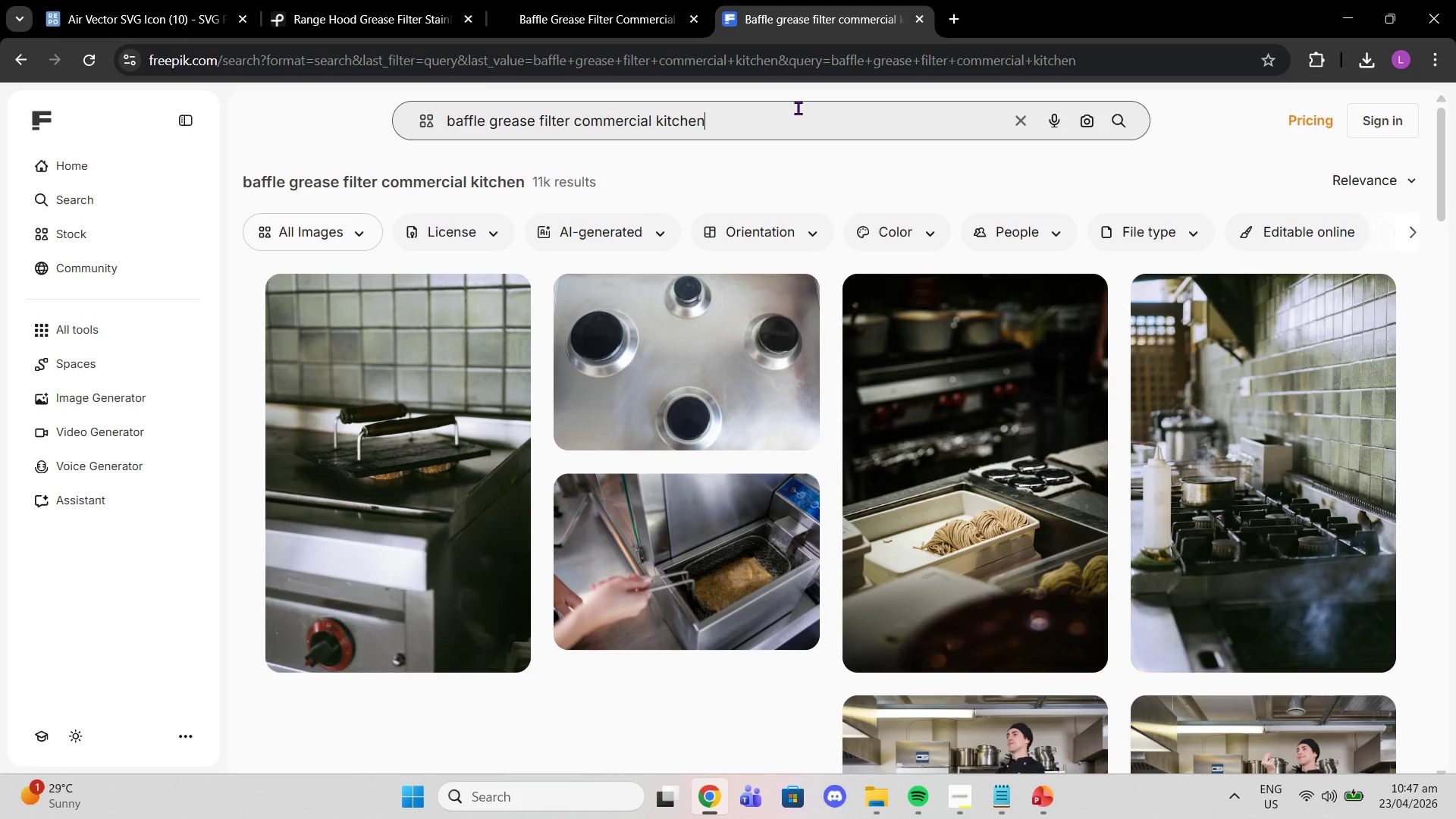 
scroll: coordinate [834, 400], scroll_direction: down, amount: 17.0
 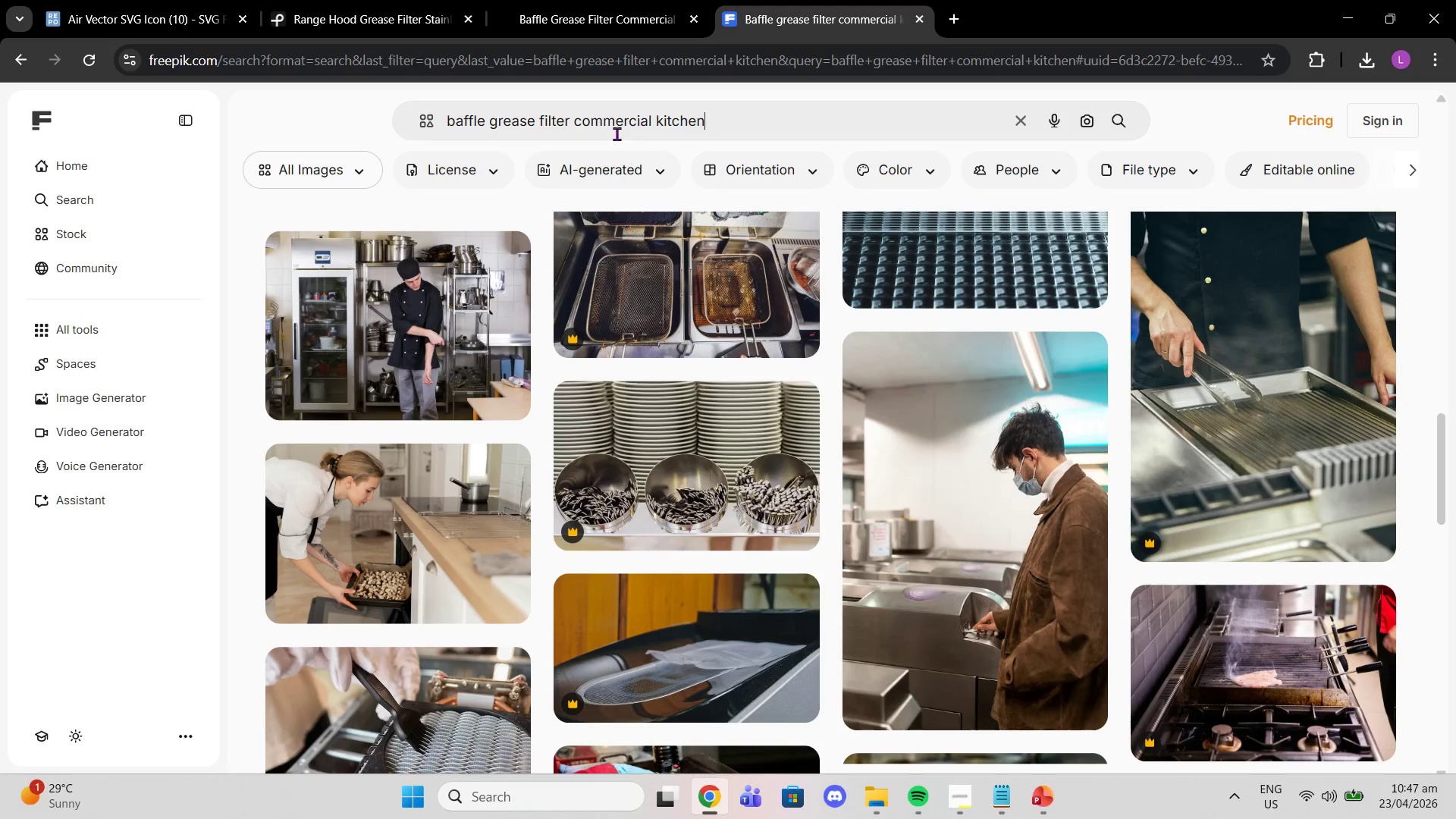 
double_click([617, 132])
 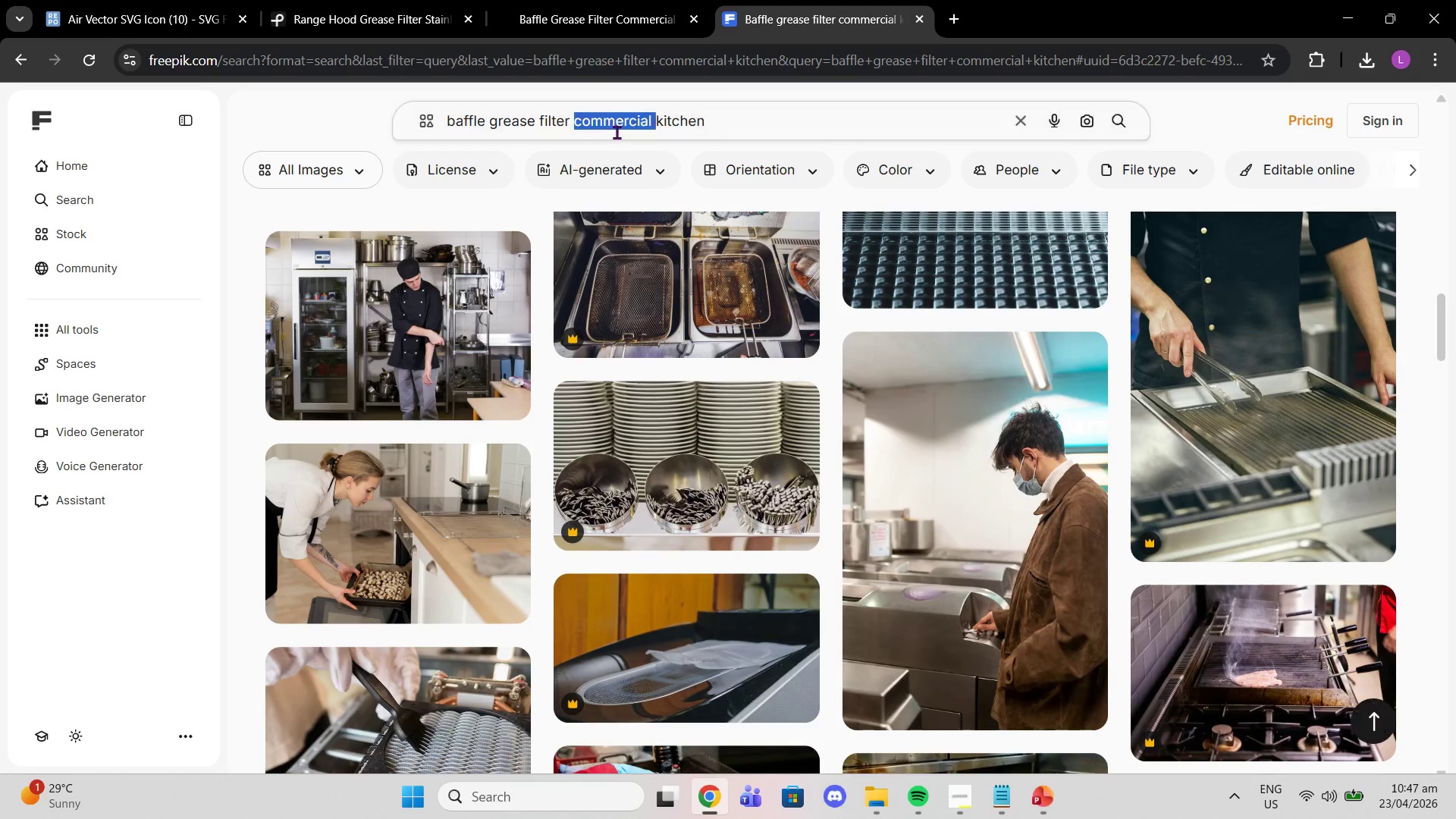 
triple_click([617, 132])
 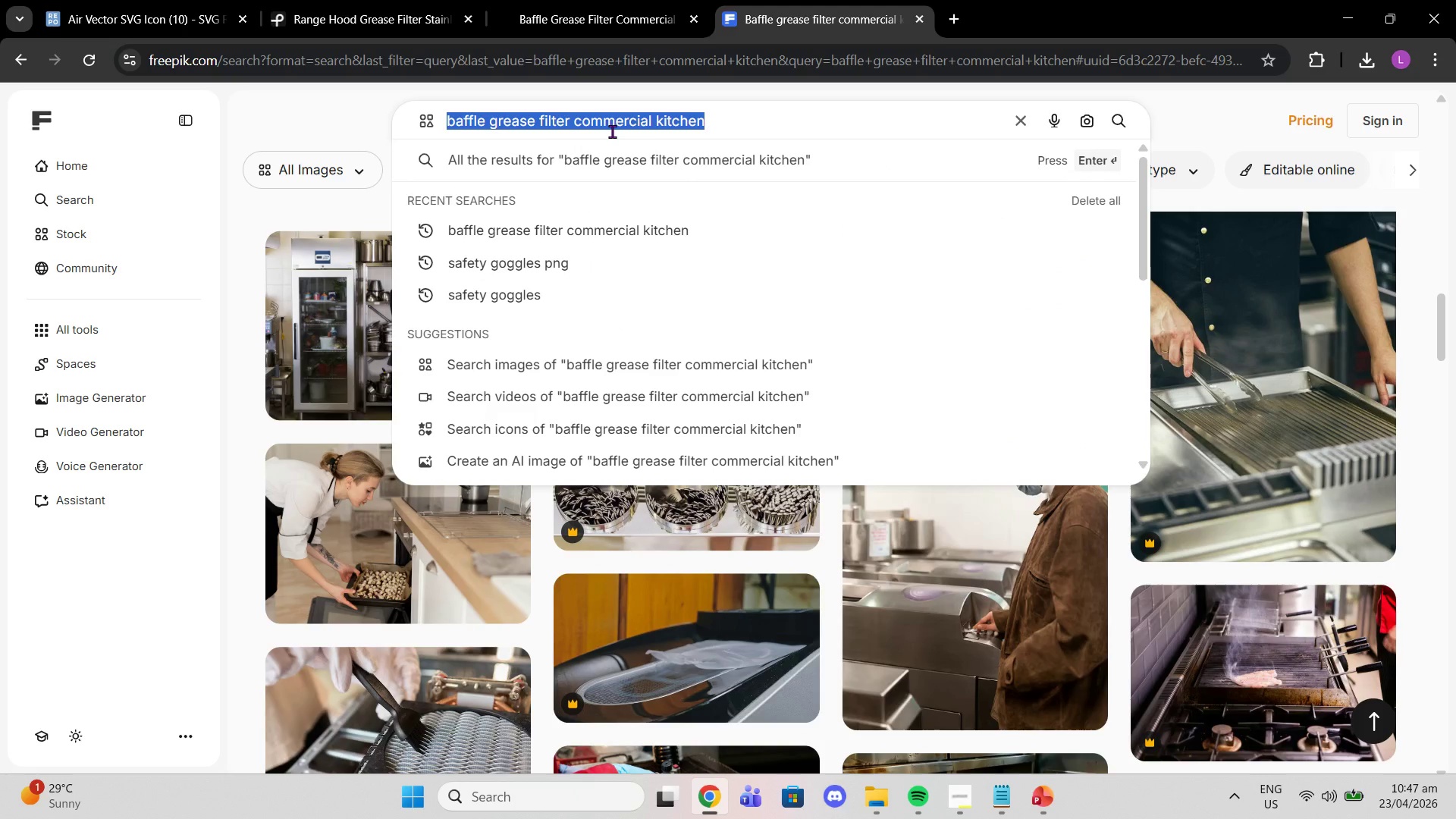 
type(range hoof grease filter stainless steel)
 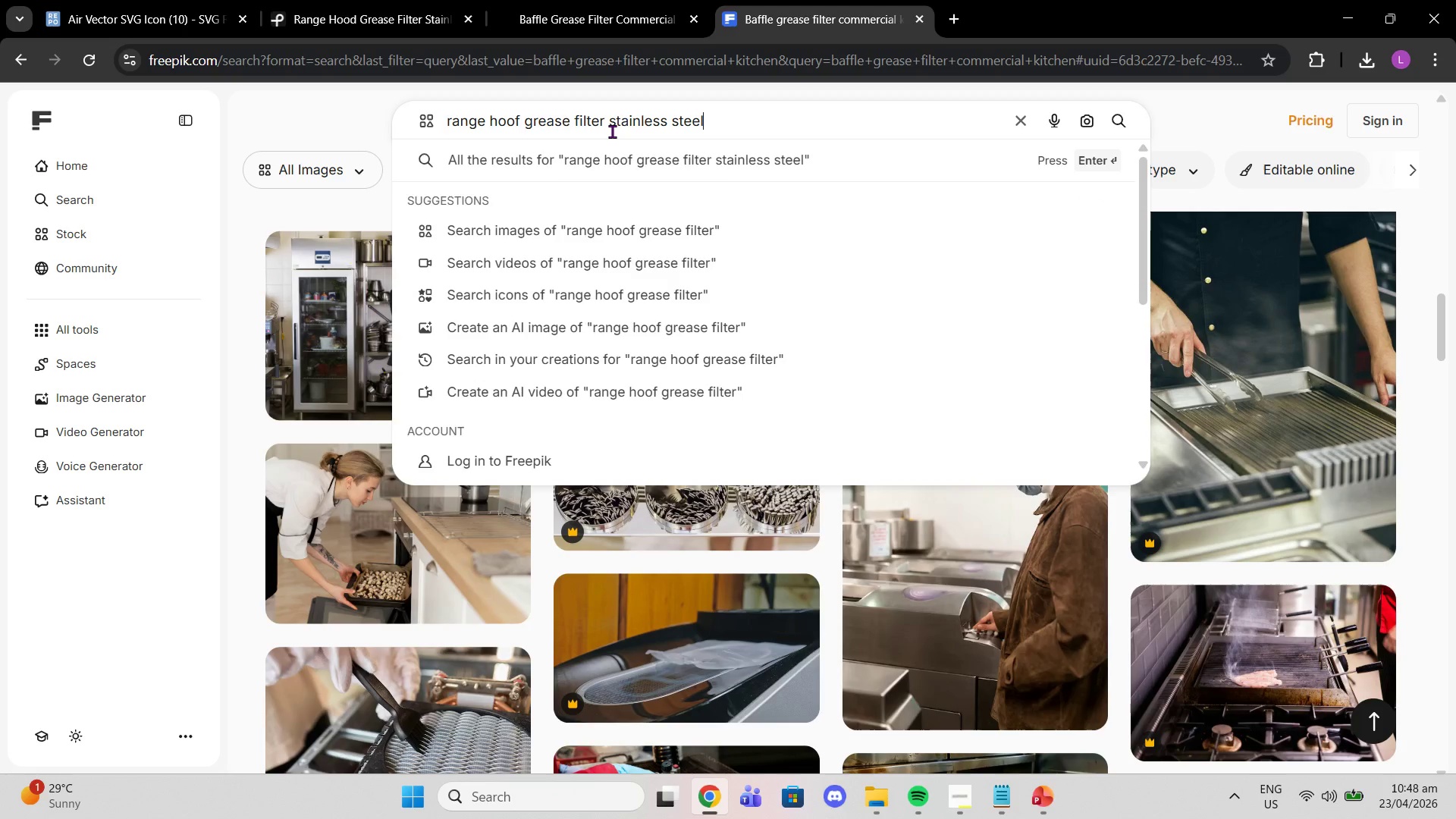 
key(Enter)
 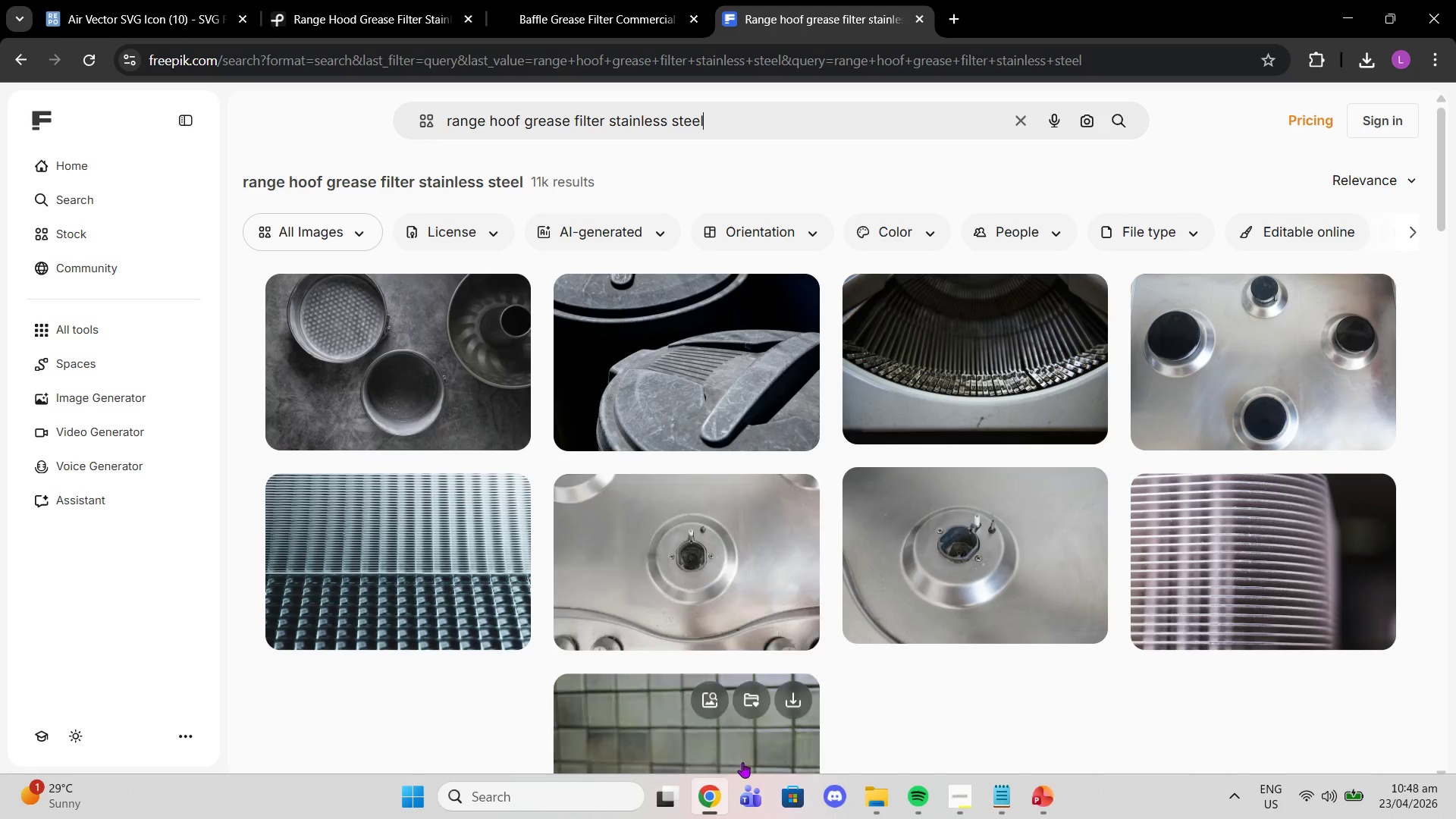 
scroll: coordinate [887, 498], scroll_direction: down, amount: 3.0
 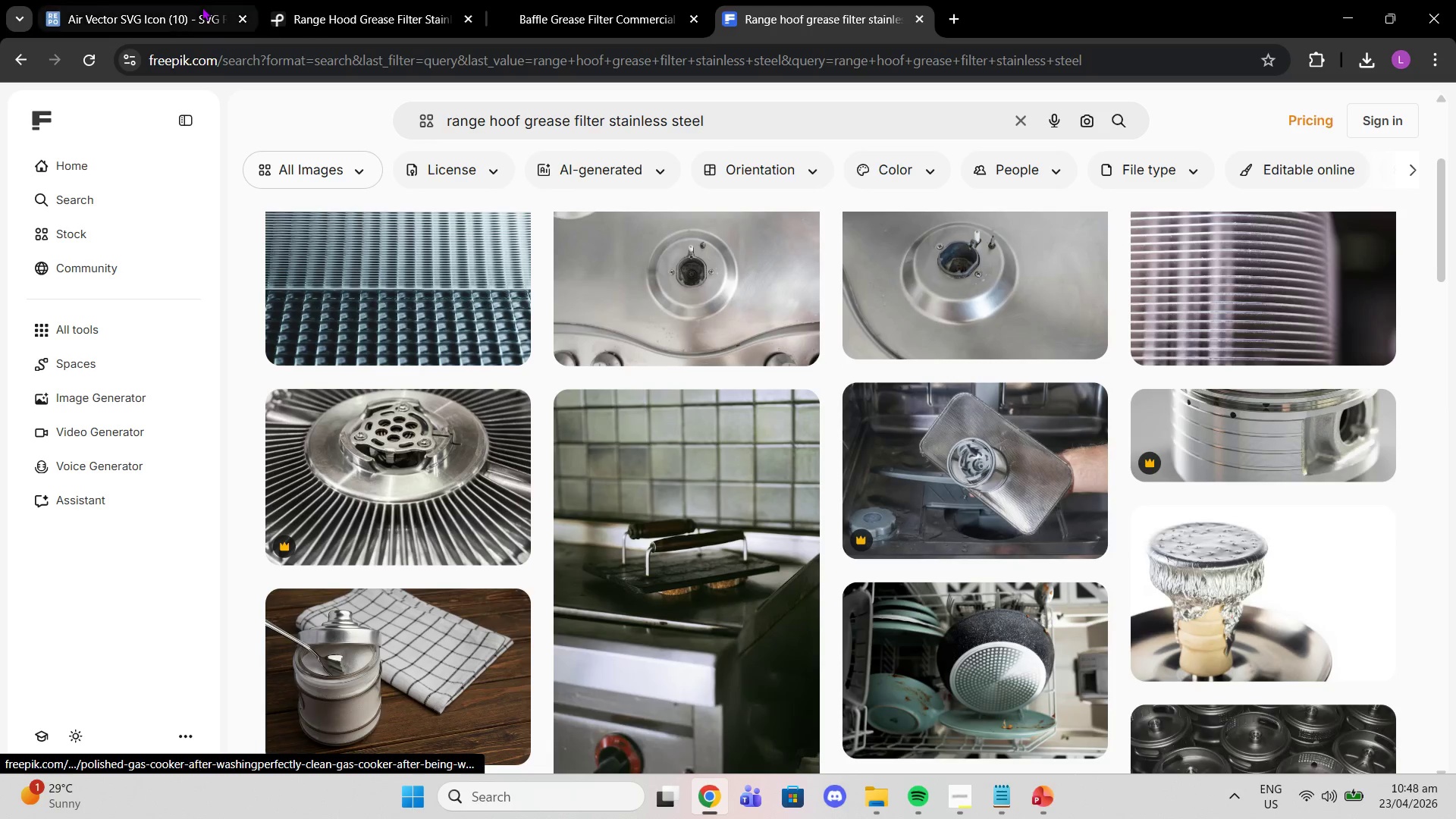 
left_click([203, 0])
 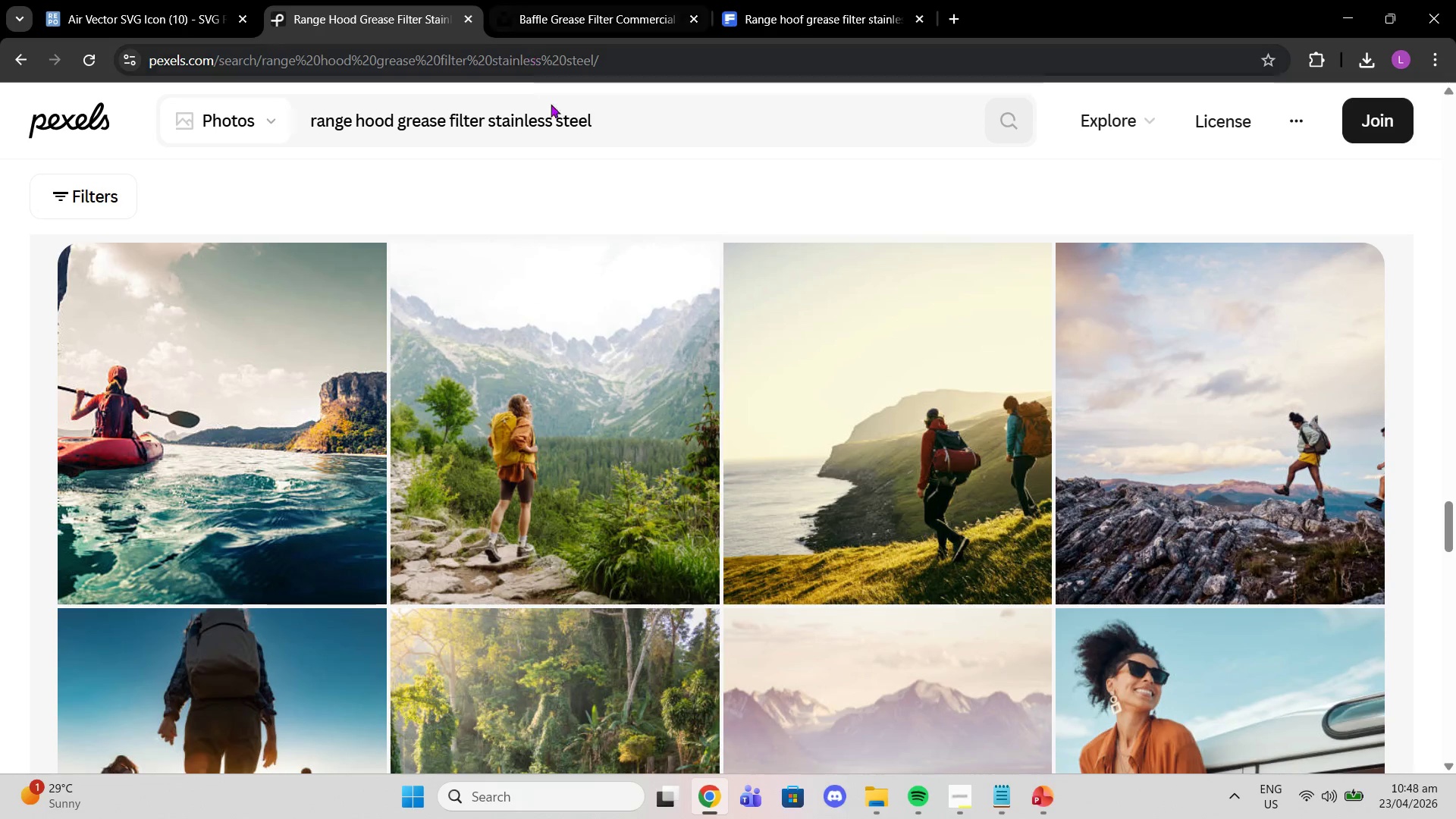 
left_click_drag(start_coordinate=[595, 118], to_coordinate=[63, 173])
 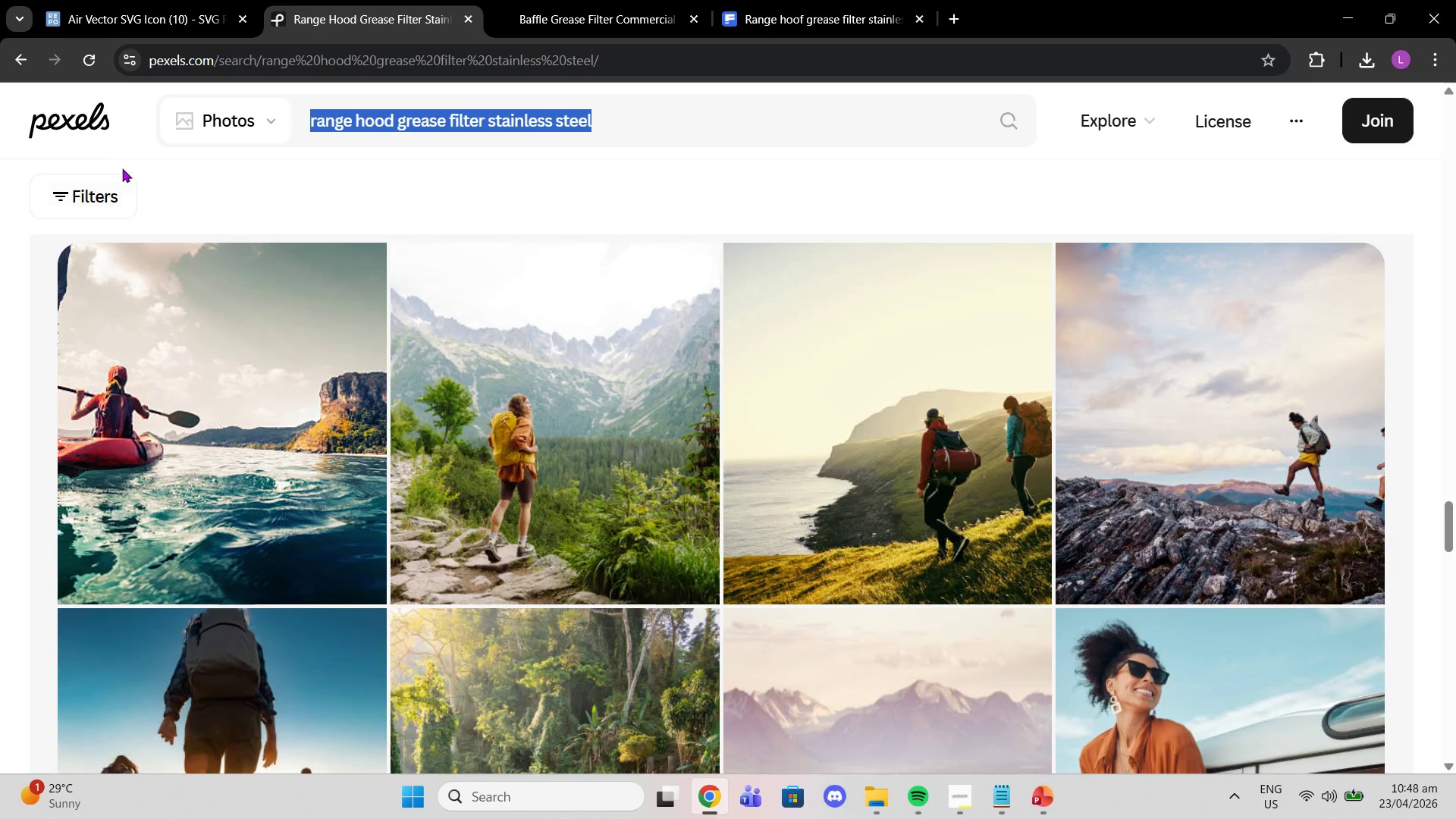 
key(Control+ControlLeft)
 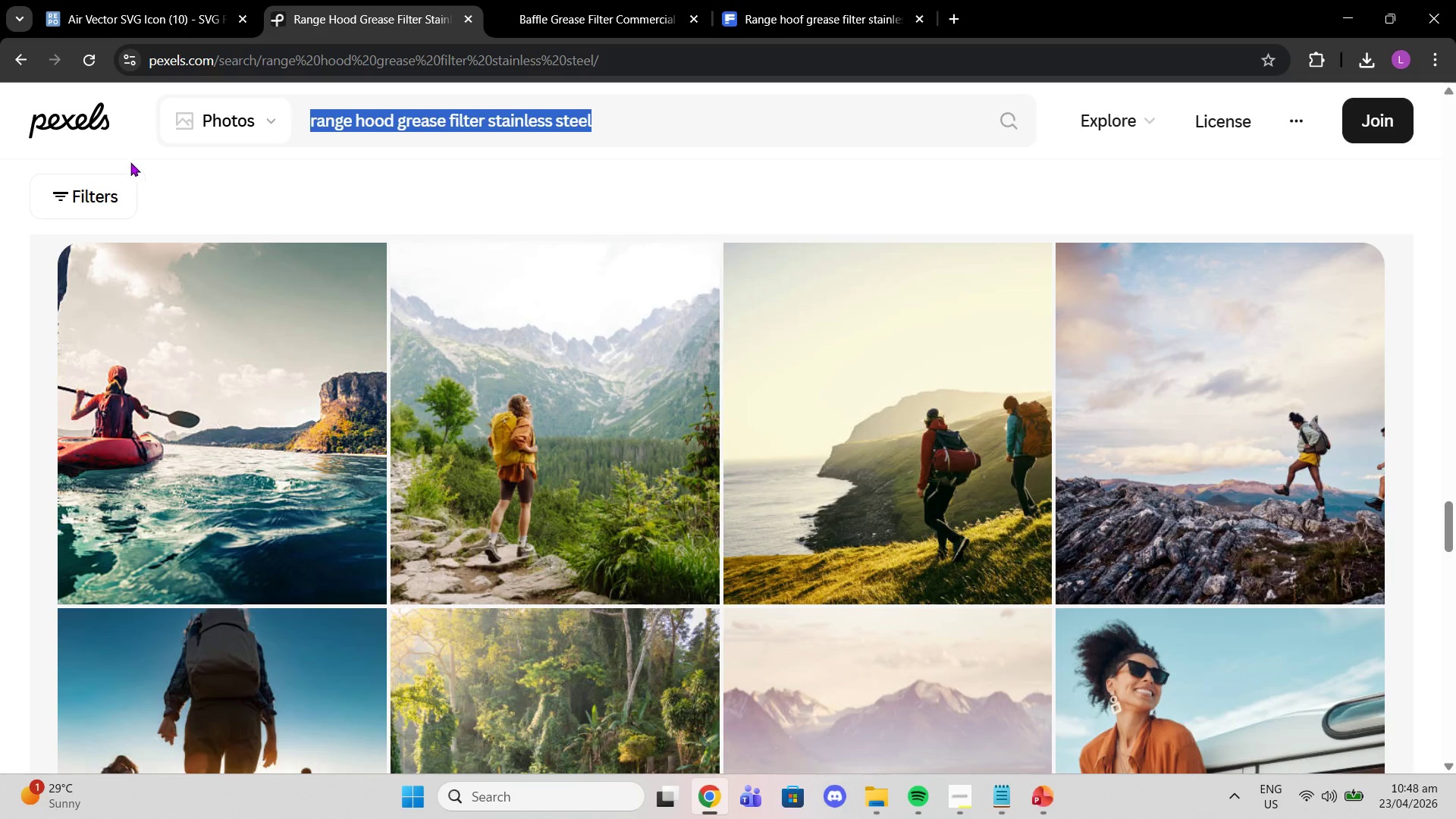 
key(Control+C)
 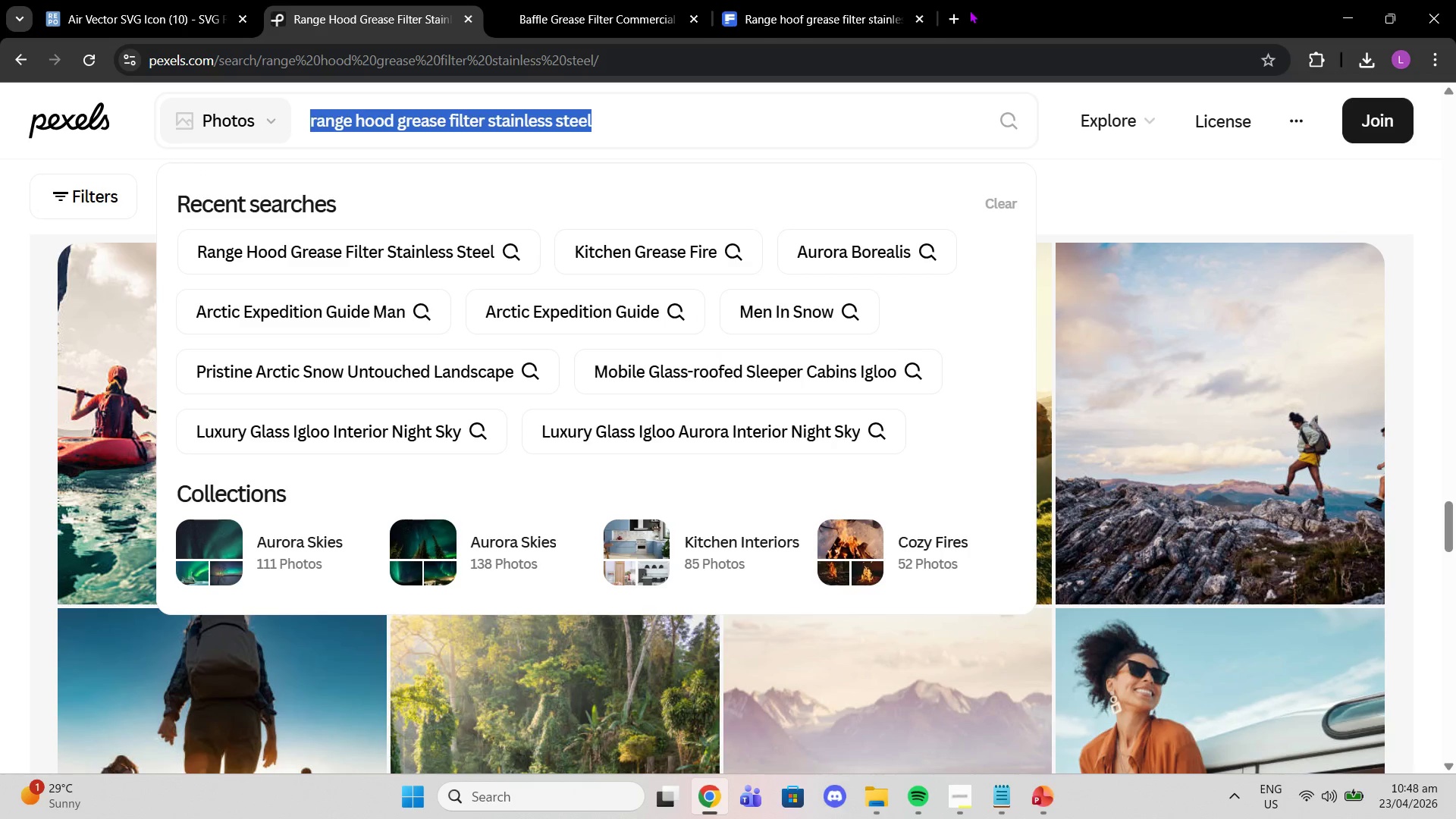 
left_click([960, 10])
 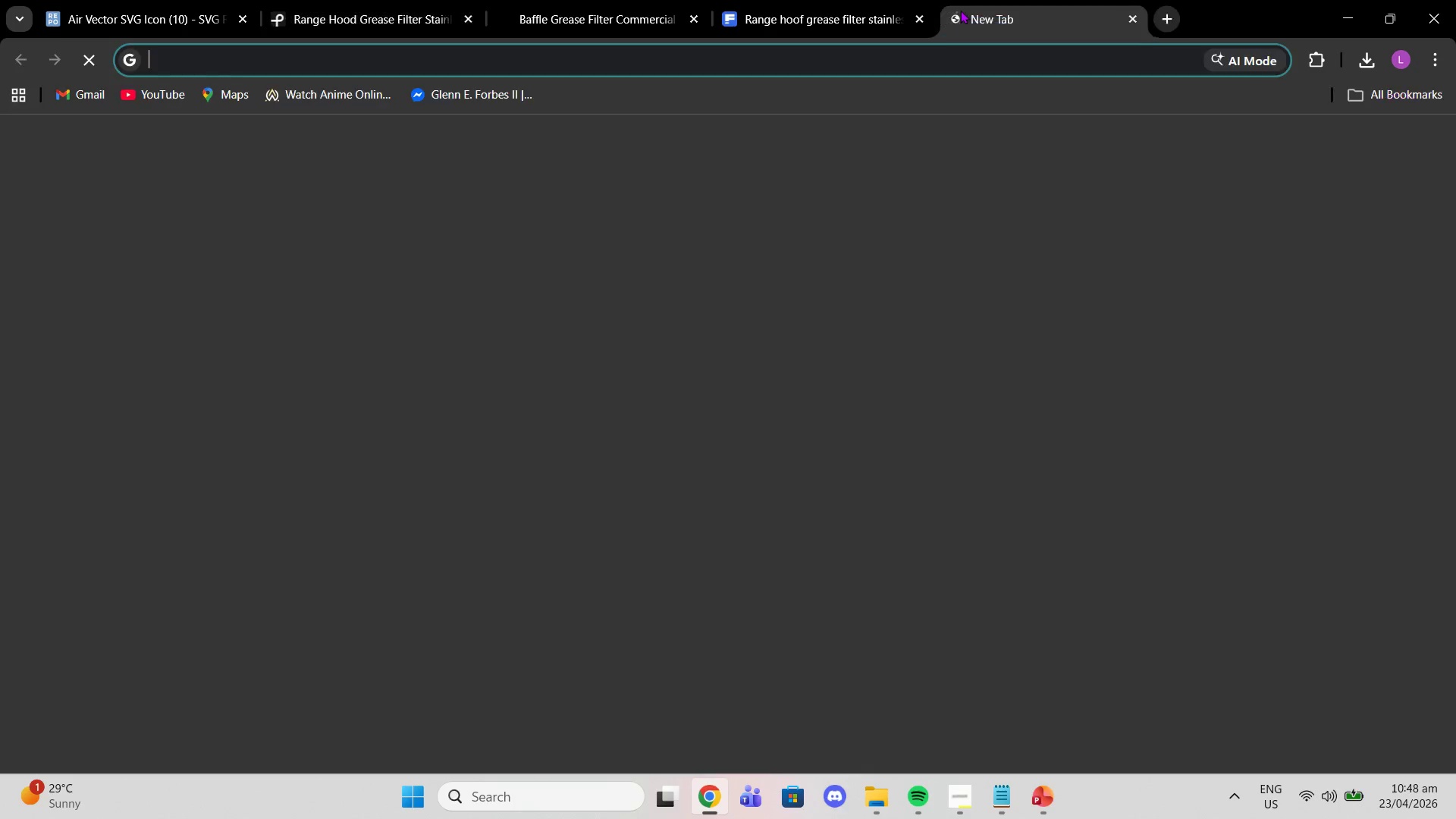 
key(Control+V)
 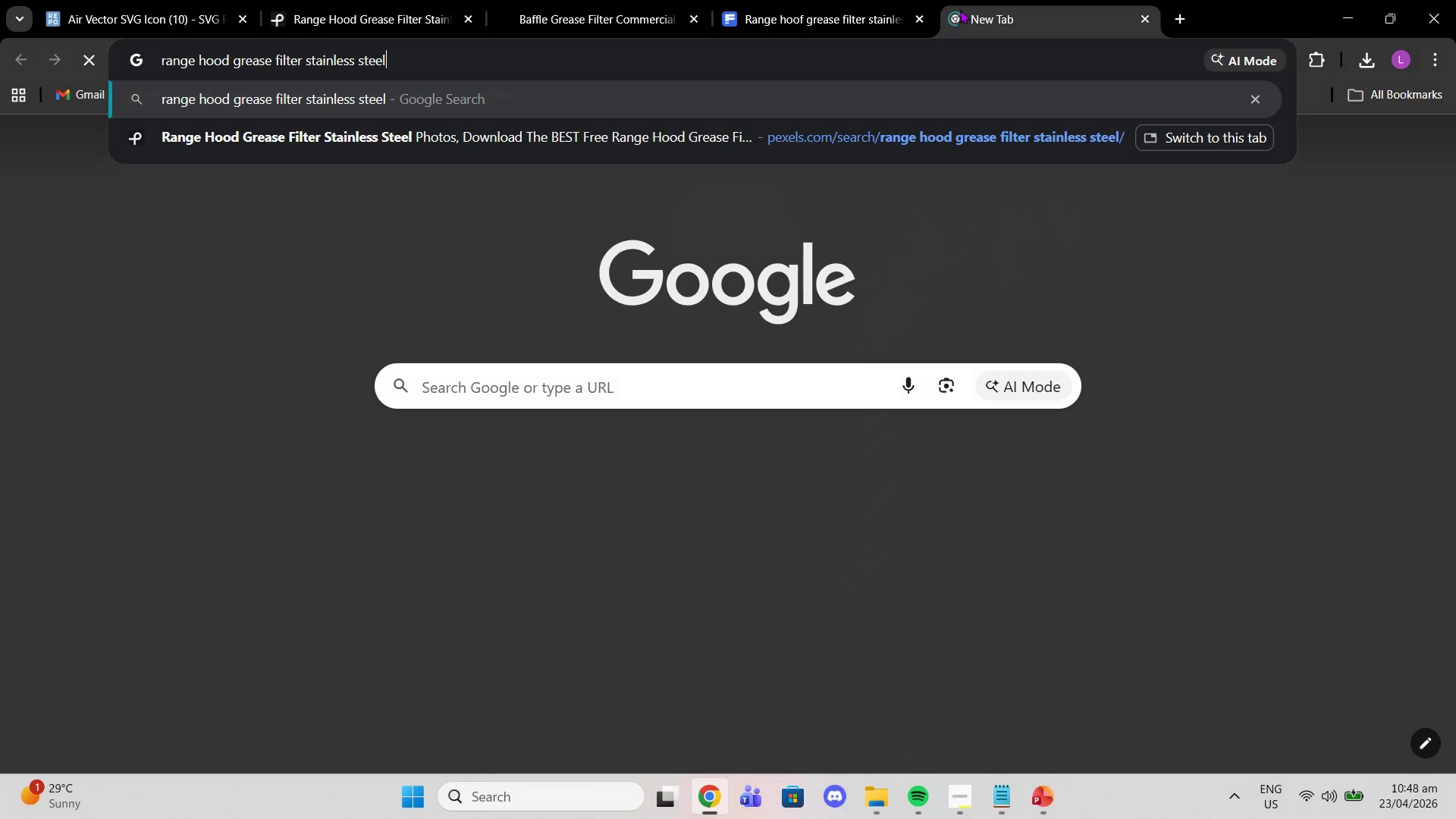 
hold_key(key=Enter, duration=22.08)
 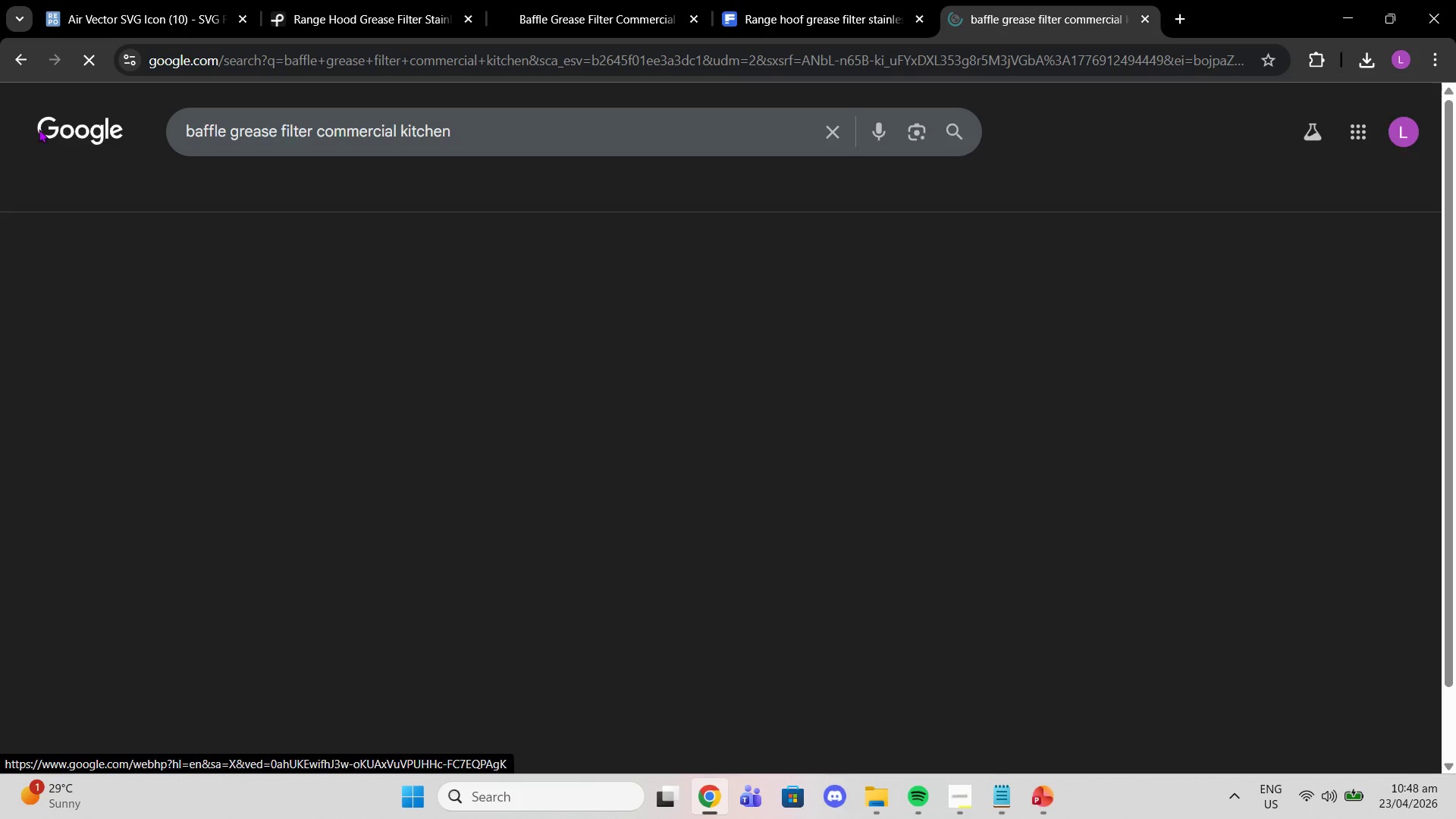 
left_click([393, 192])
 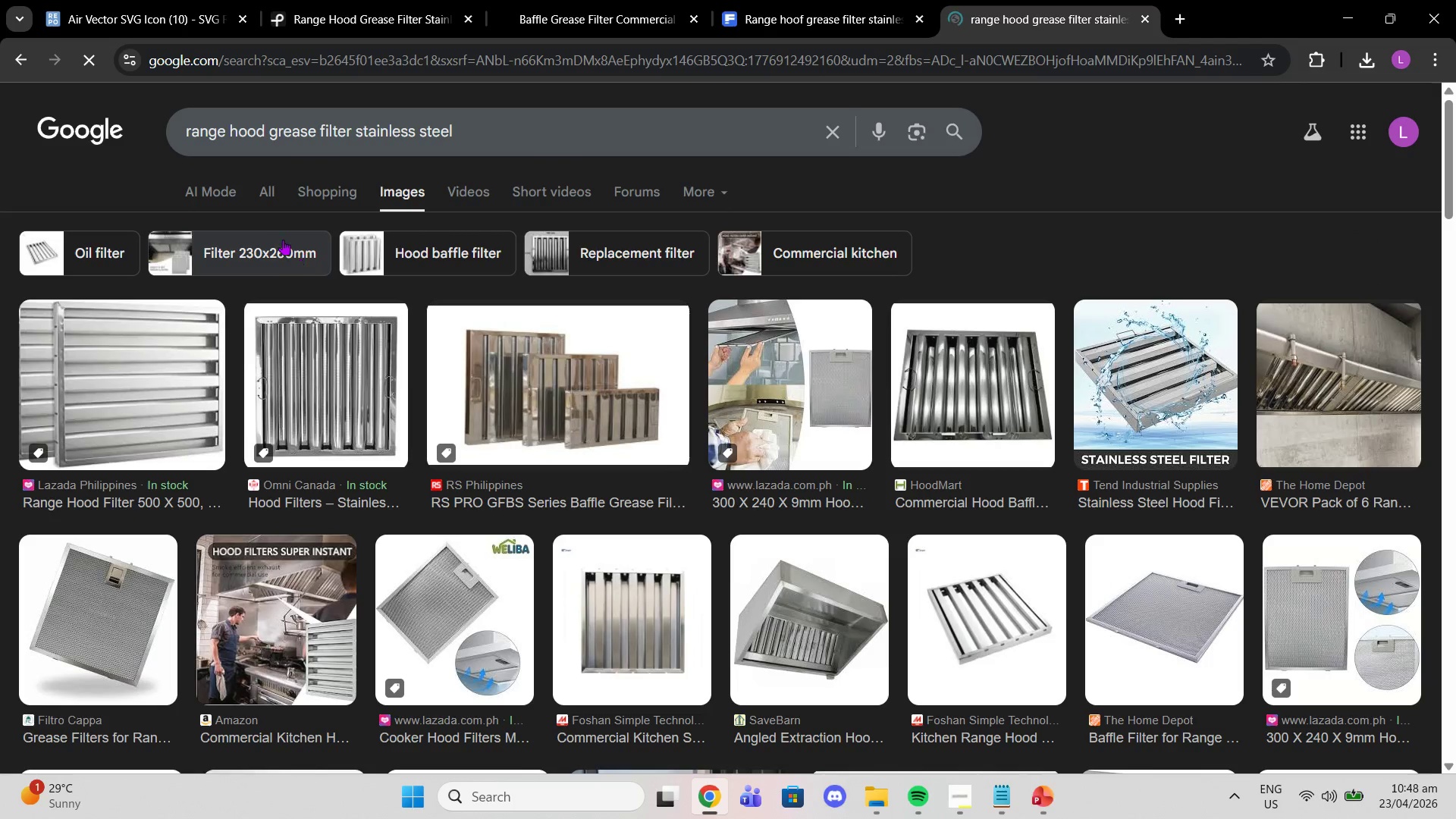 
scroll: coordinate [502, 435], scroll_direction: down, amount: 13.0
 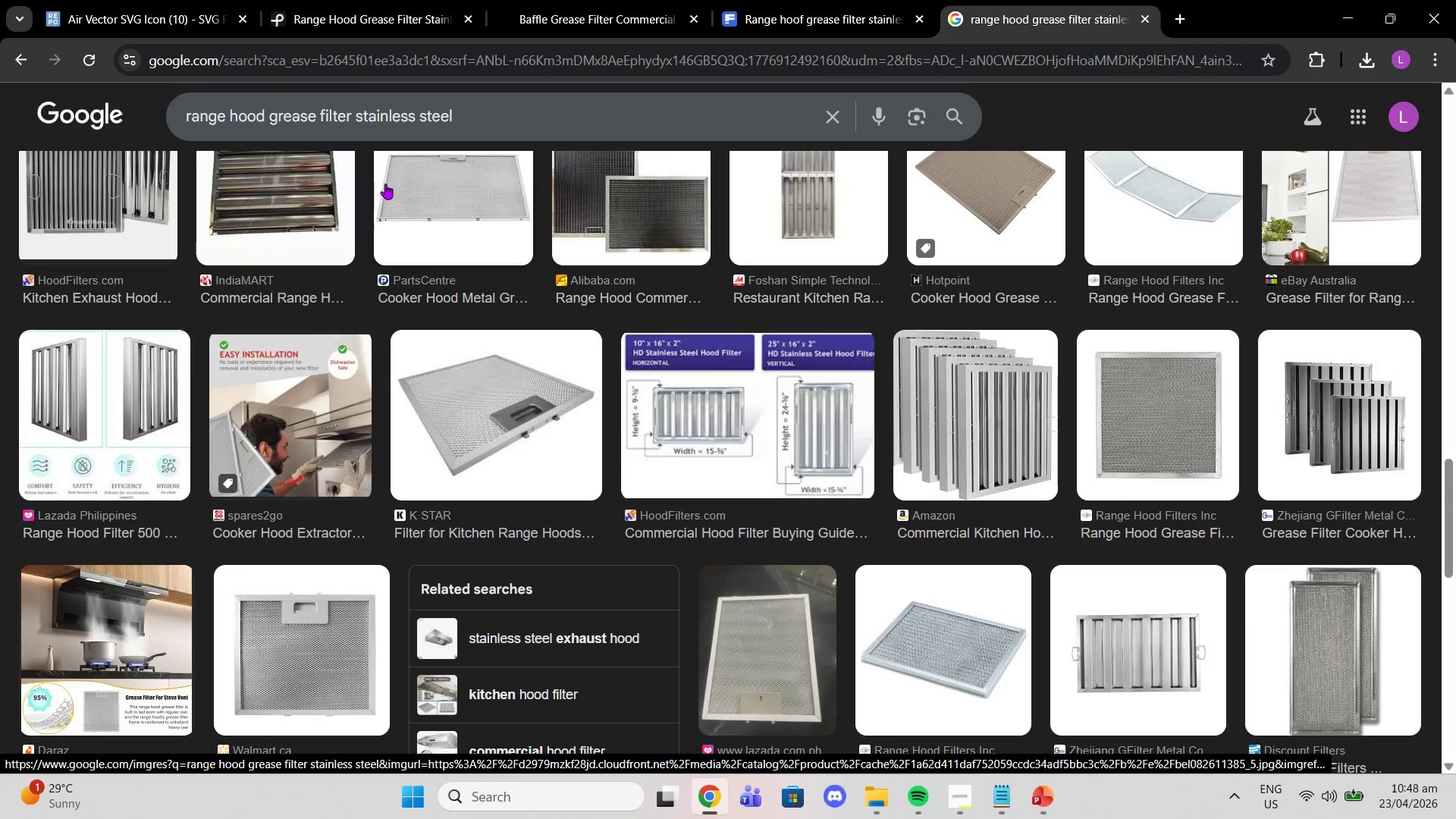 
left_click_drag(start_coordinate=[491, 120], to_coordinate=[39, 129])
 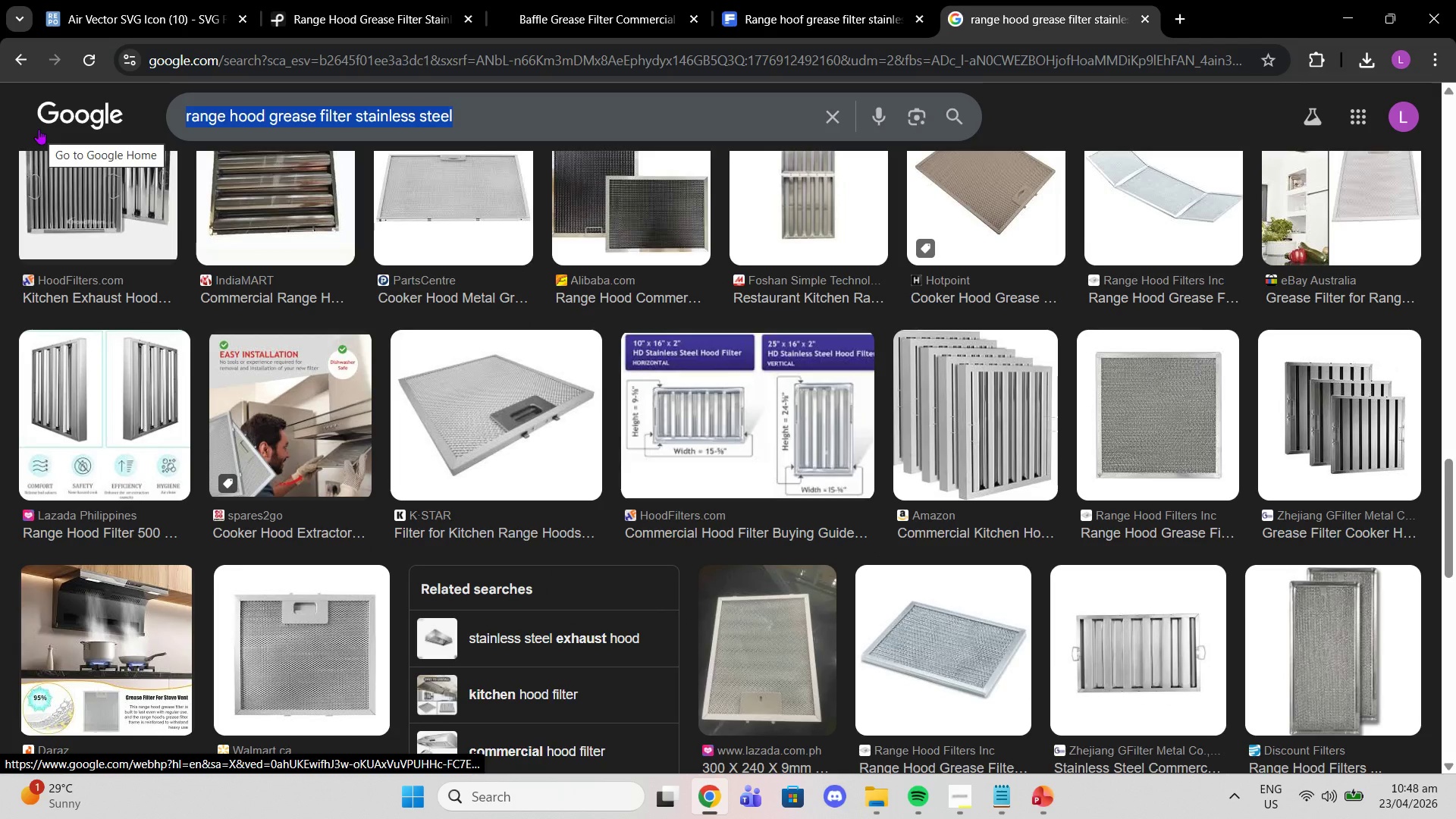 
type(baffle grease filter commercial kitchen)
 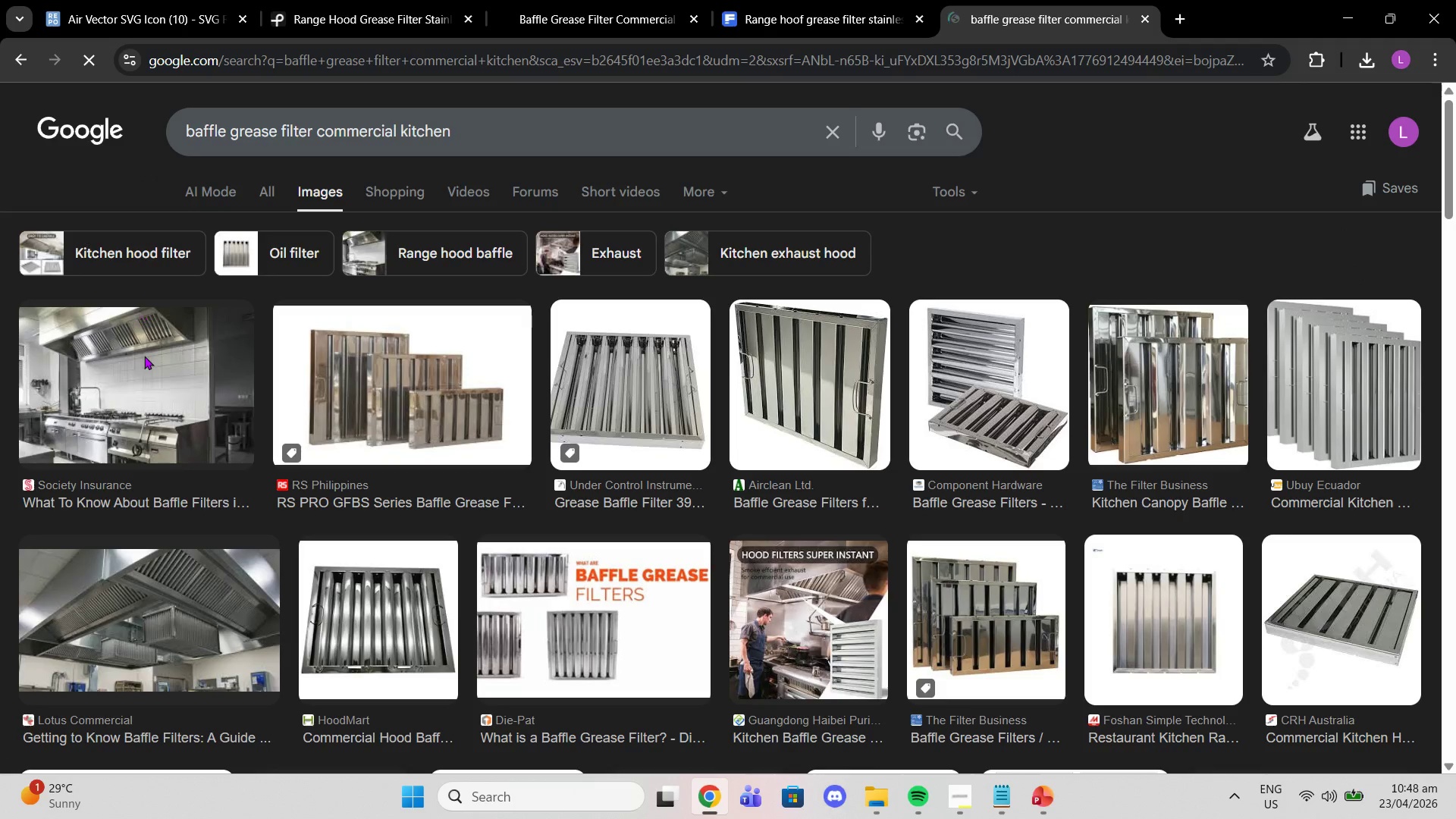 
left_click_drag(start_coordinate=[208, 545], to_coordinate=[199, 545])
 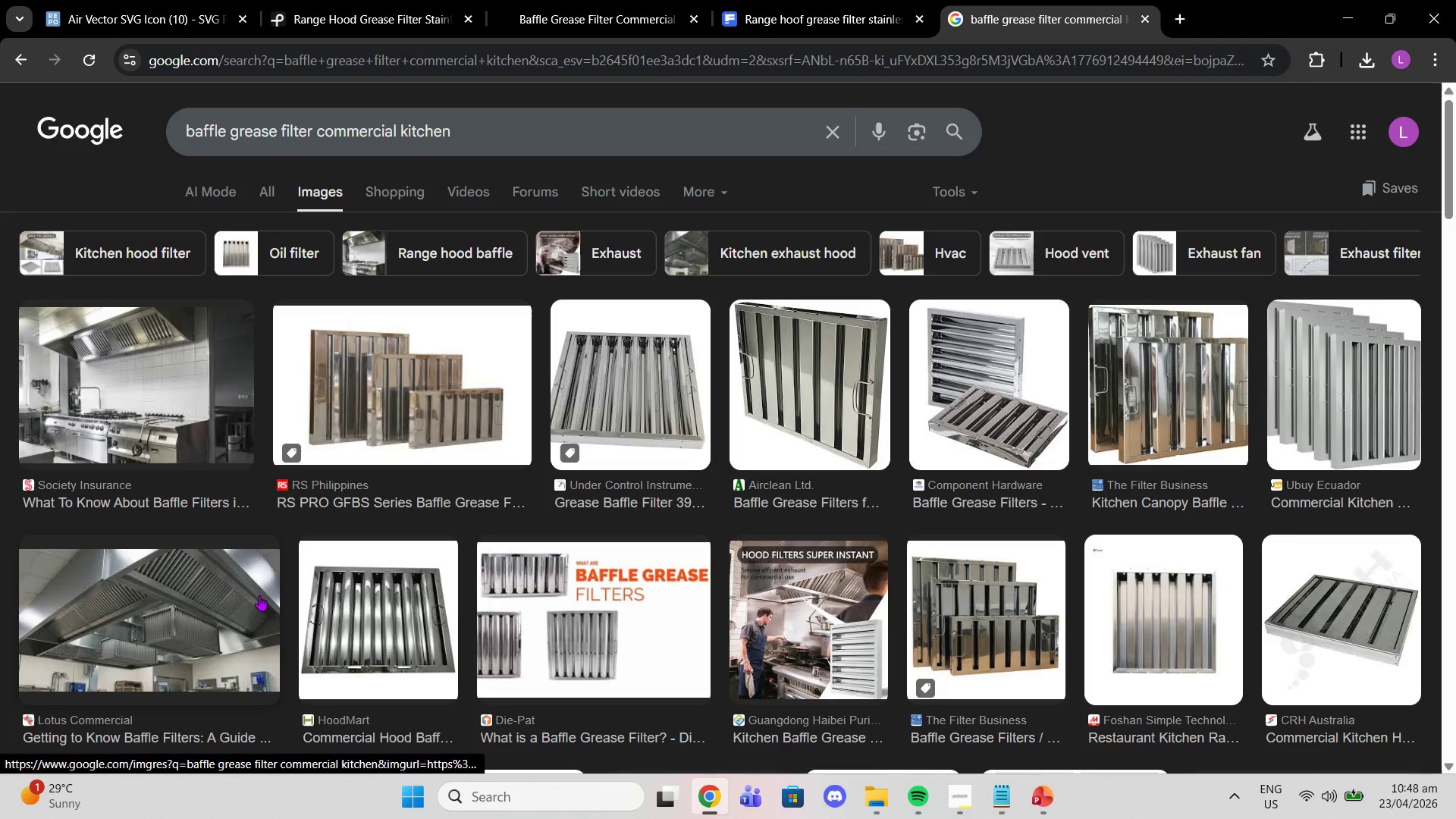 
left_click([198, 633])
 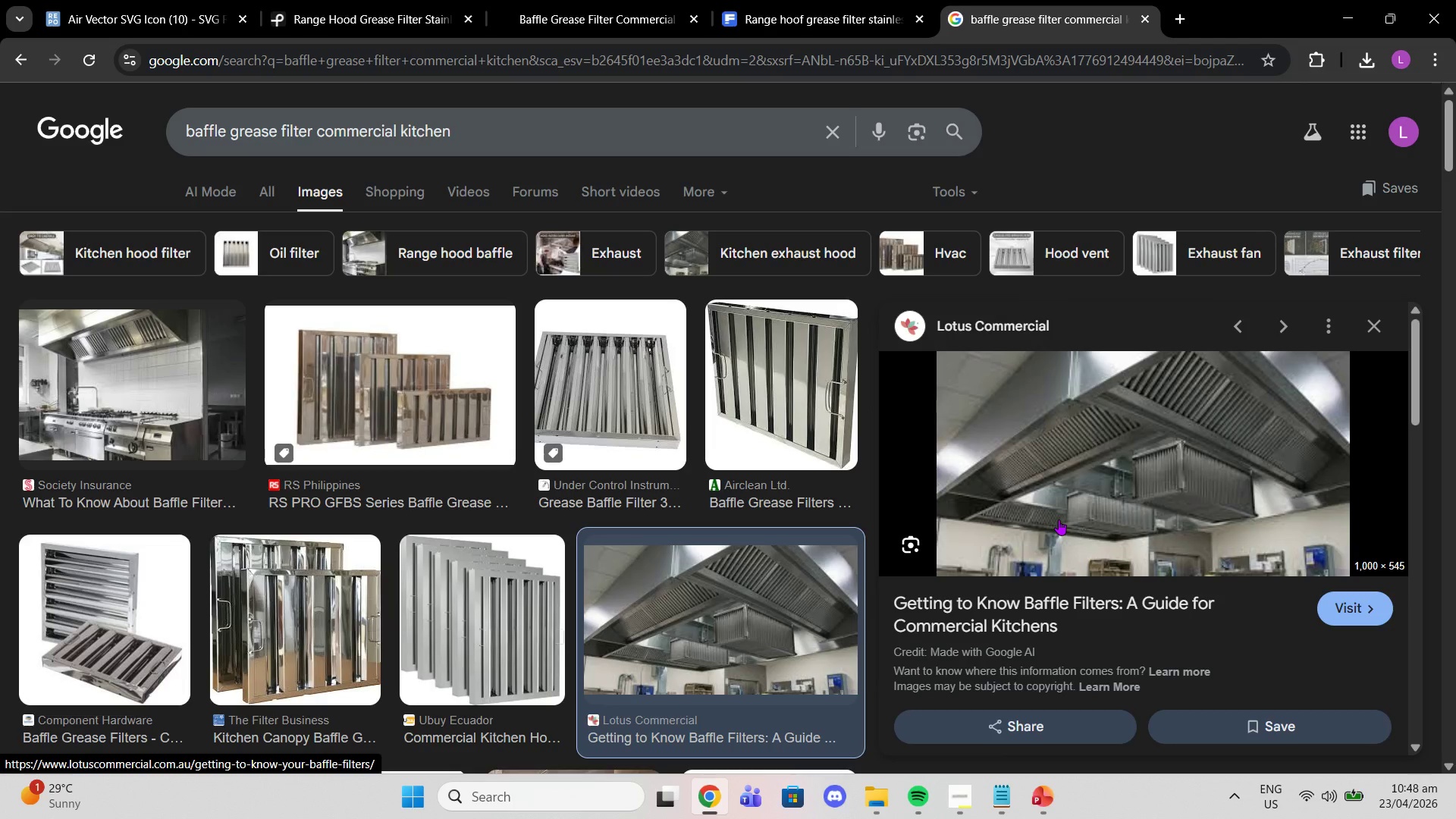 
right_click([1044, 475])
 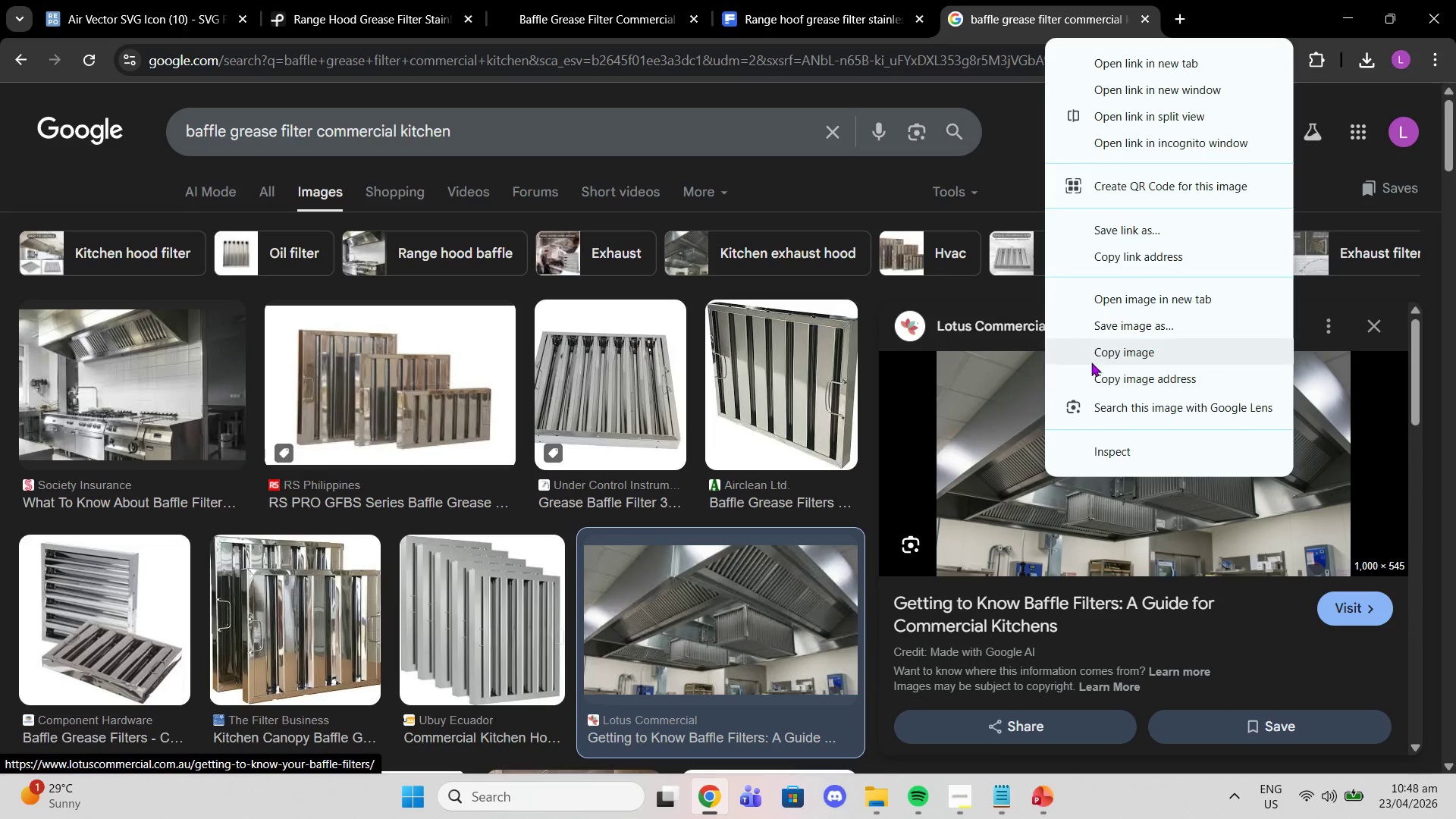 
left_click([1090, 356])
 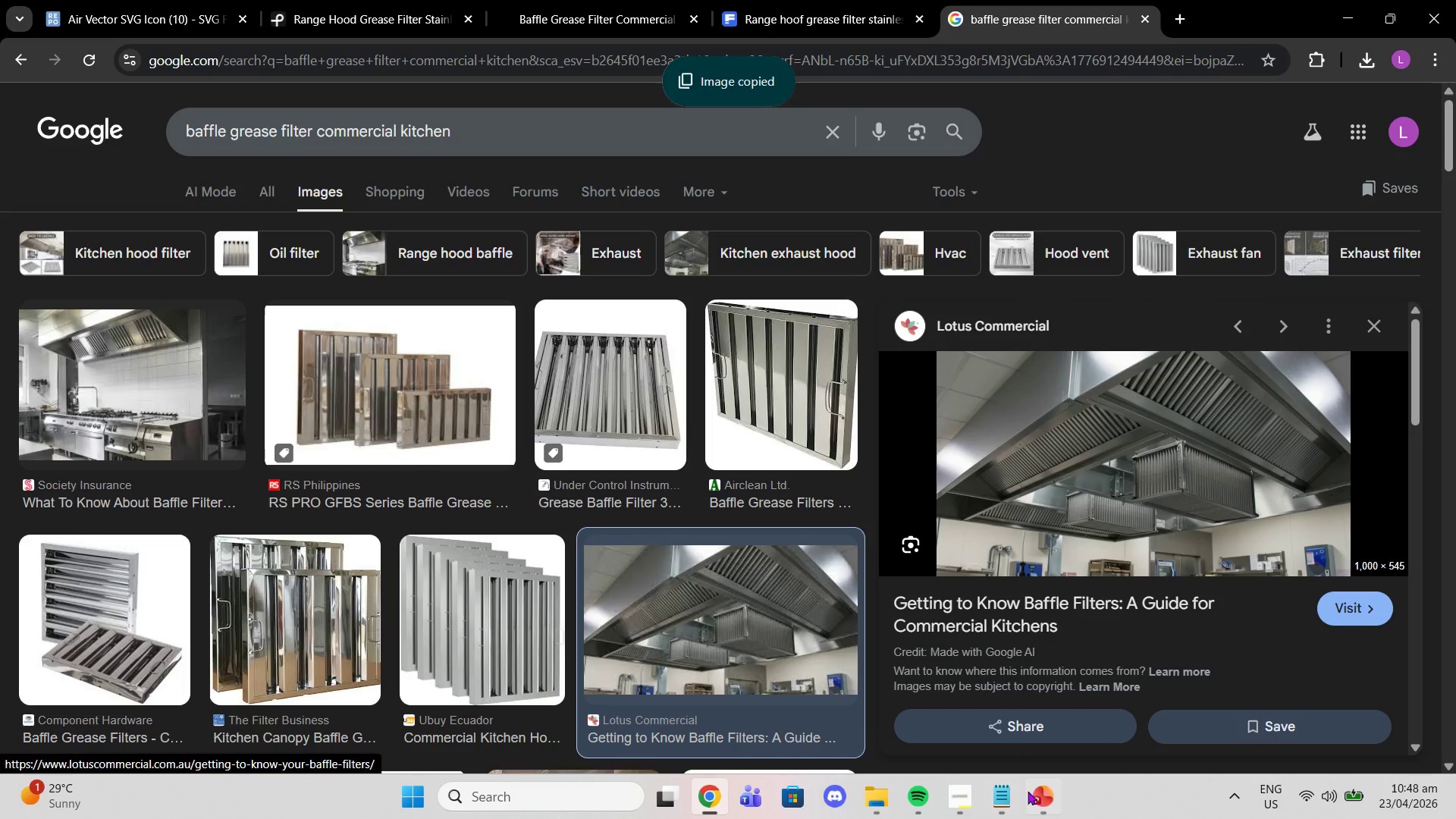 
left_click([1037, 799])
 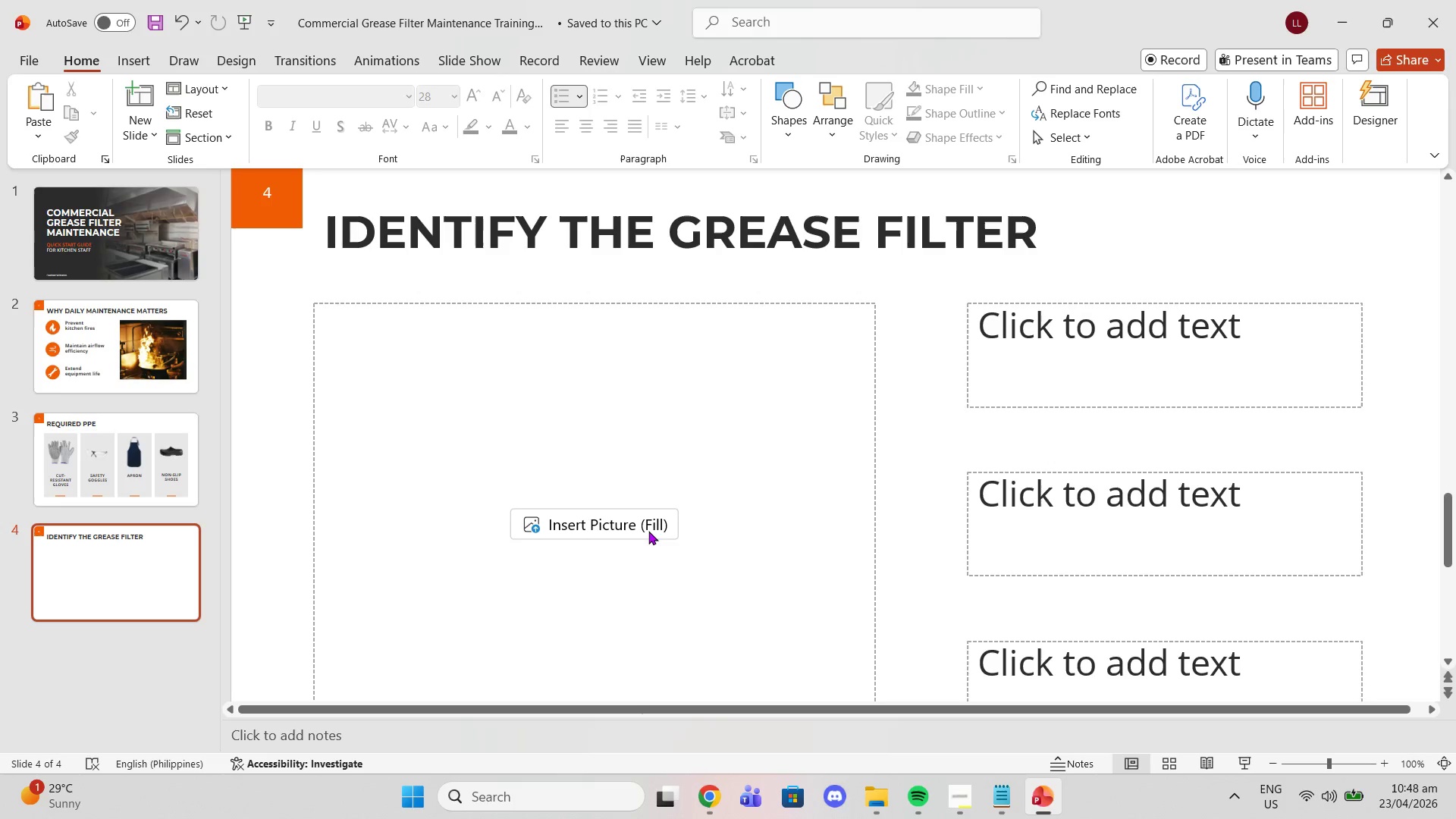 
left_click([645, 522])
 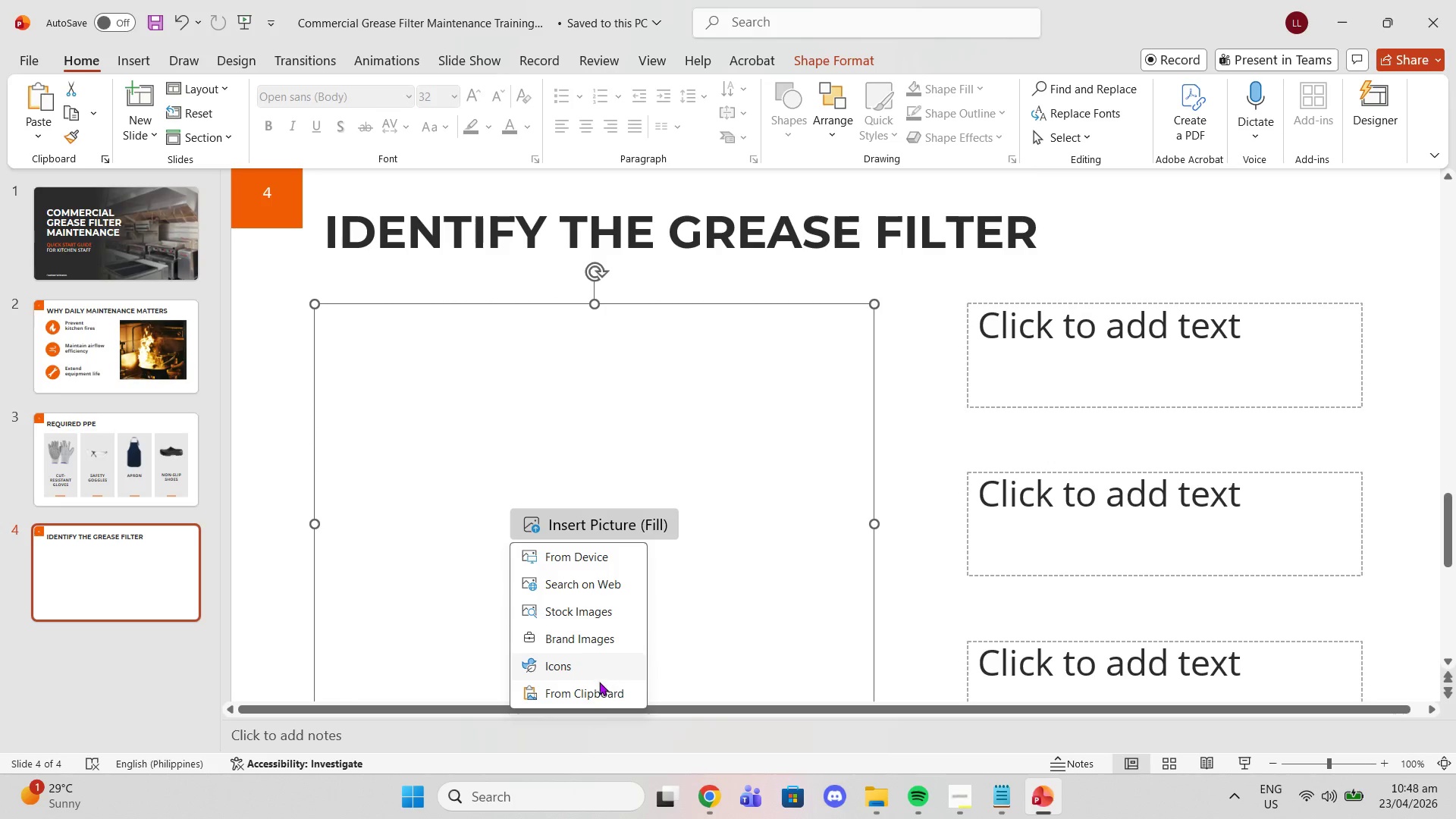 
left_click([598, 694])
 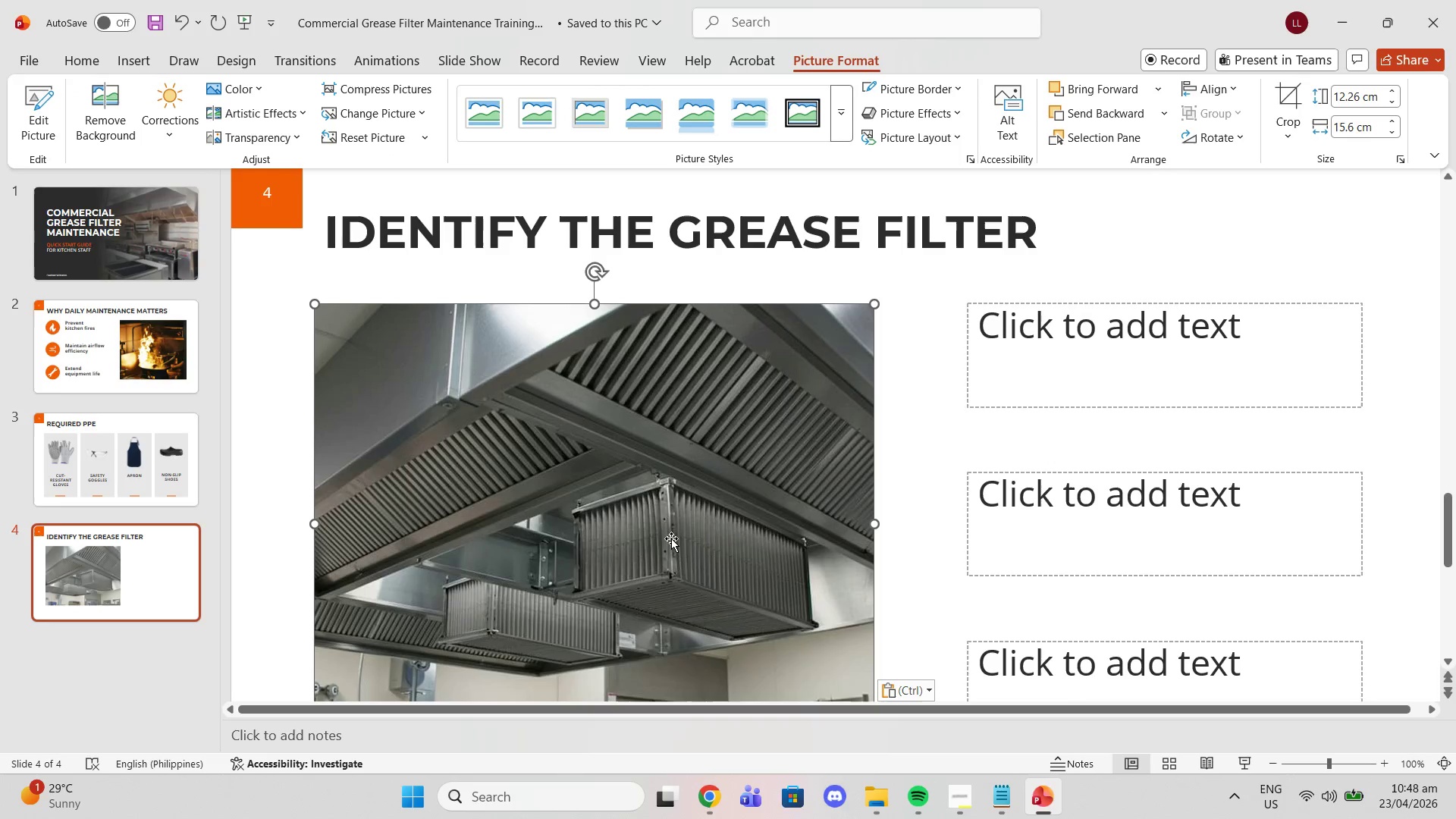 
scroll: coordinate [725, 563], scroll_direction: down, amount: 5.0
 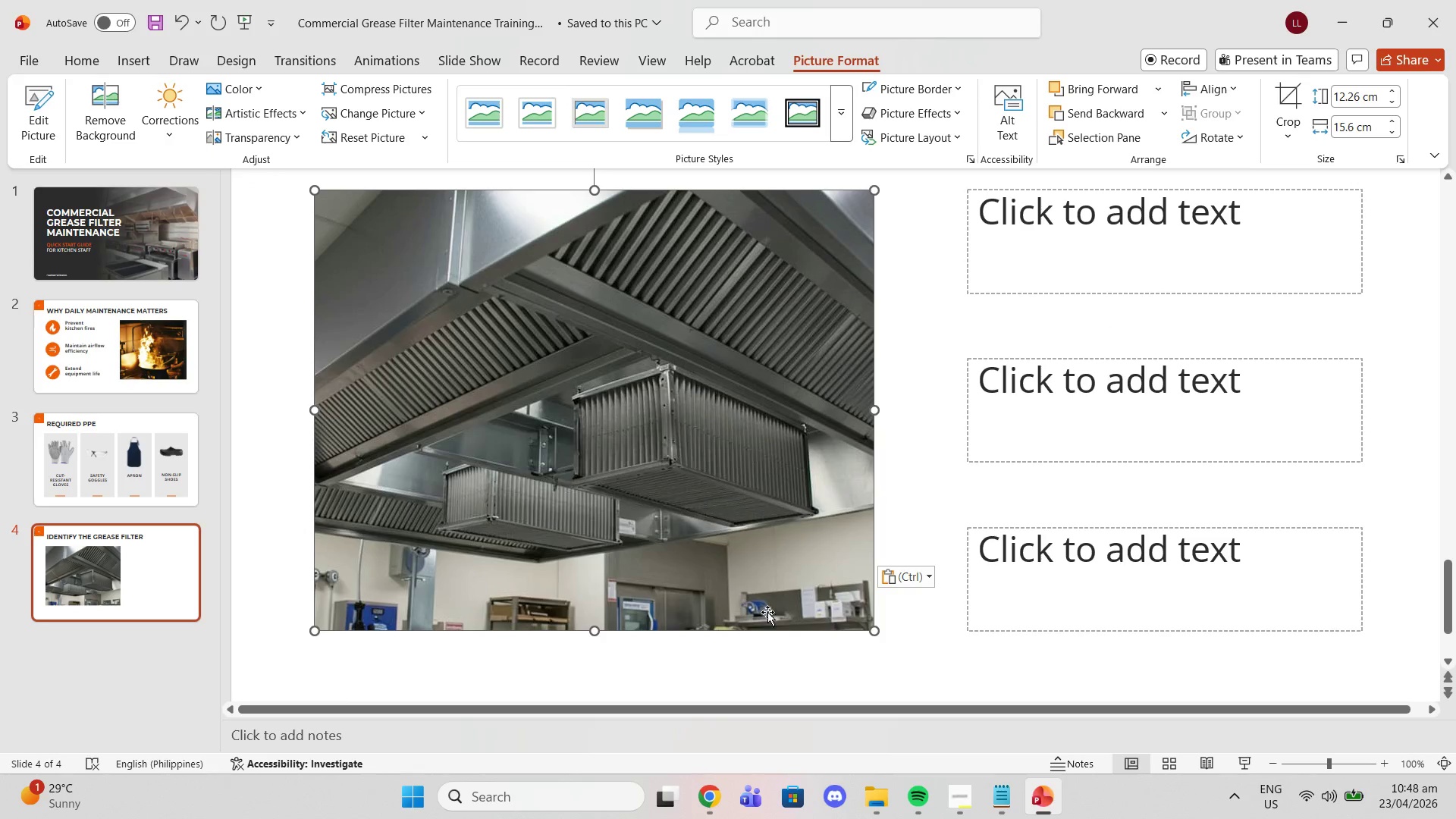 
right_click([758, 579])
 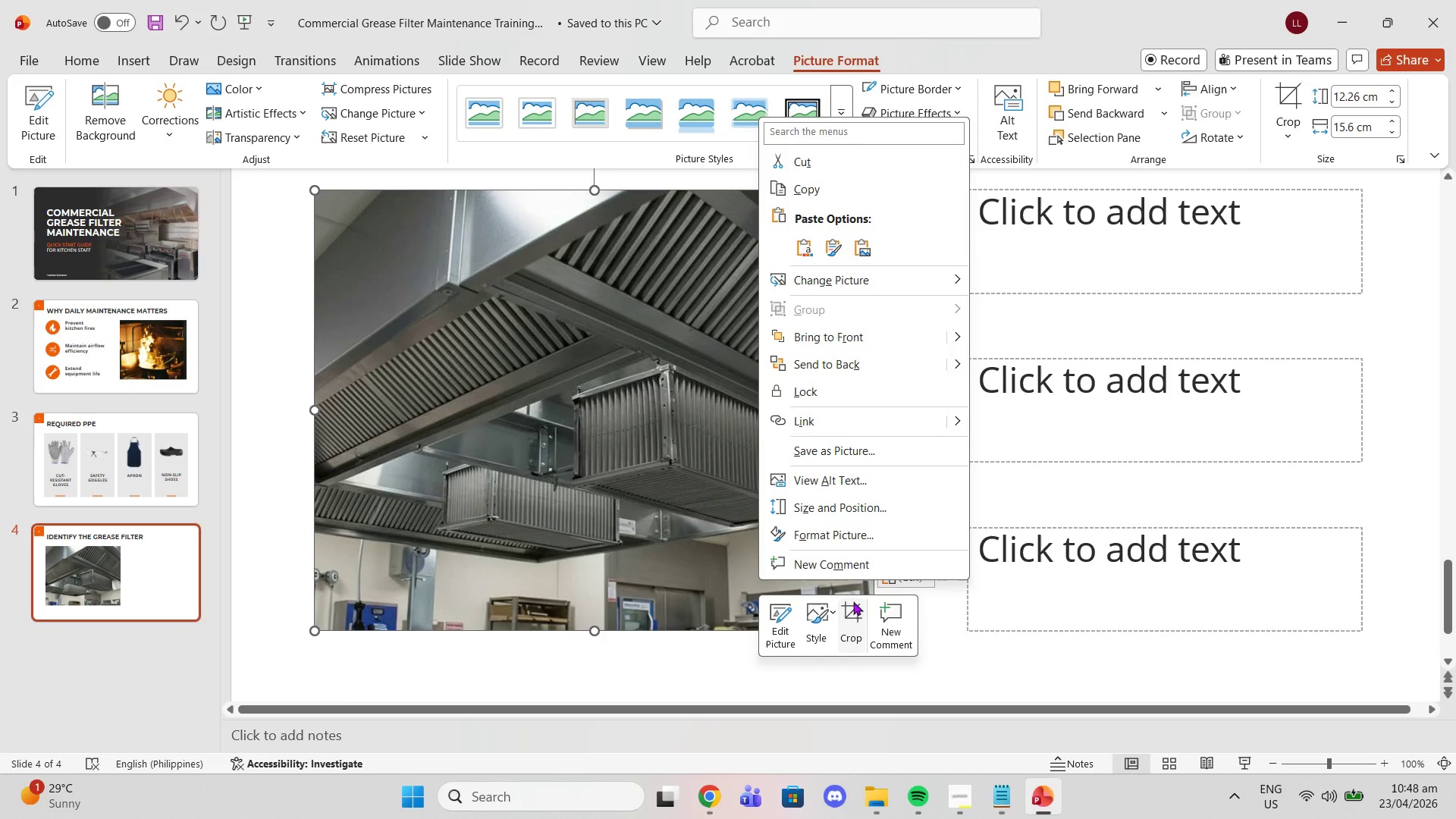 
left_click([833, 641])
 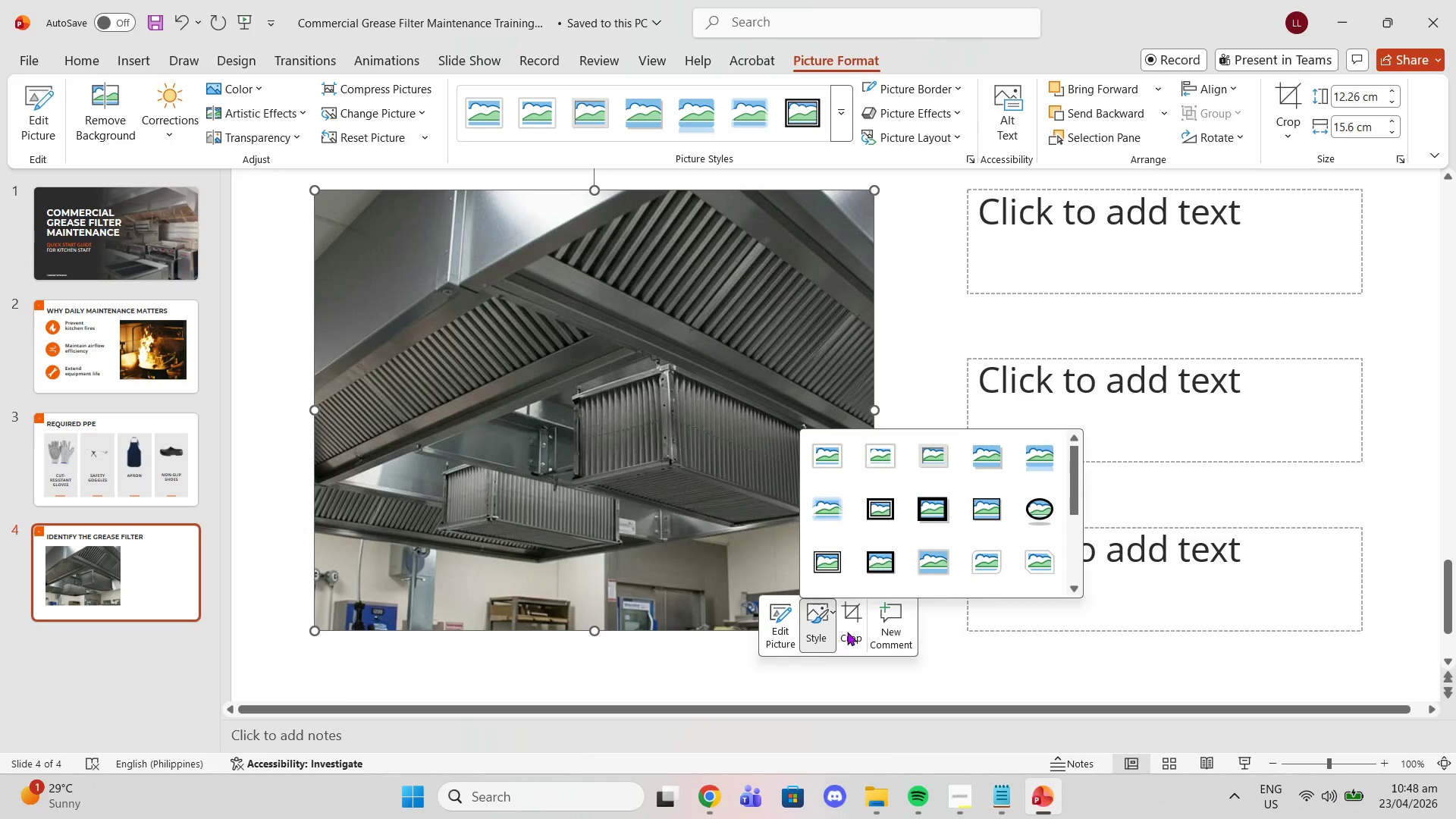 
left_click([848, 631])
 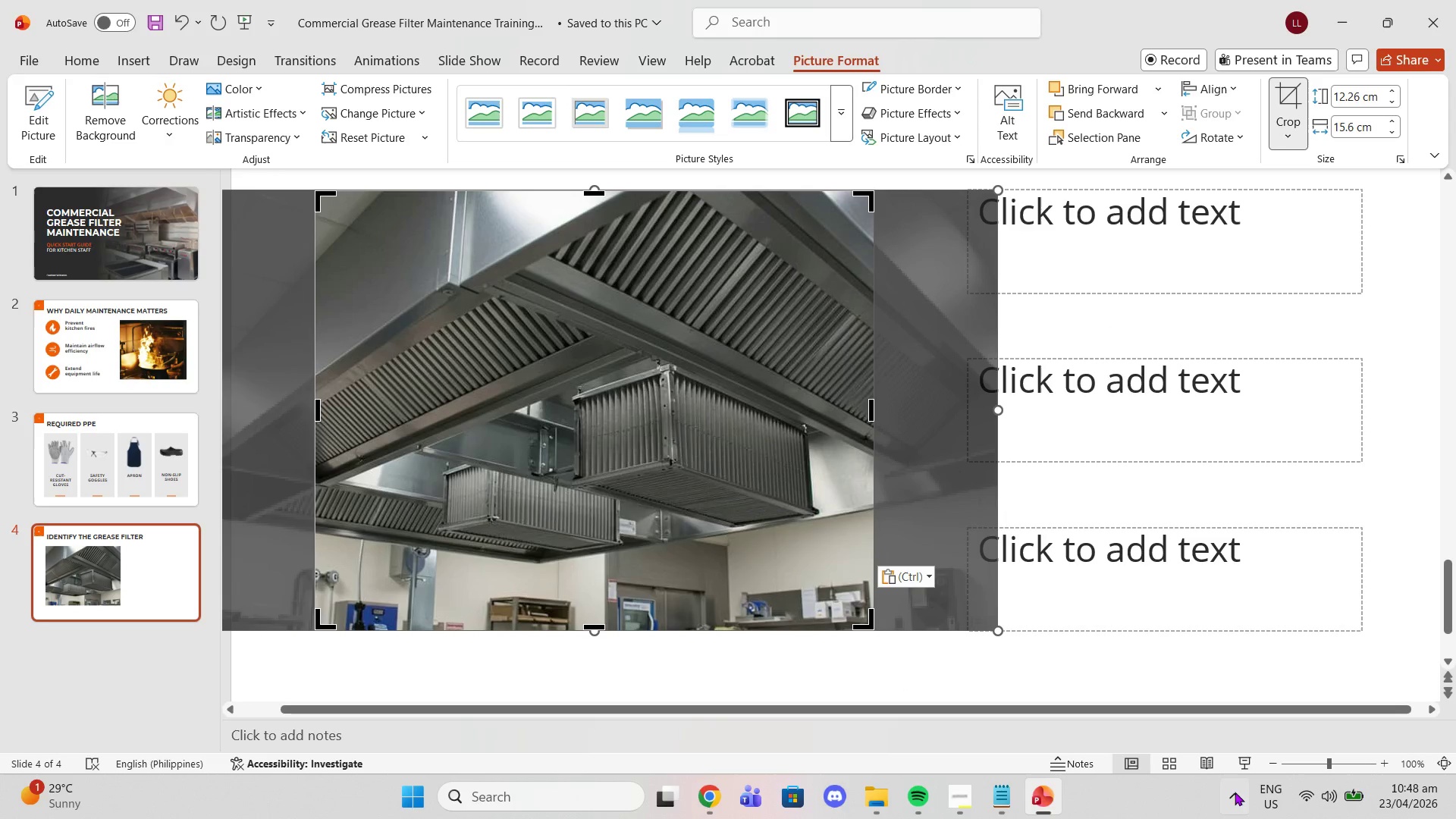 
triple_click([1273, 762])
 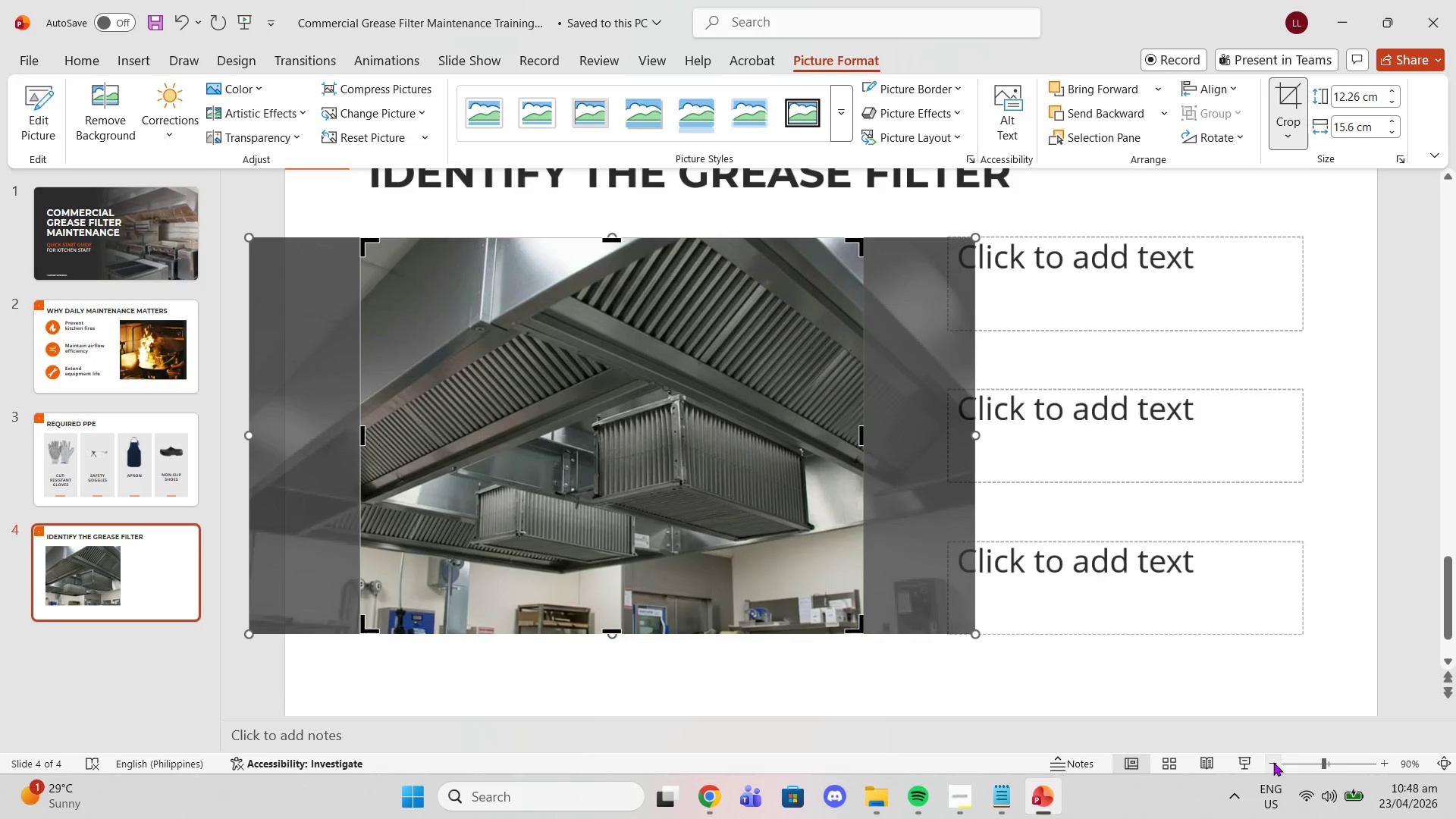 
triple_click([1273, 762])
 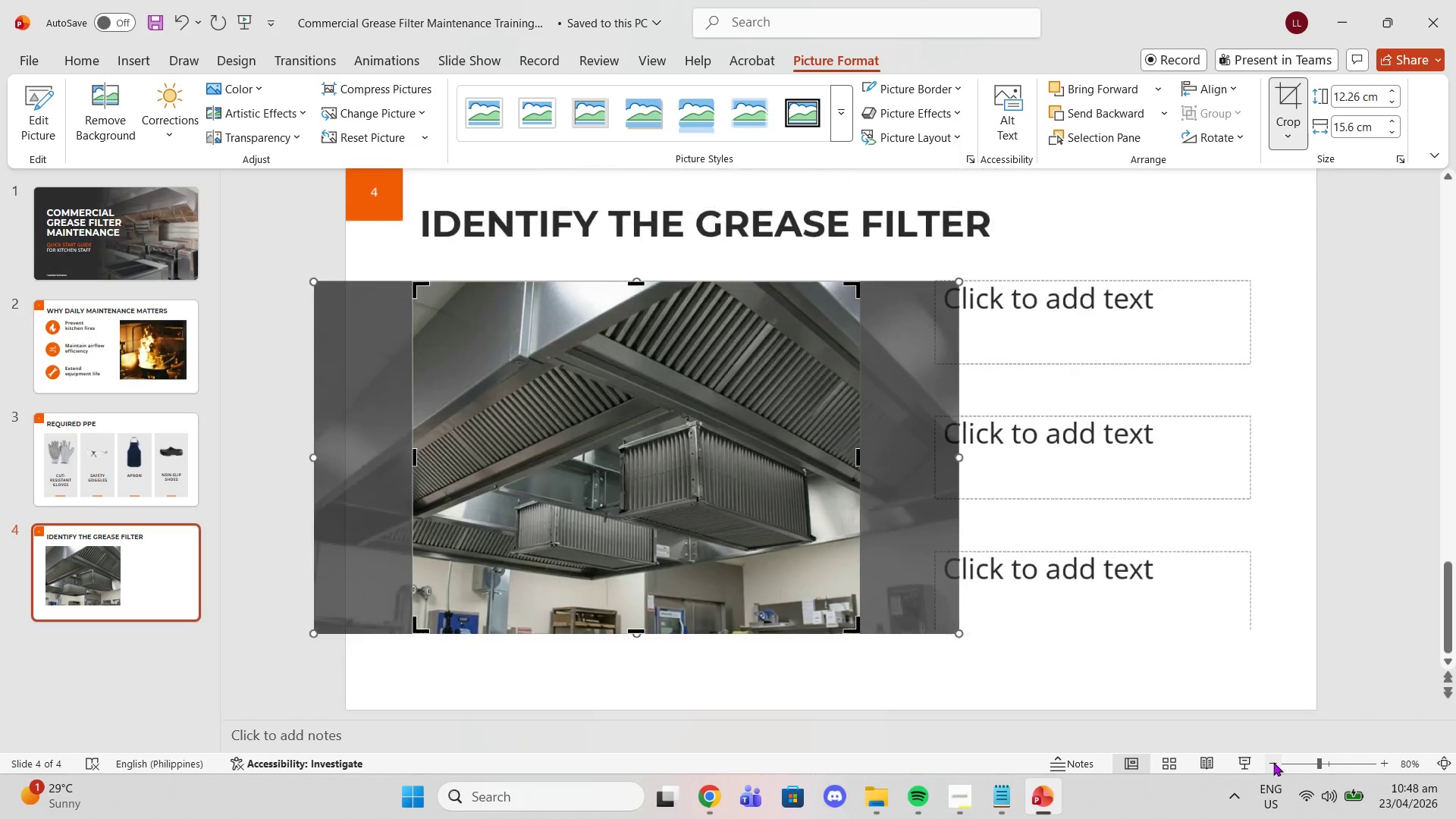 
triple_click([1273, 762])
 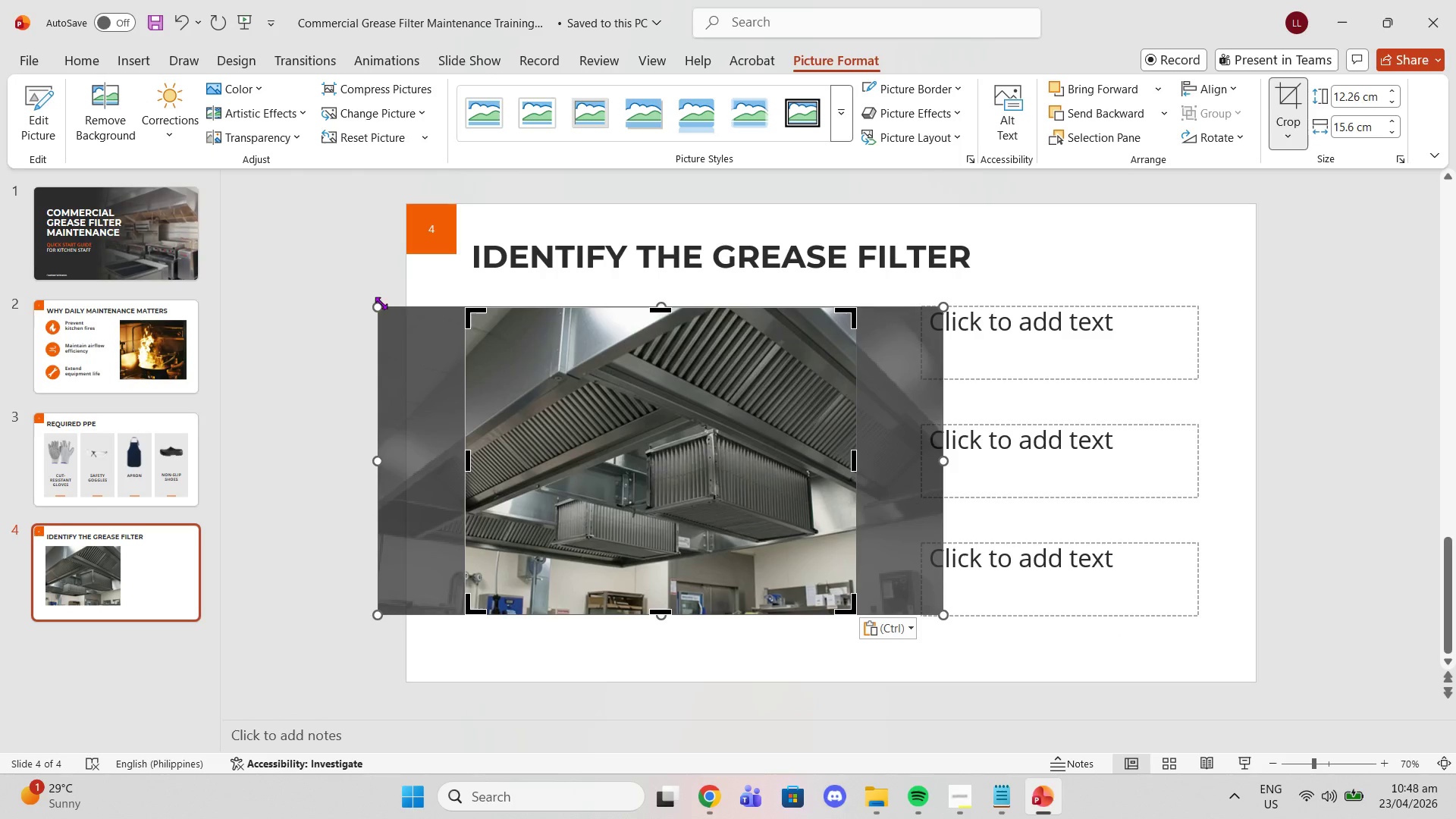 
left_click_drag(start_coordinate=[377, 307], to_coordinate=[357, 293])
 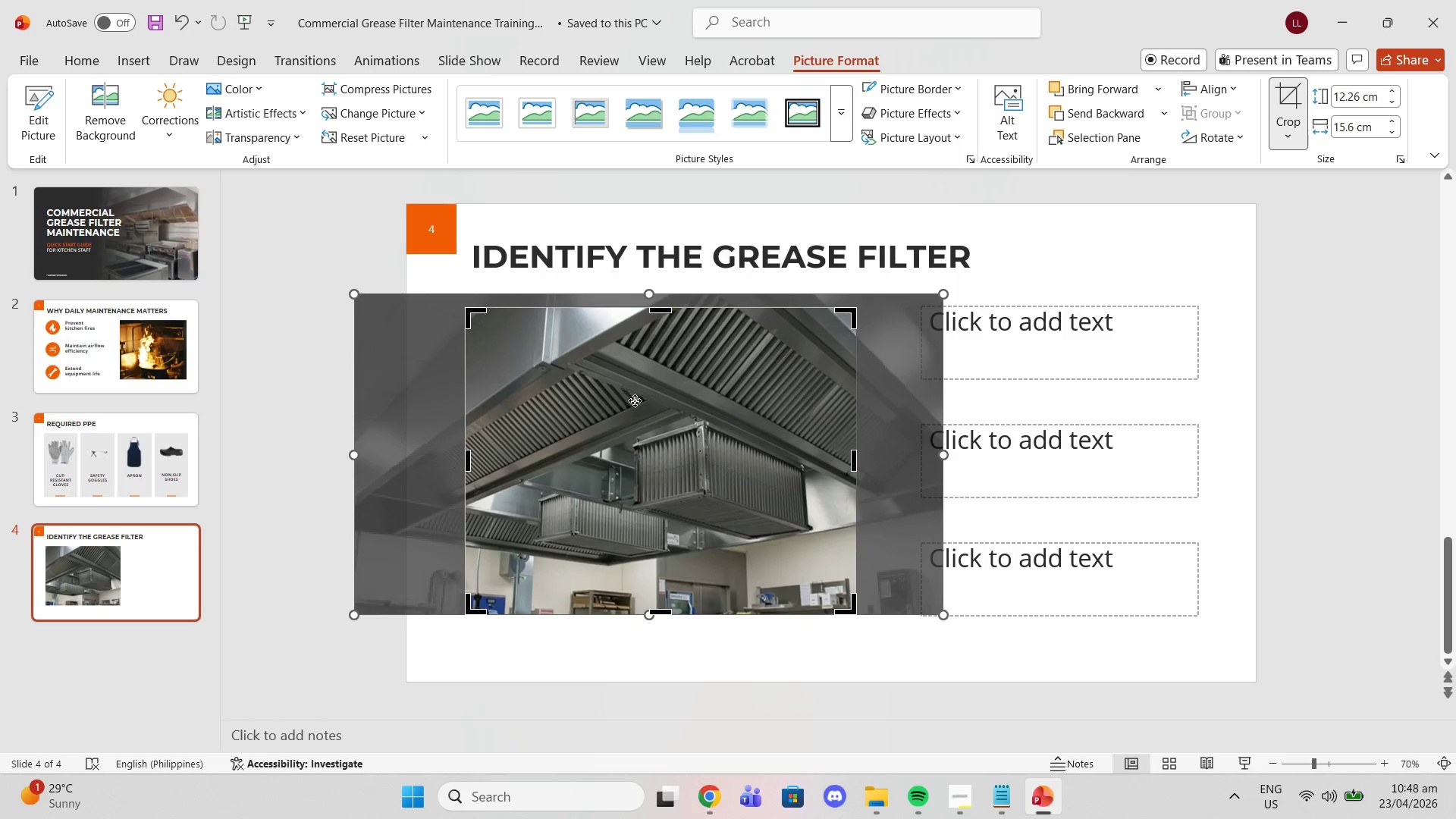 
left_click_drag(start_coordinate=[656, 407], to_coordinate=[654, 423])
 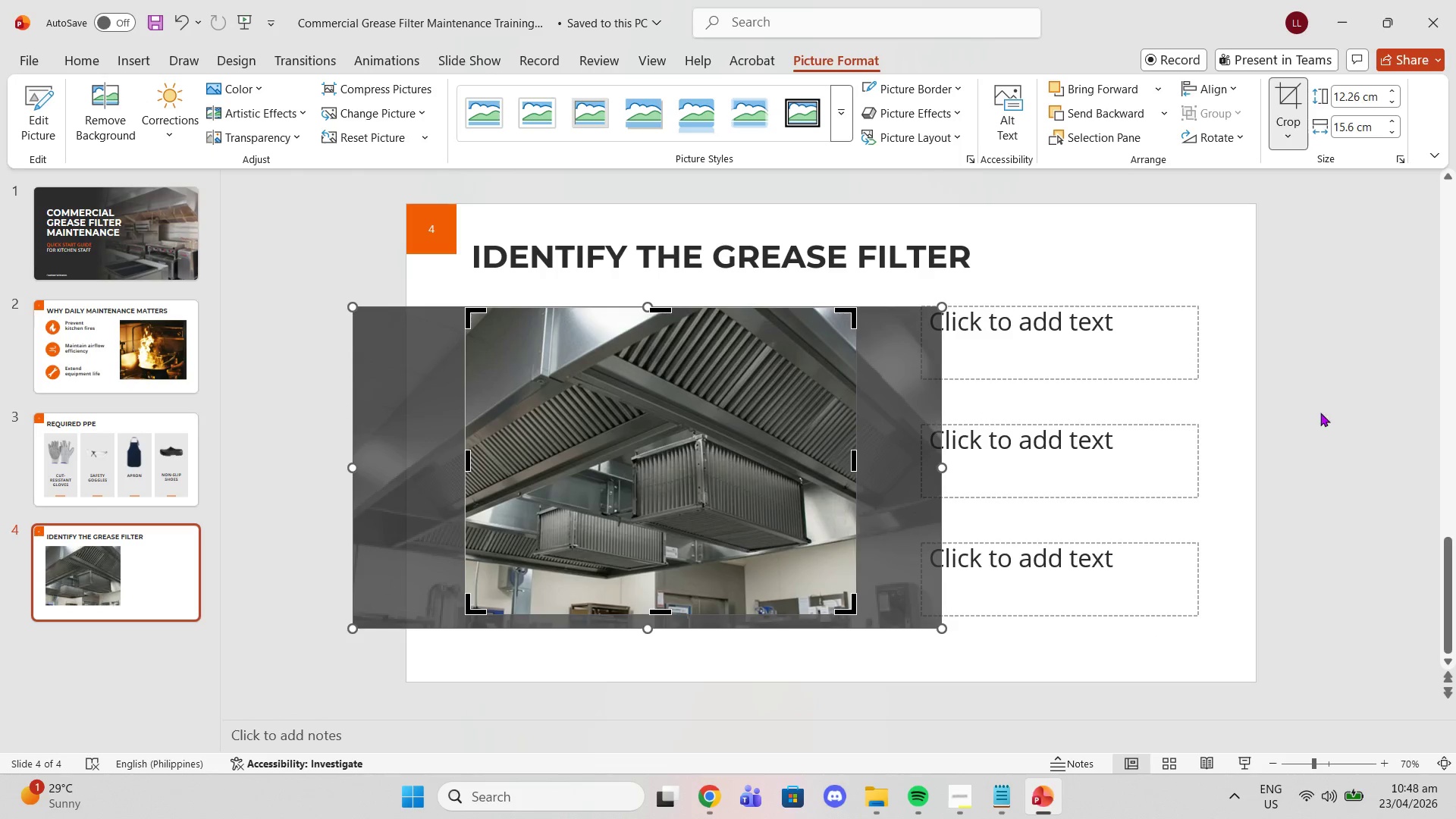 
left_click([1320, 413])
 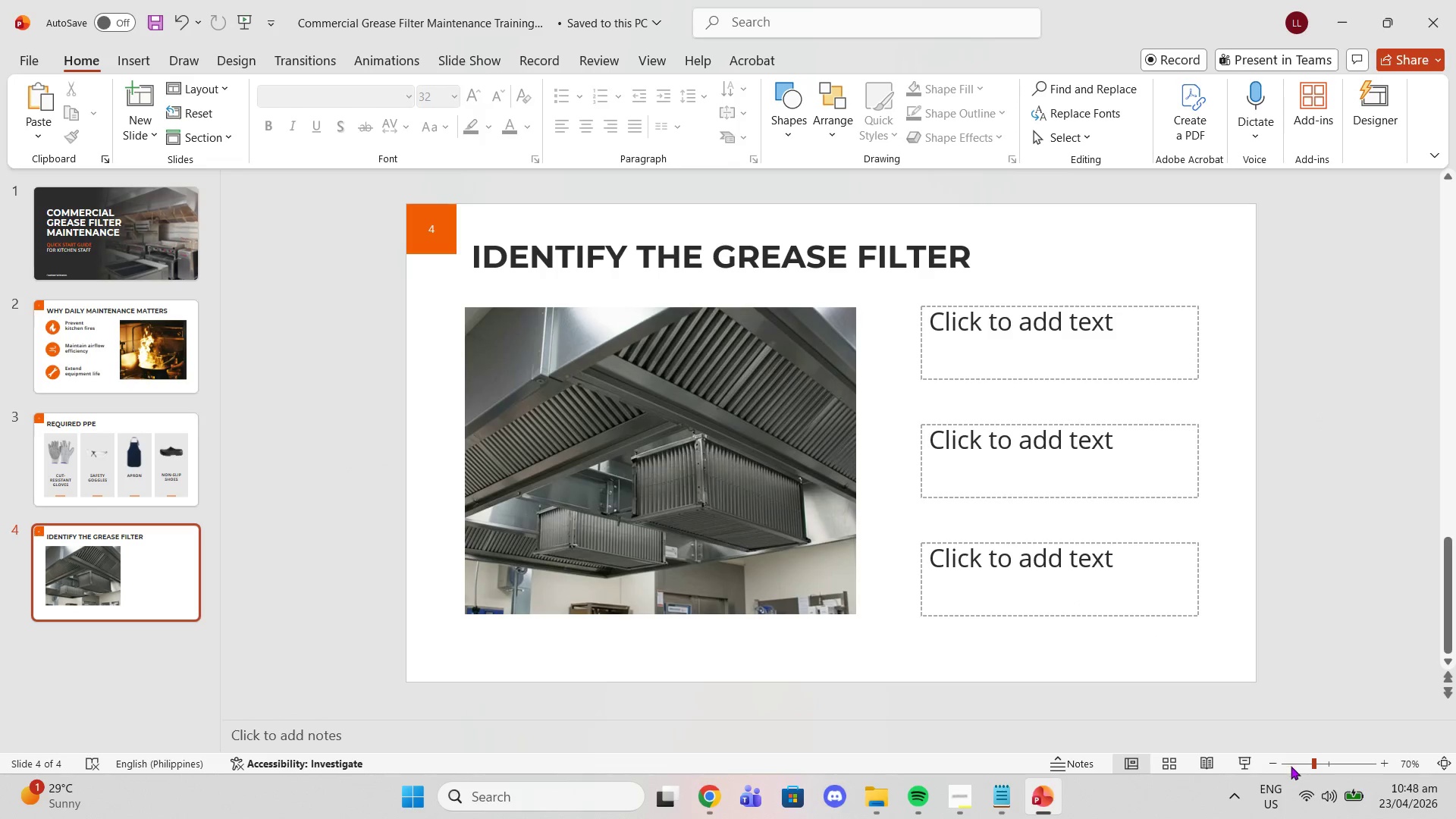 
left_click_drag(start_coordinate=[1315, 764], to_coordinate=[1321, 763])
 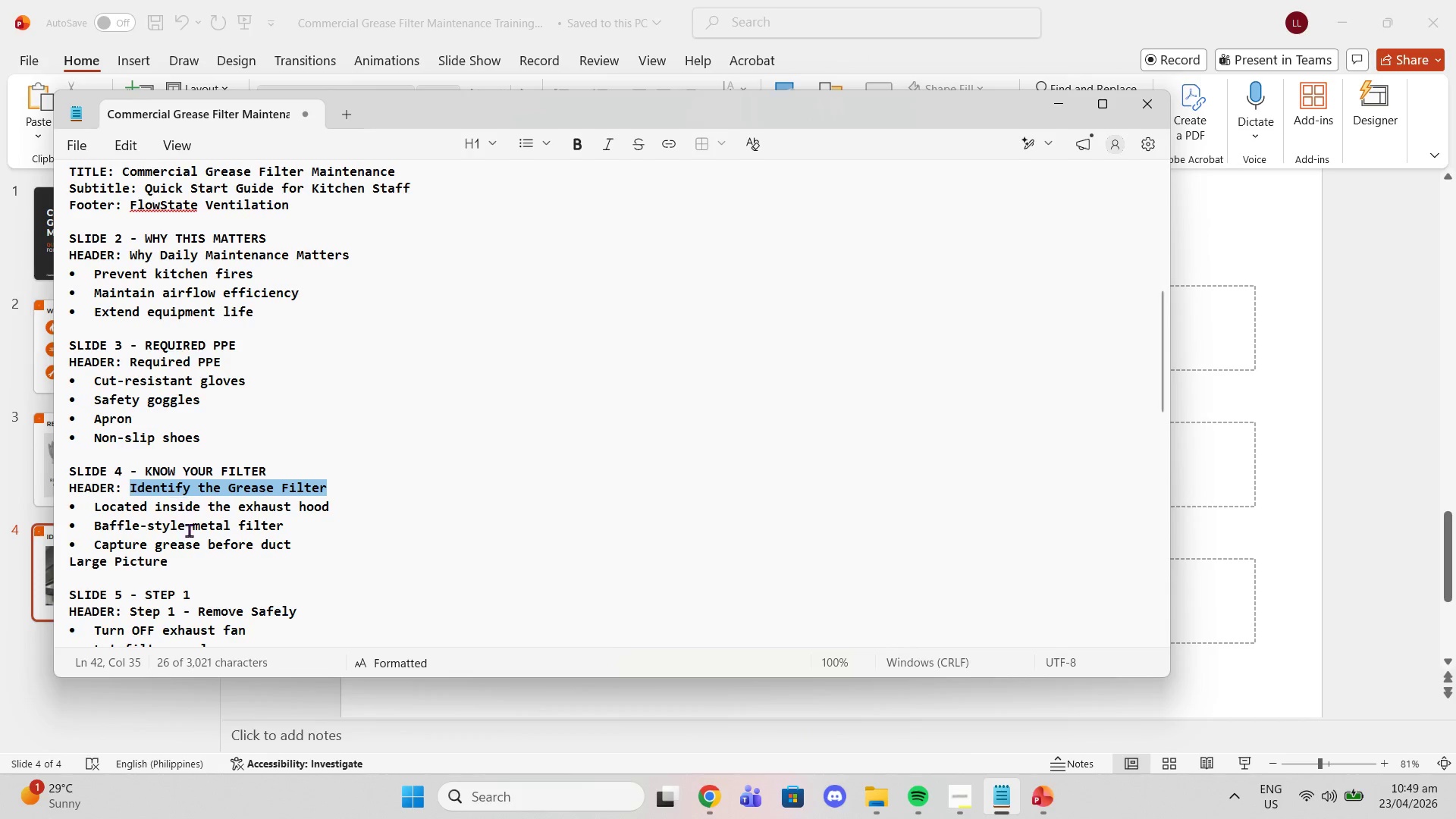 
left_click_drag(start_coordinate=[95, 513], to_coordinate=[331, 499])
 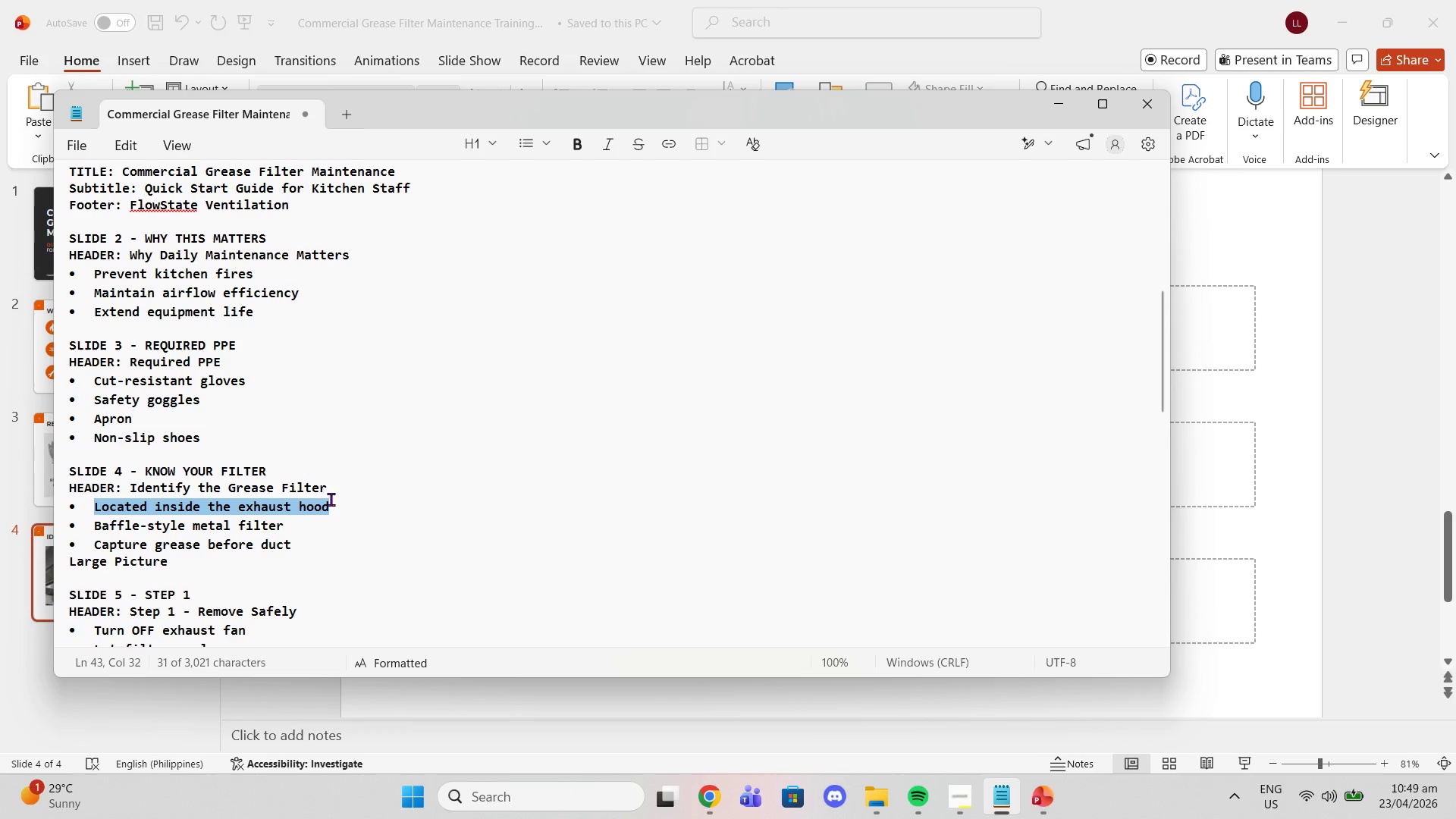 
key(Control+C)
 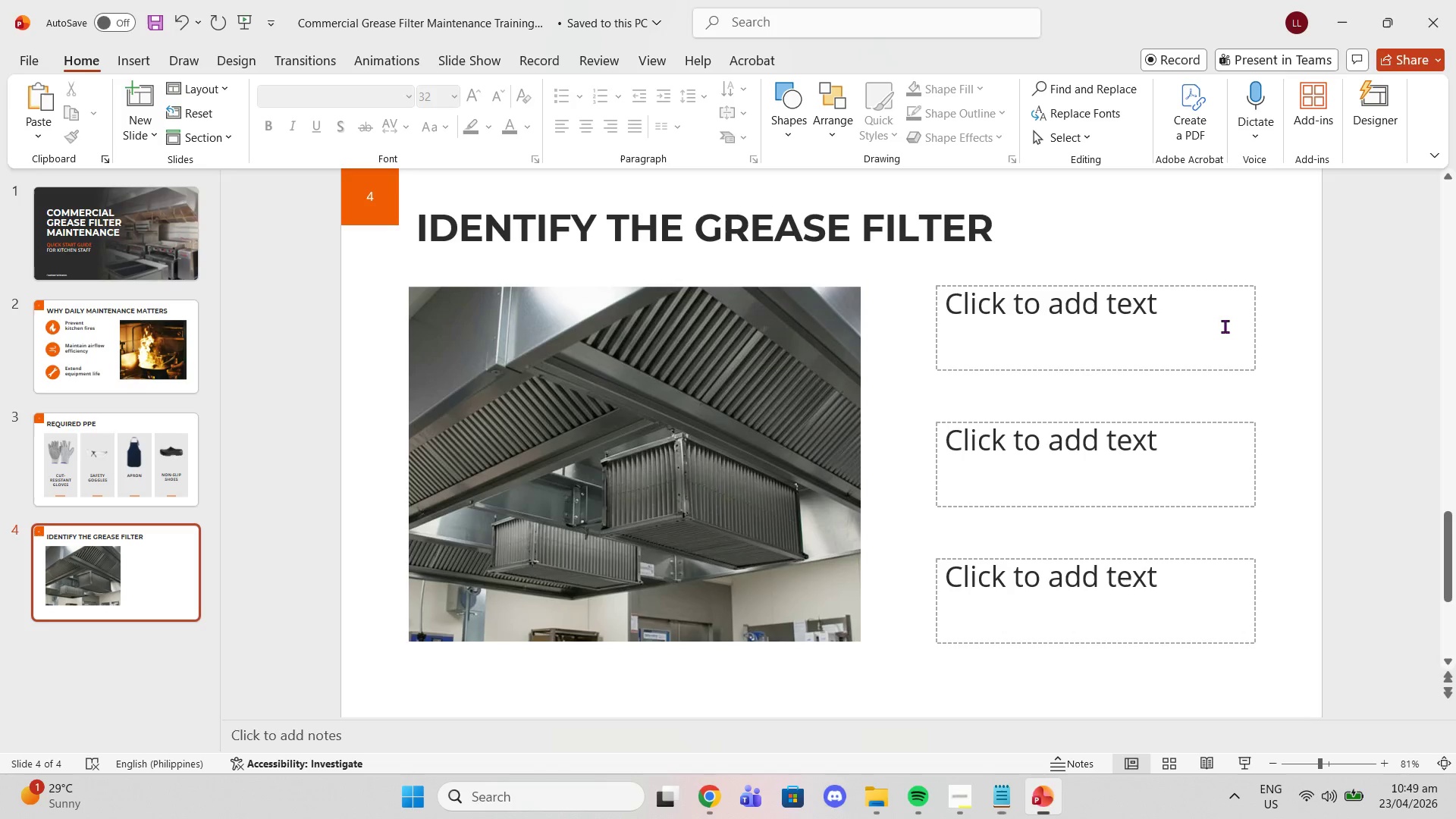 
double_click([1185, 309])
 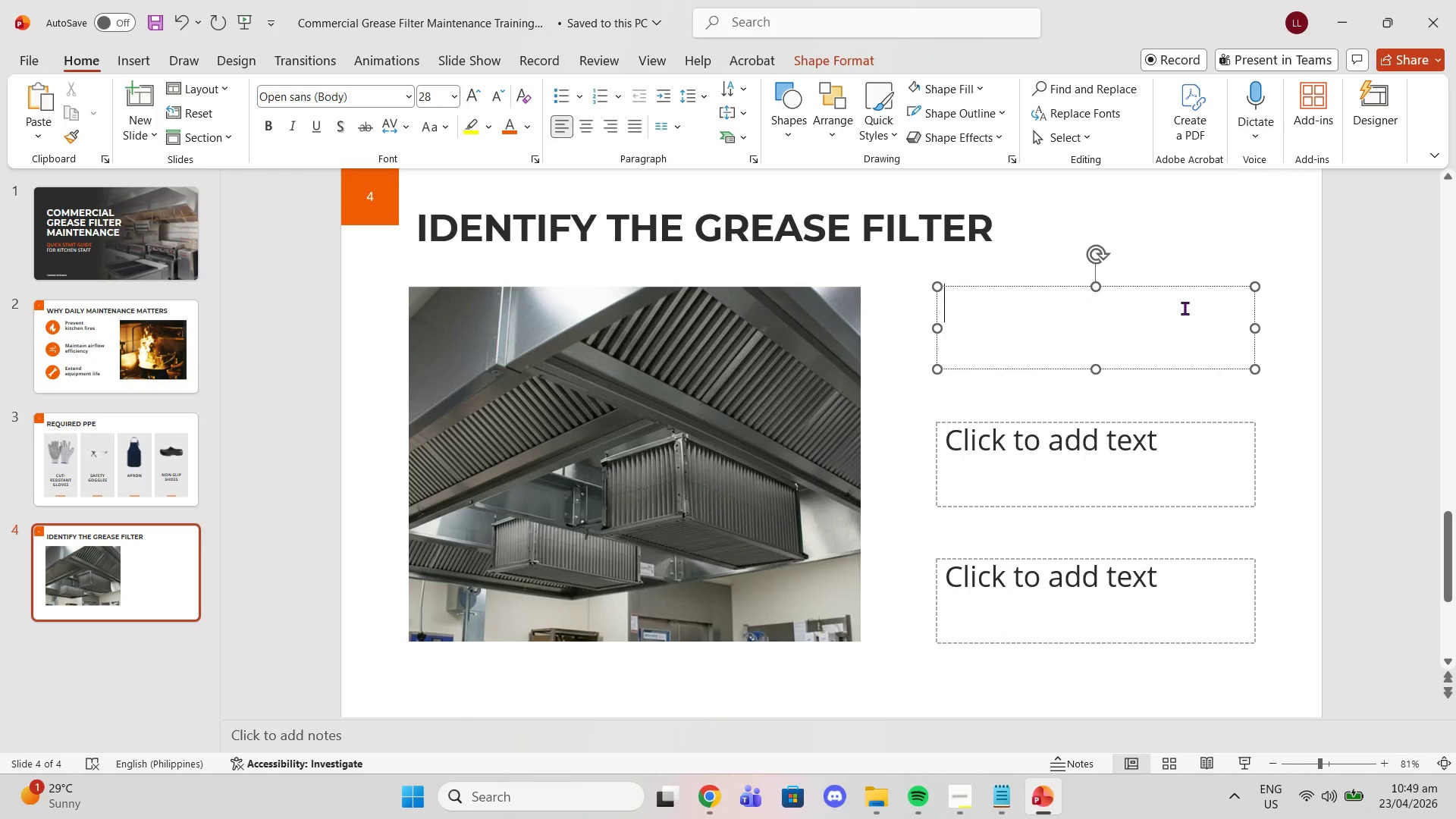 
key(Control+V)
 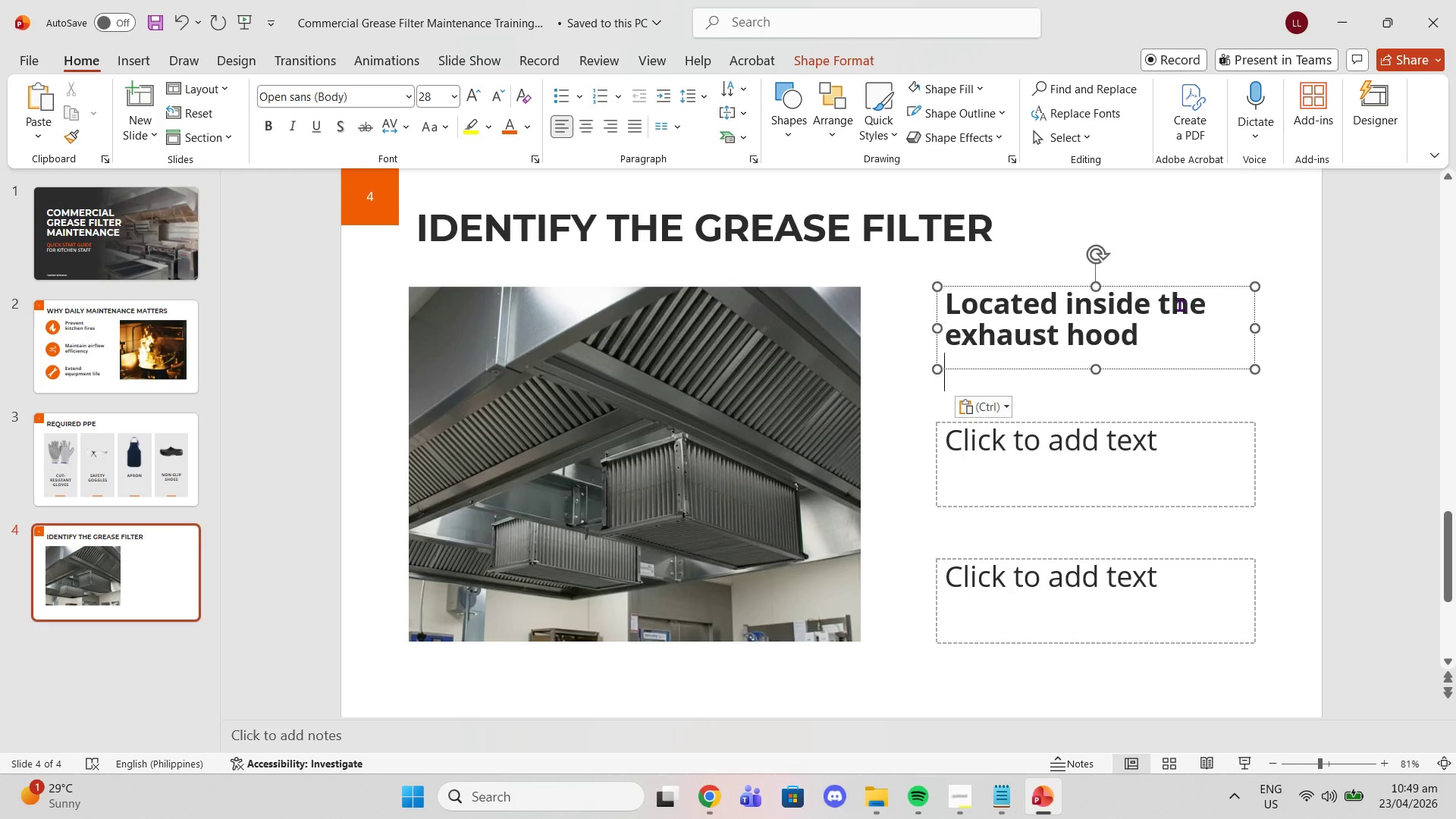 
key(Control+ControlLeft)
 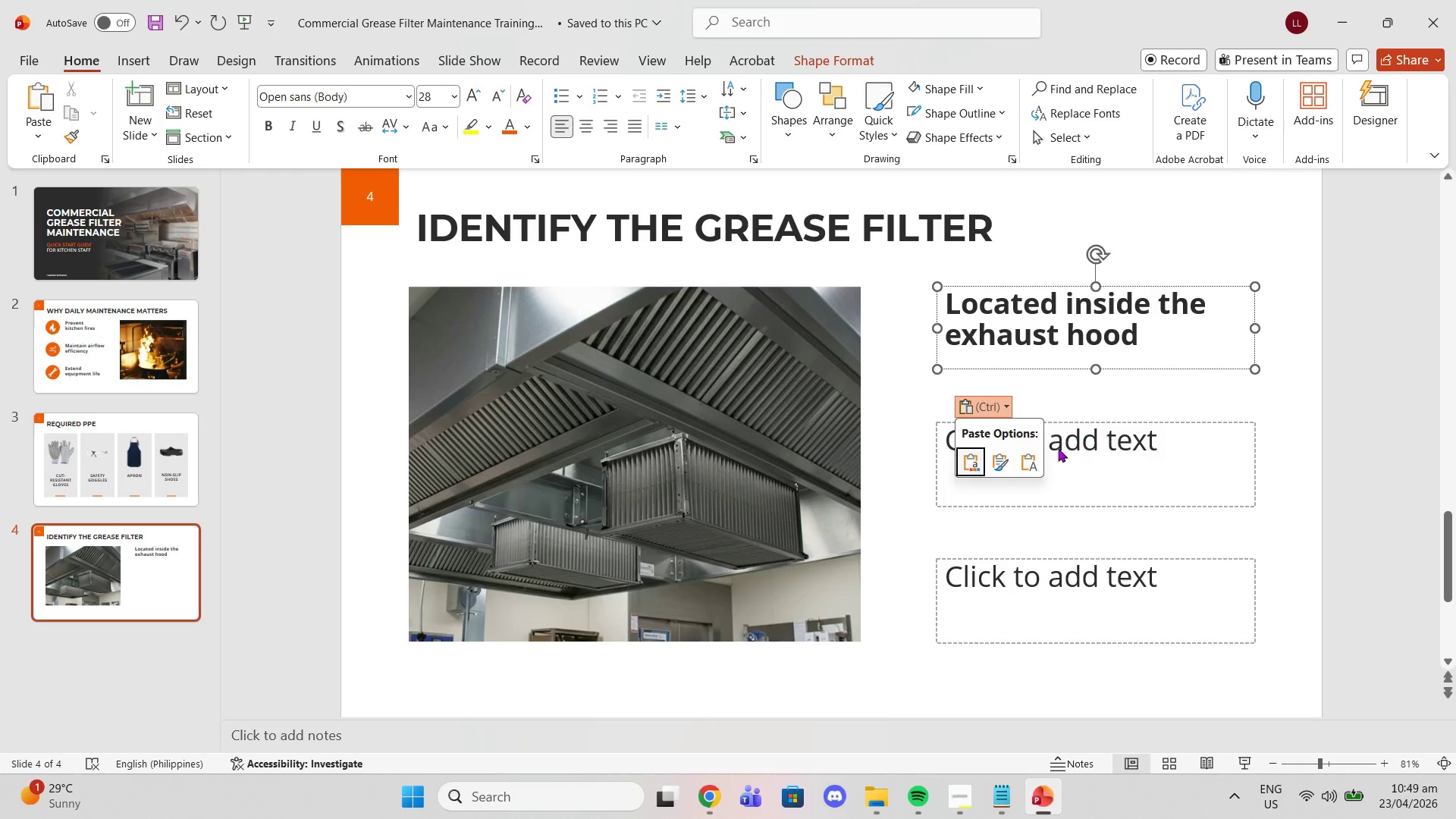 
left_click([1021, 453])
 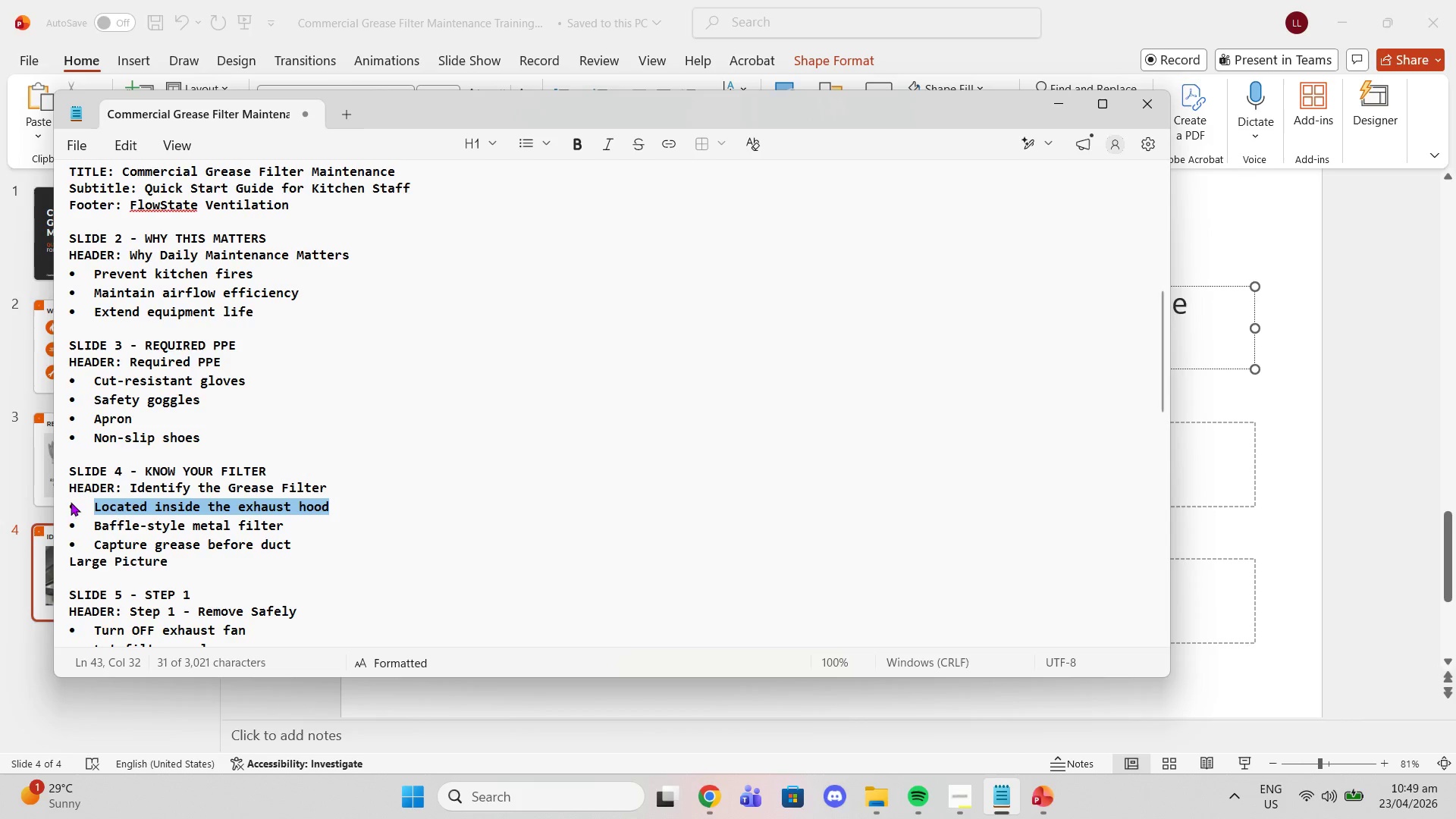 
left_click_drag(start_coordinate=[91, 525], to_coordinate=[285, 520])
 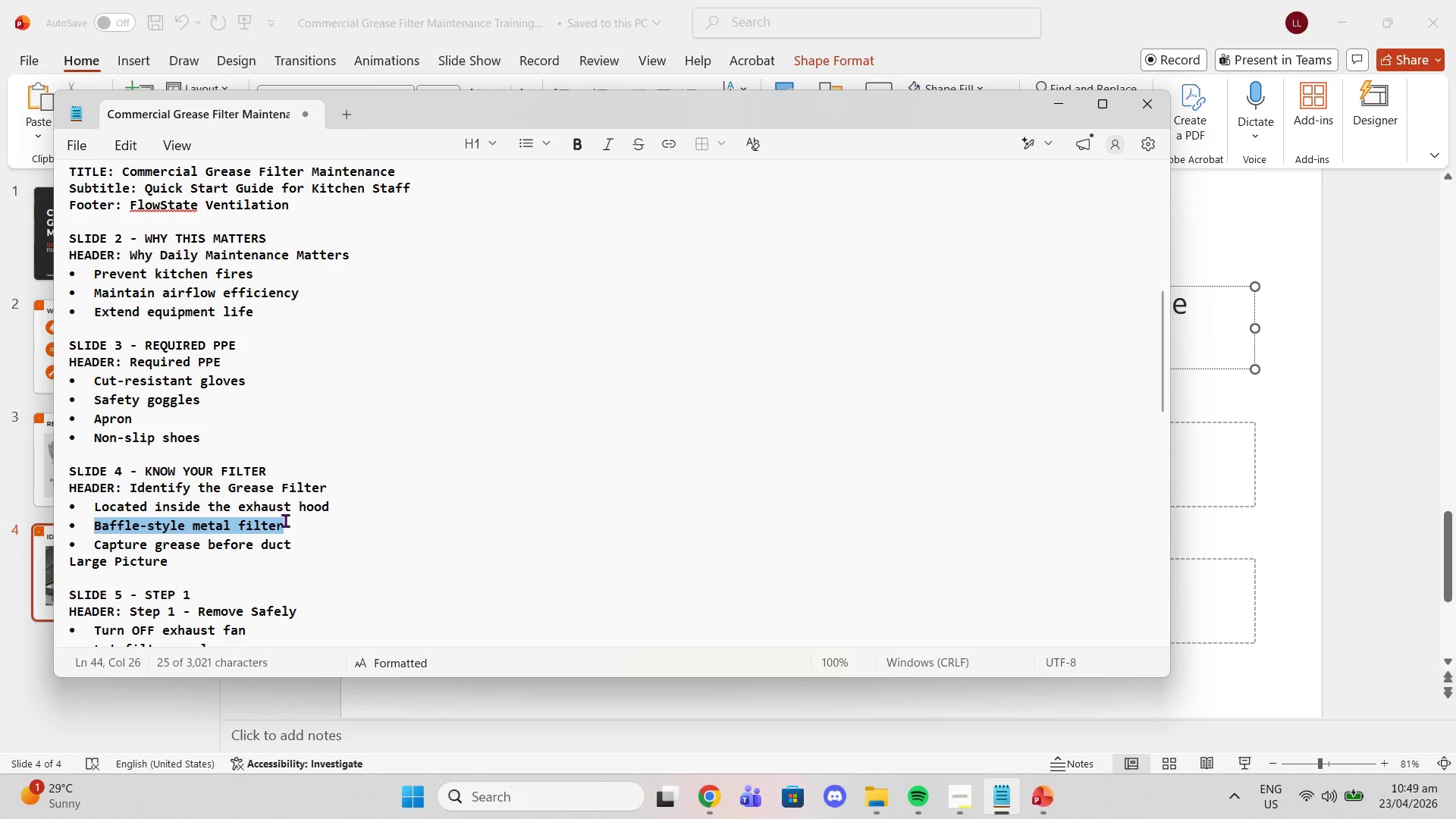 
key(Control+C)
 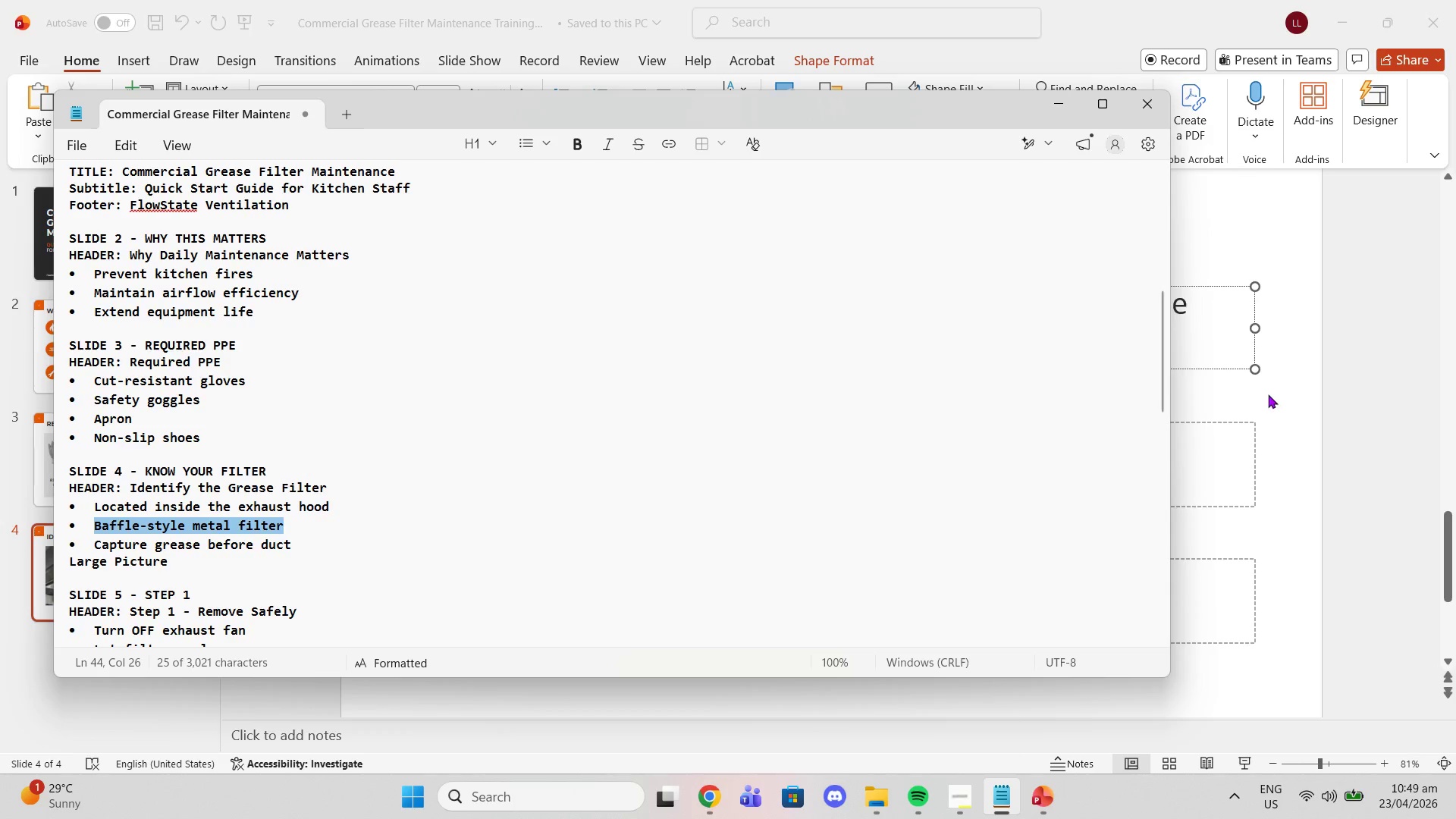 
left_click([1216, 441])
 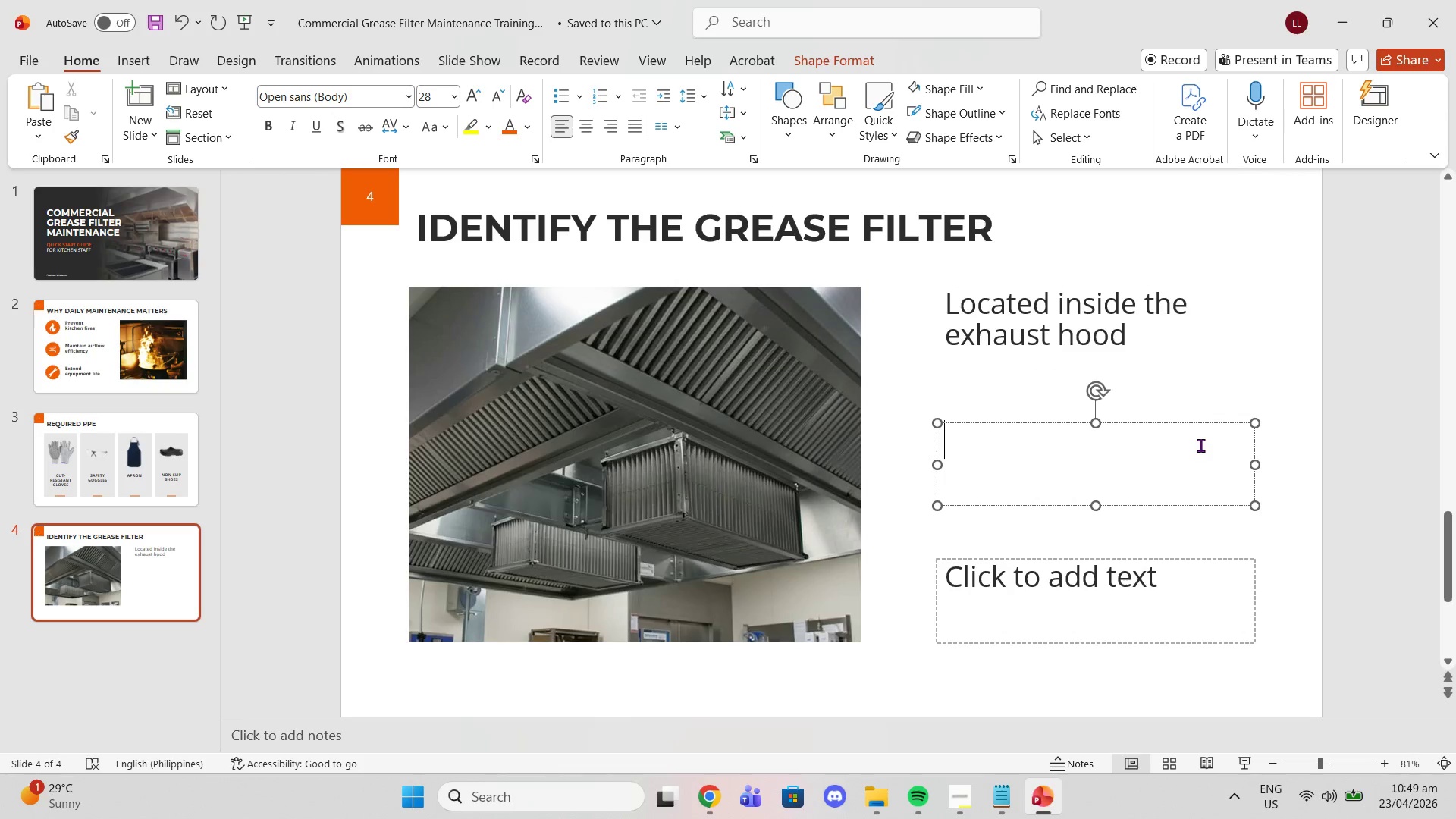 
key(Control+V)
 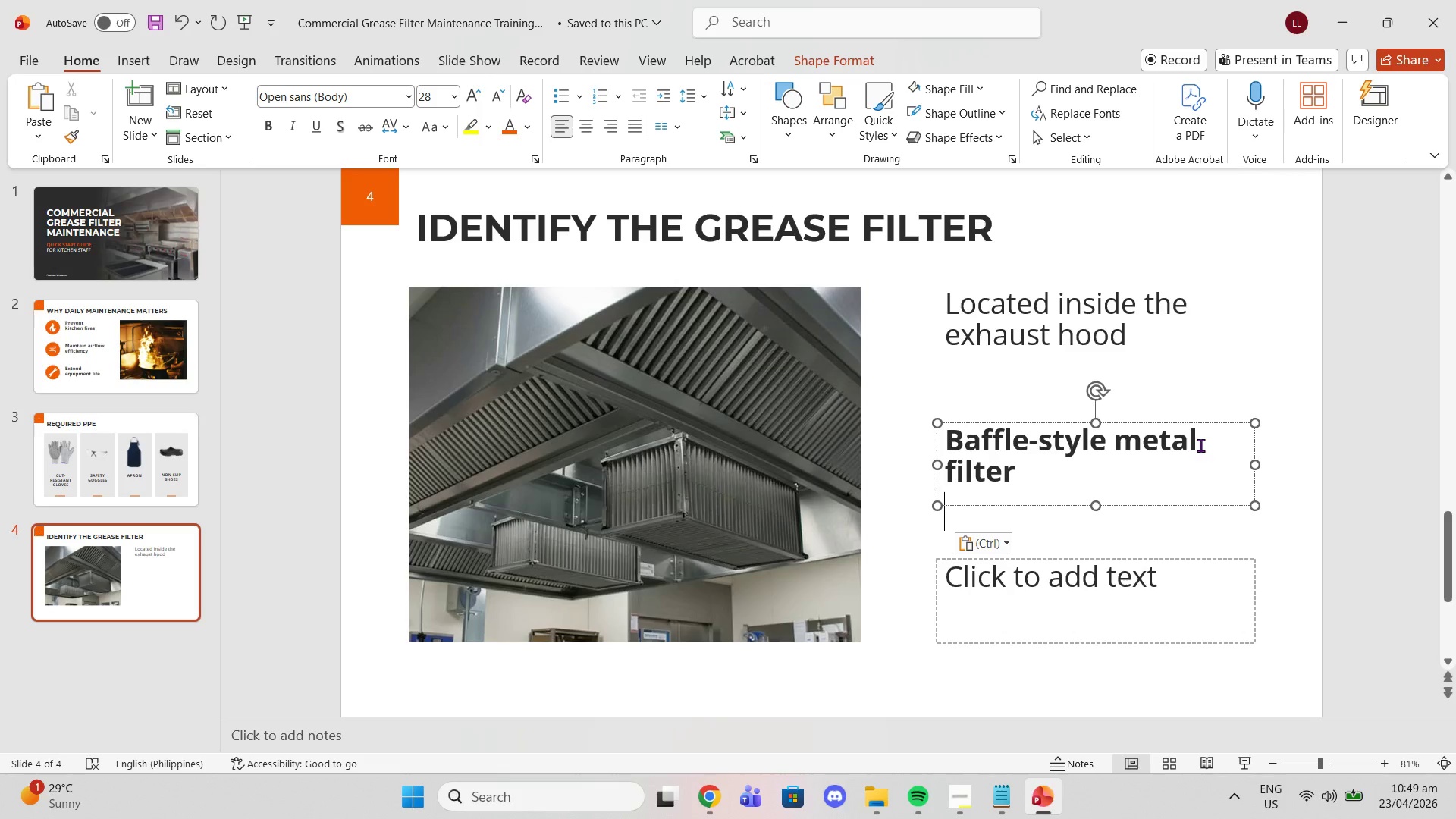 
key(Control+ControlLeft)
 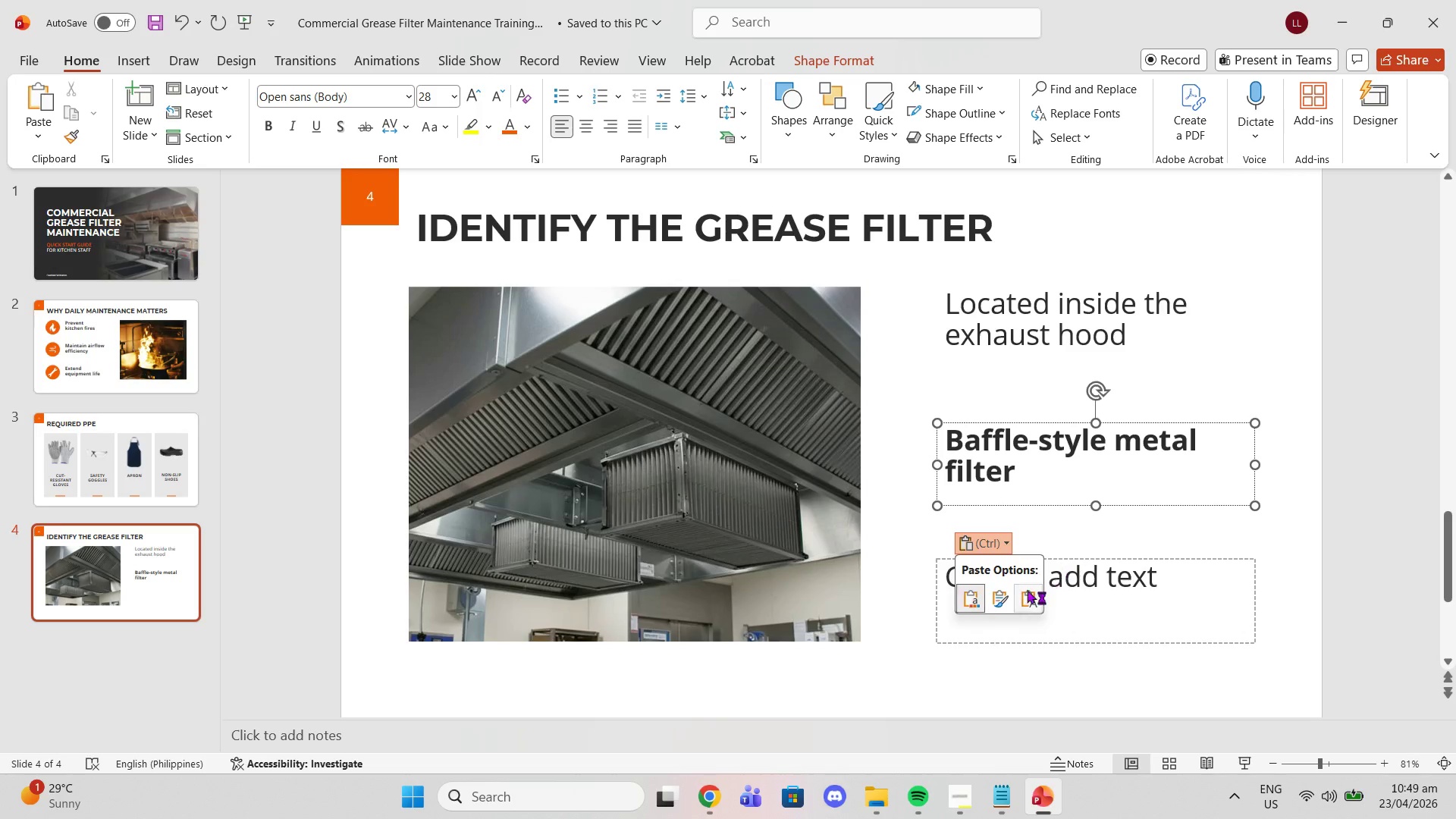 
left_click([1018, 597])
 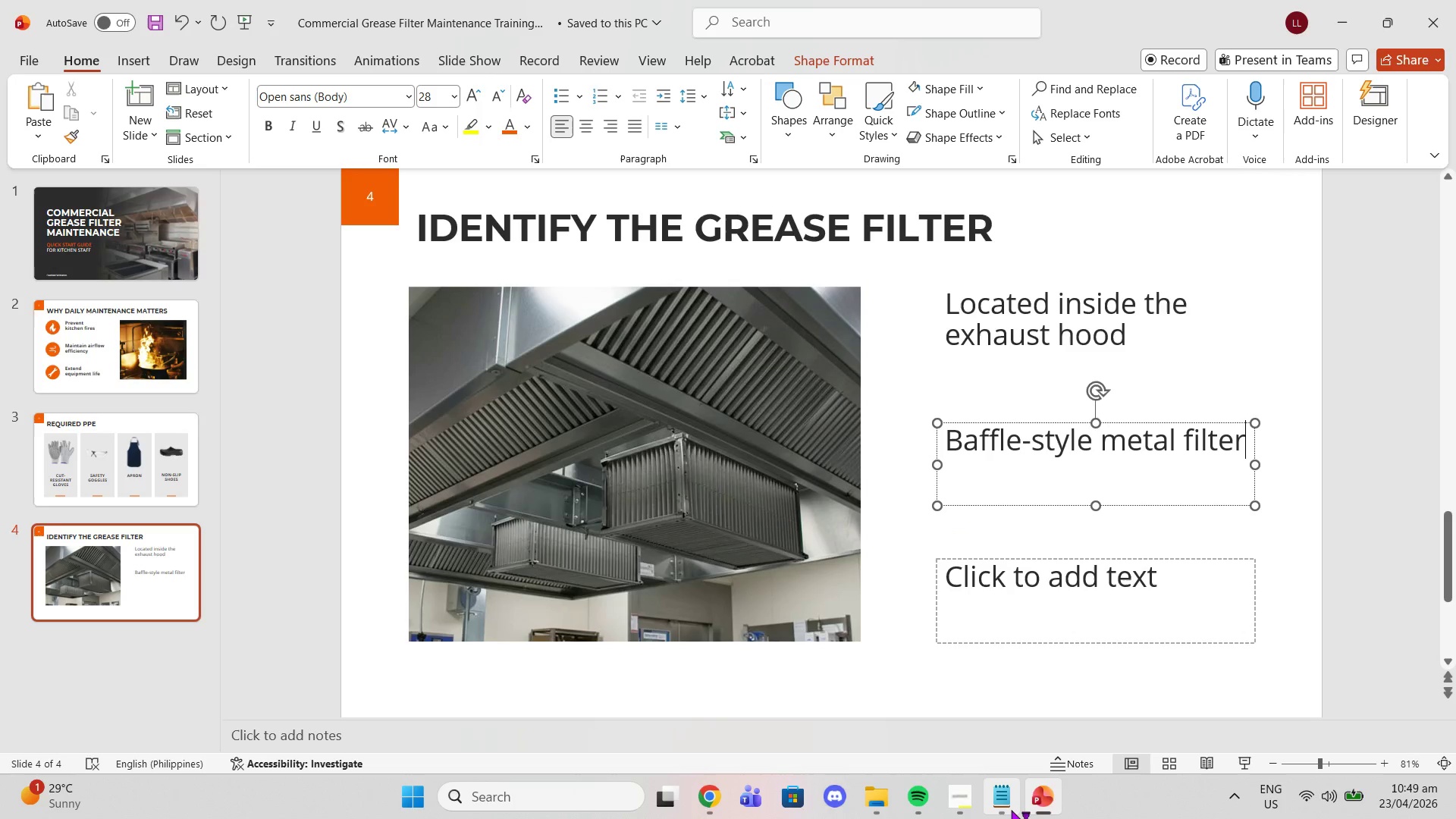 
left_click([1011, 809])
 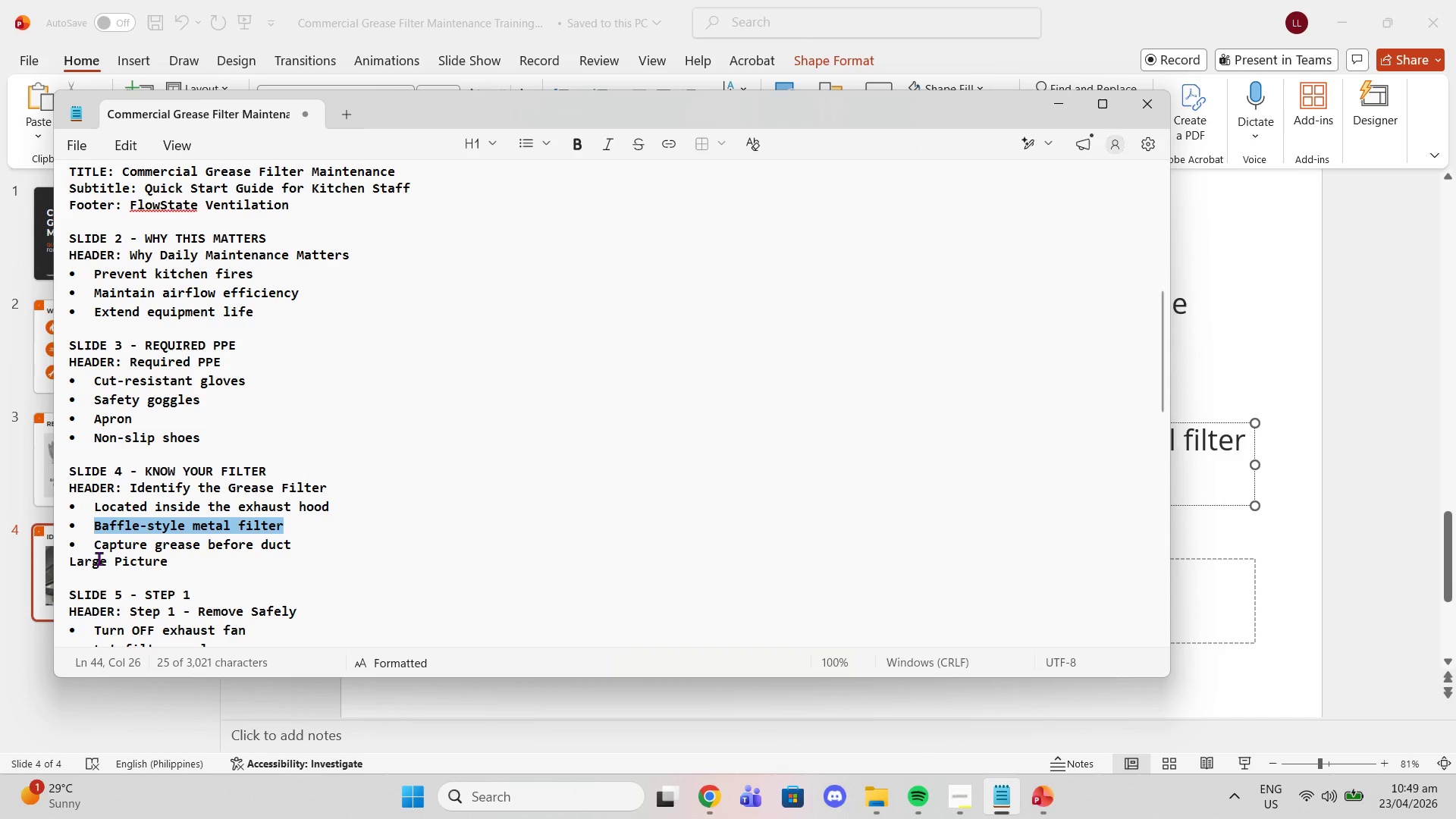 
left_click_drag(start_coordinate=[93, 542], to_coordinate=[292, 544])
 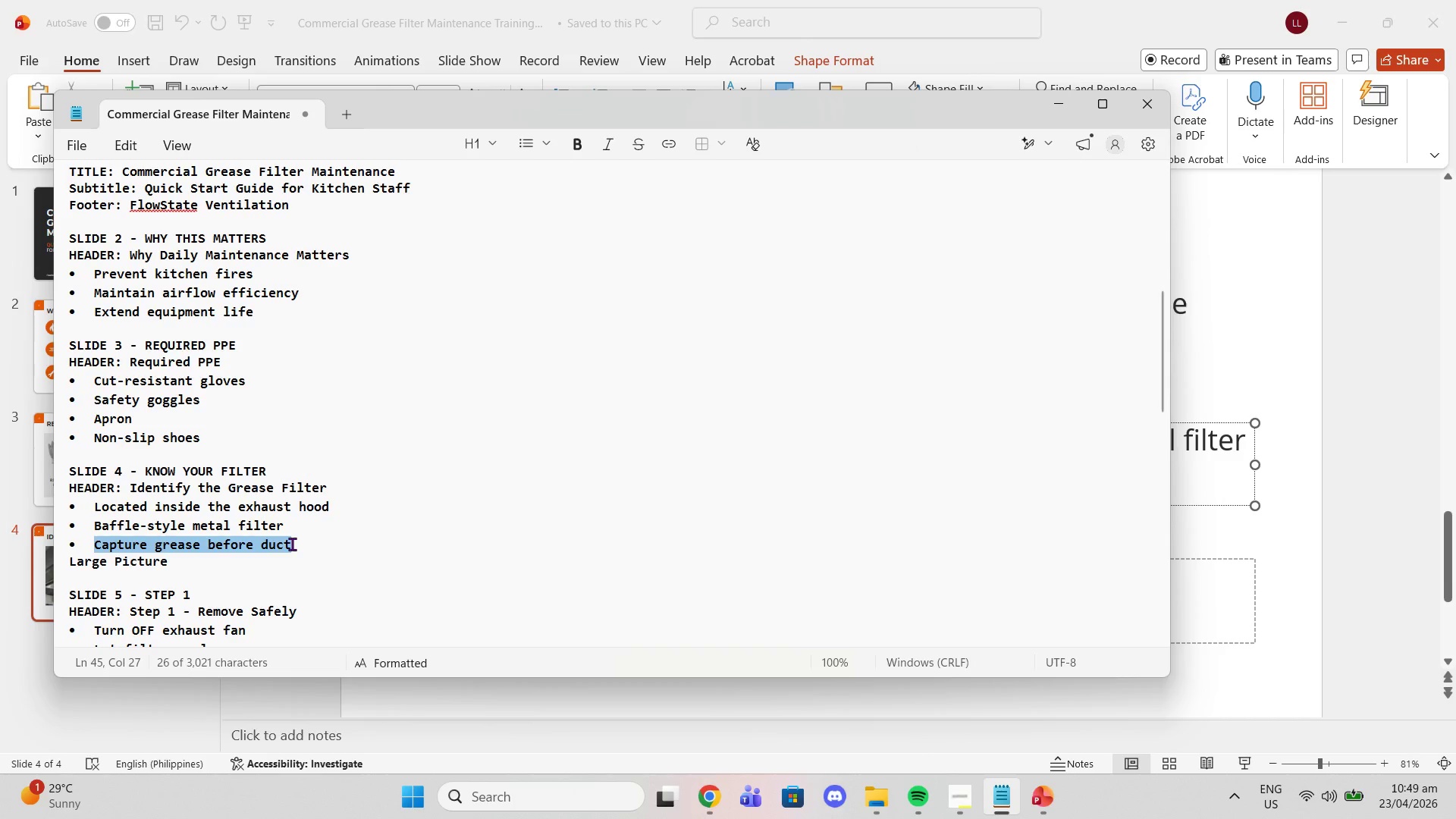 
key(Control+C)
 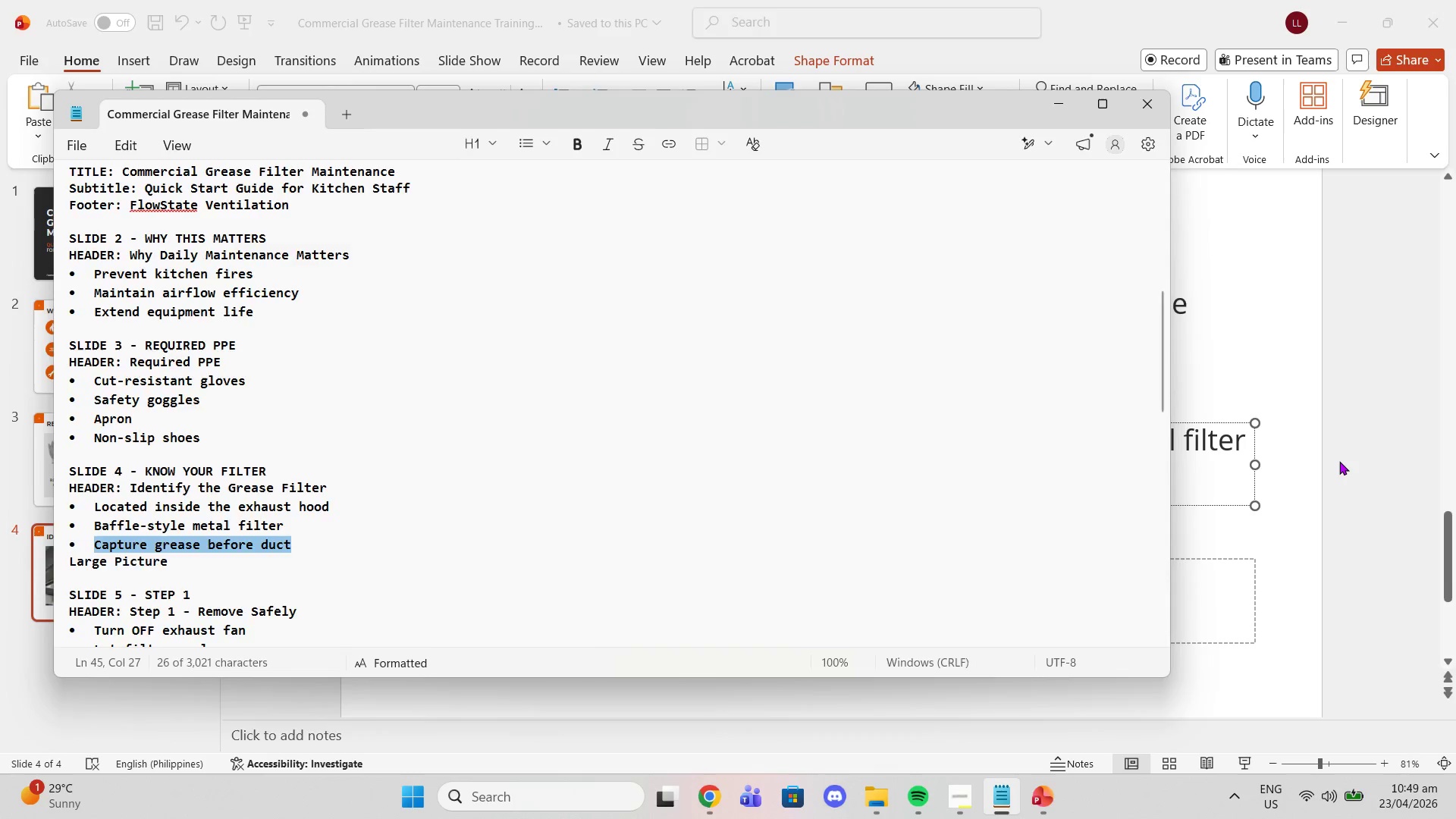 
left_click([1338, 461])
 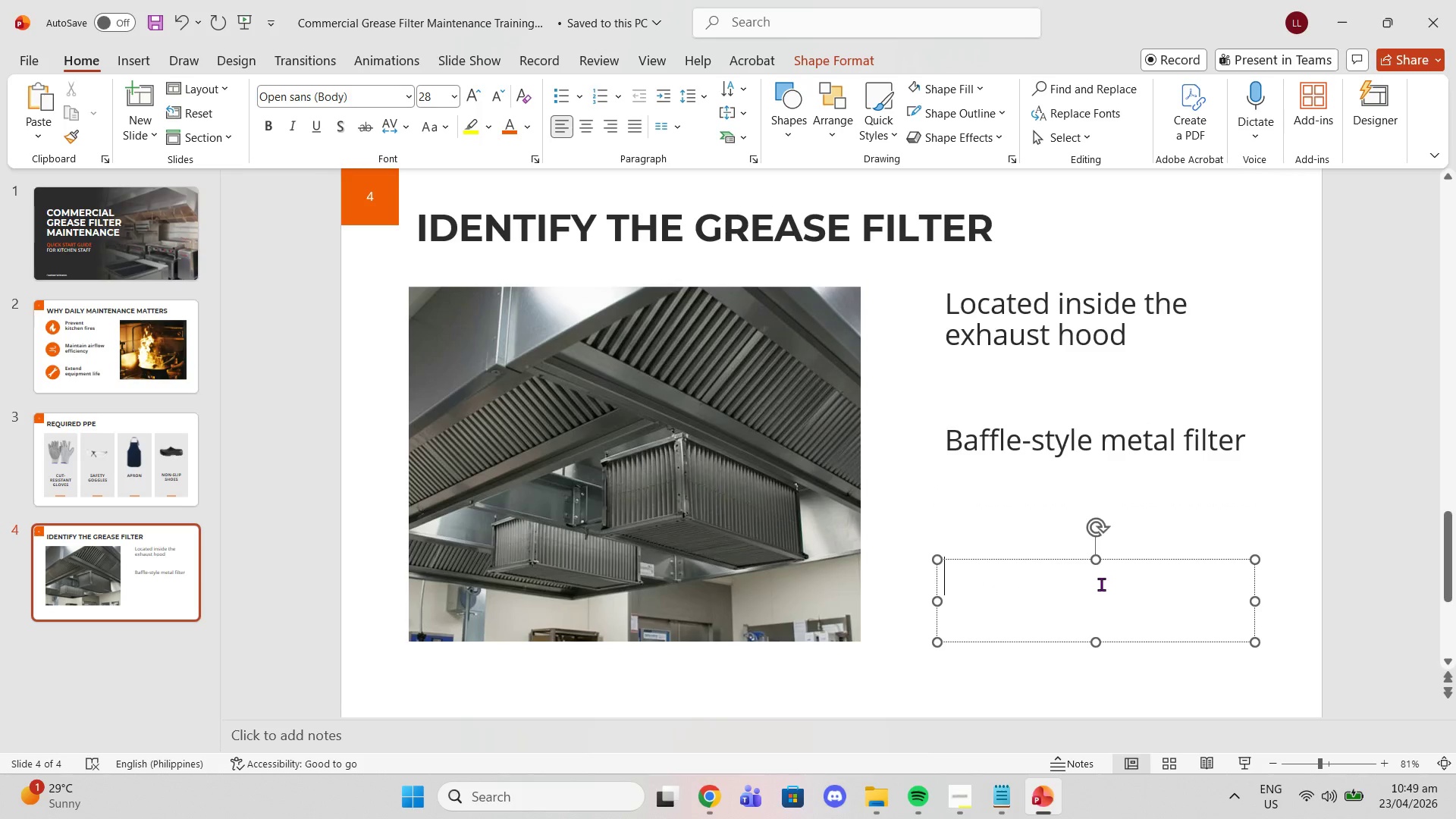 
key(Control+V)
 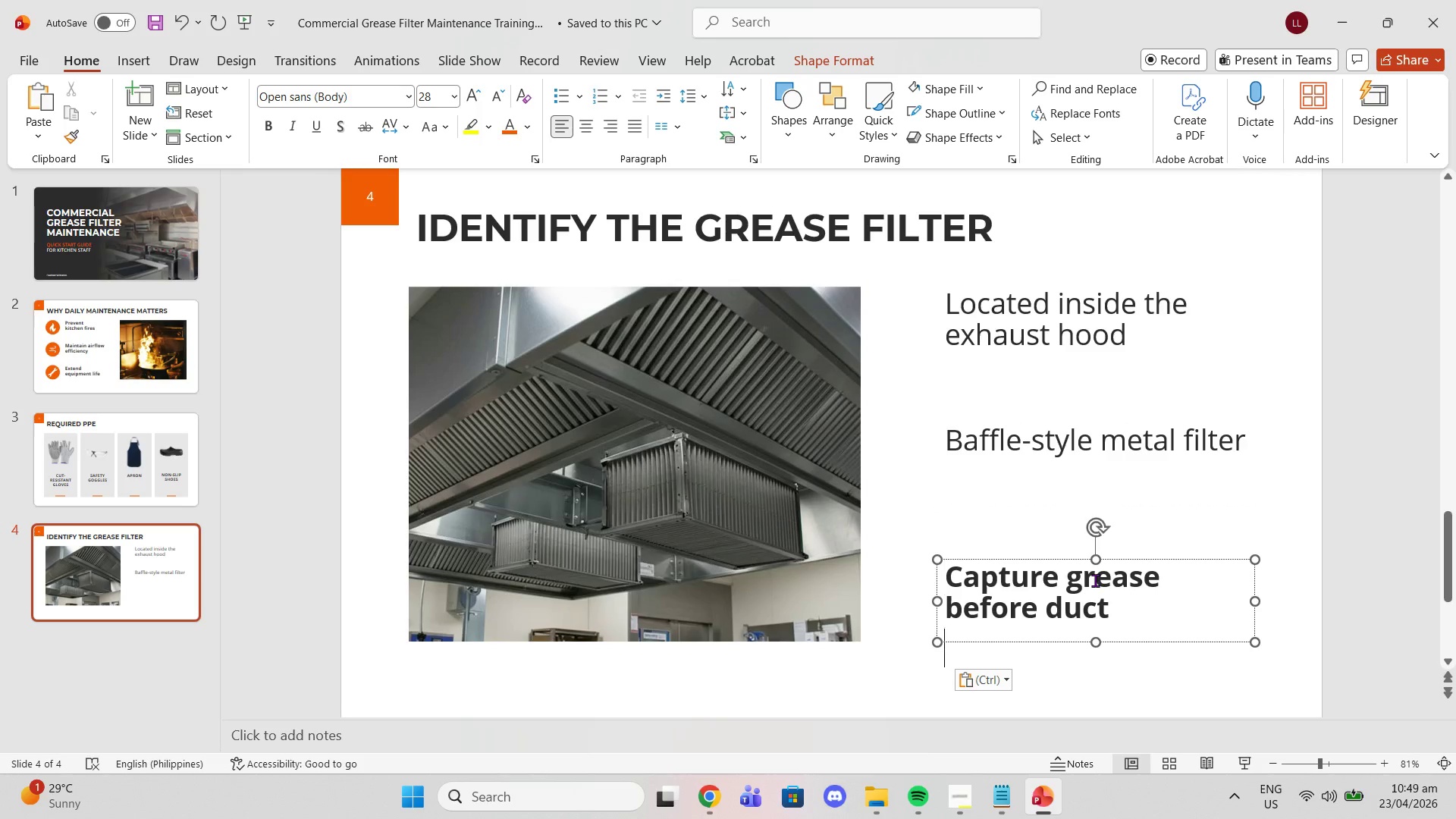 
key(Control+ControlLeft)
 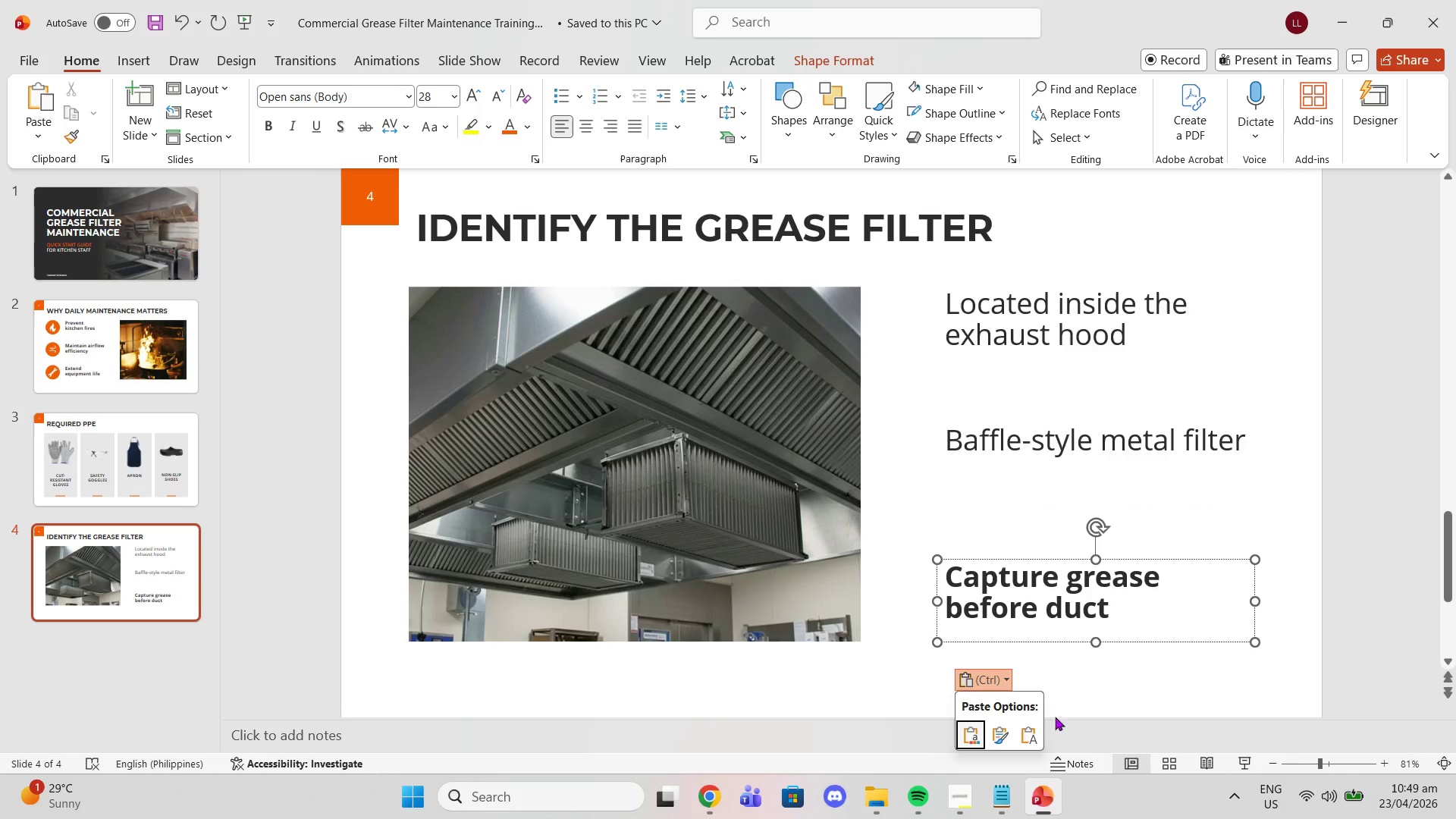 
left_click([1031, 736])
 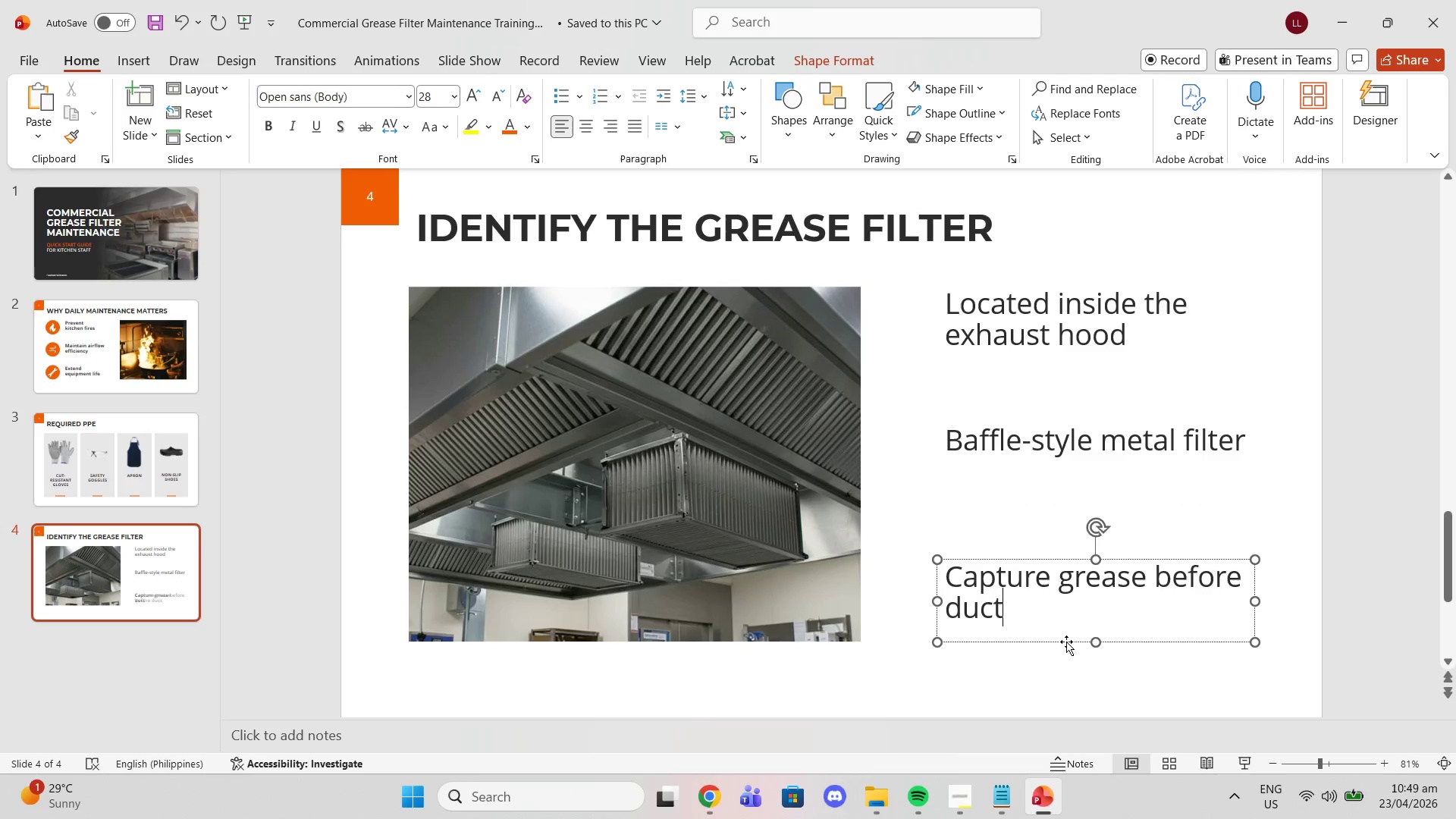 
left_click([1313, 586])
 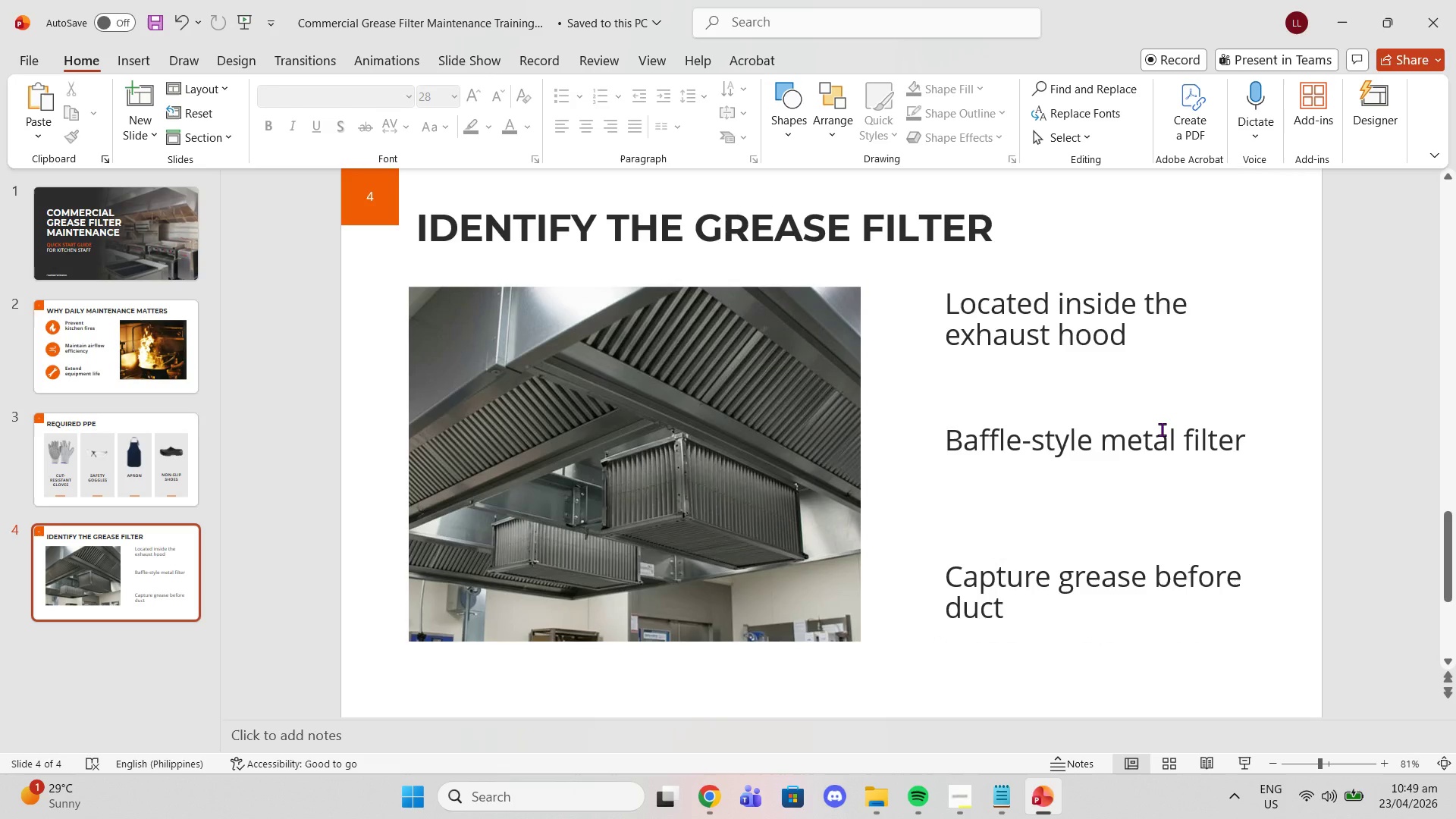 
wait(10.31)
 